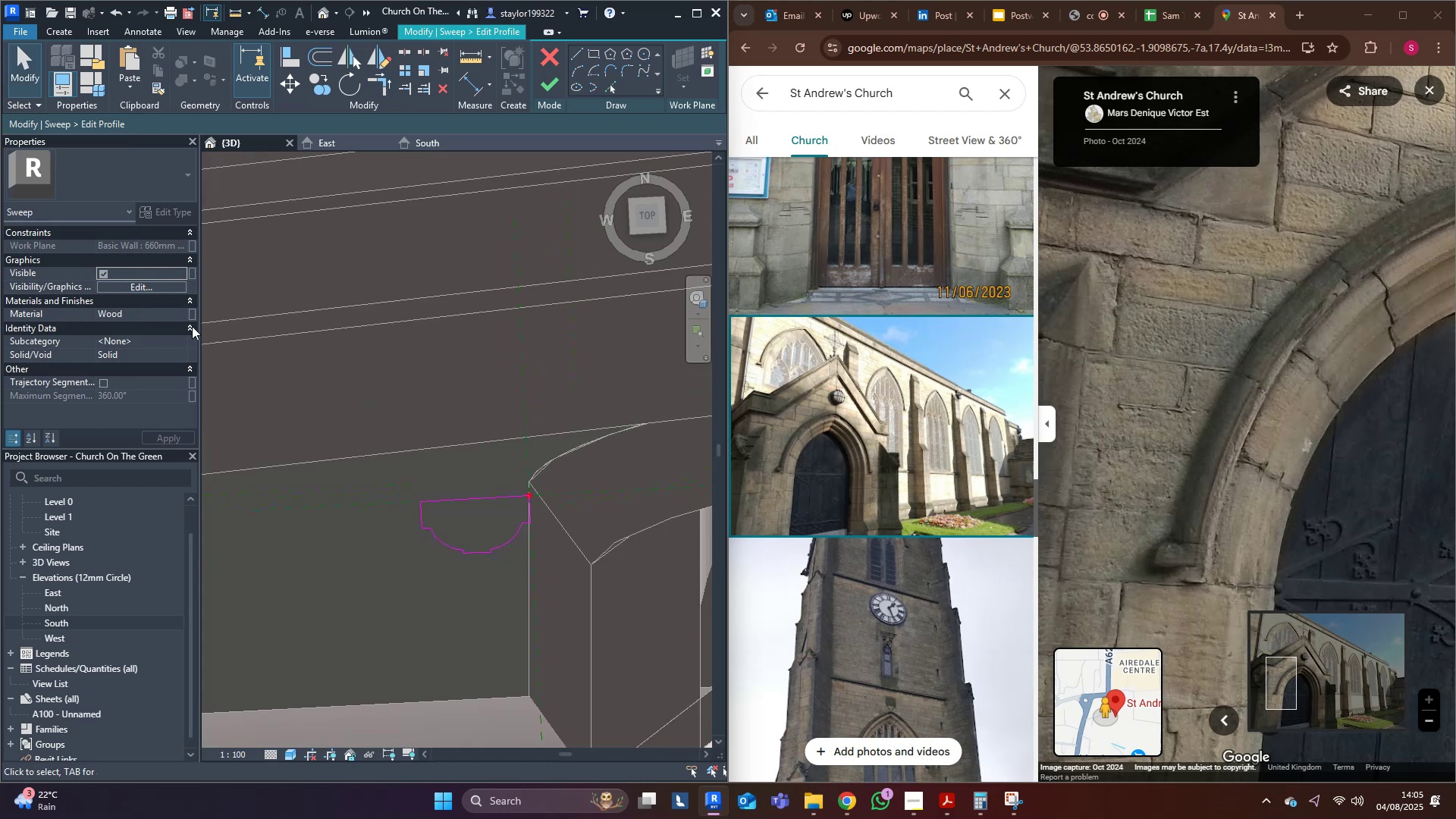 
left_click([172, 315])
 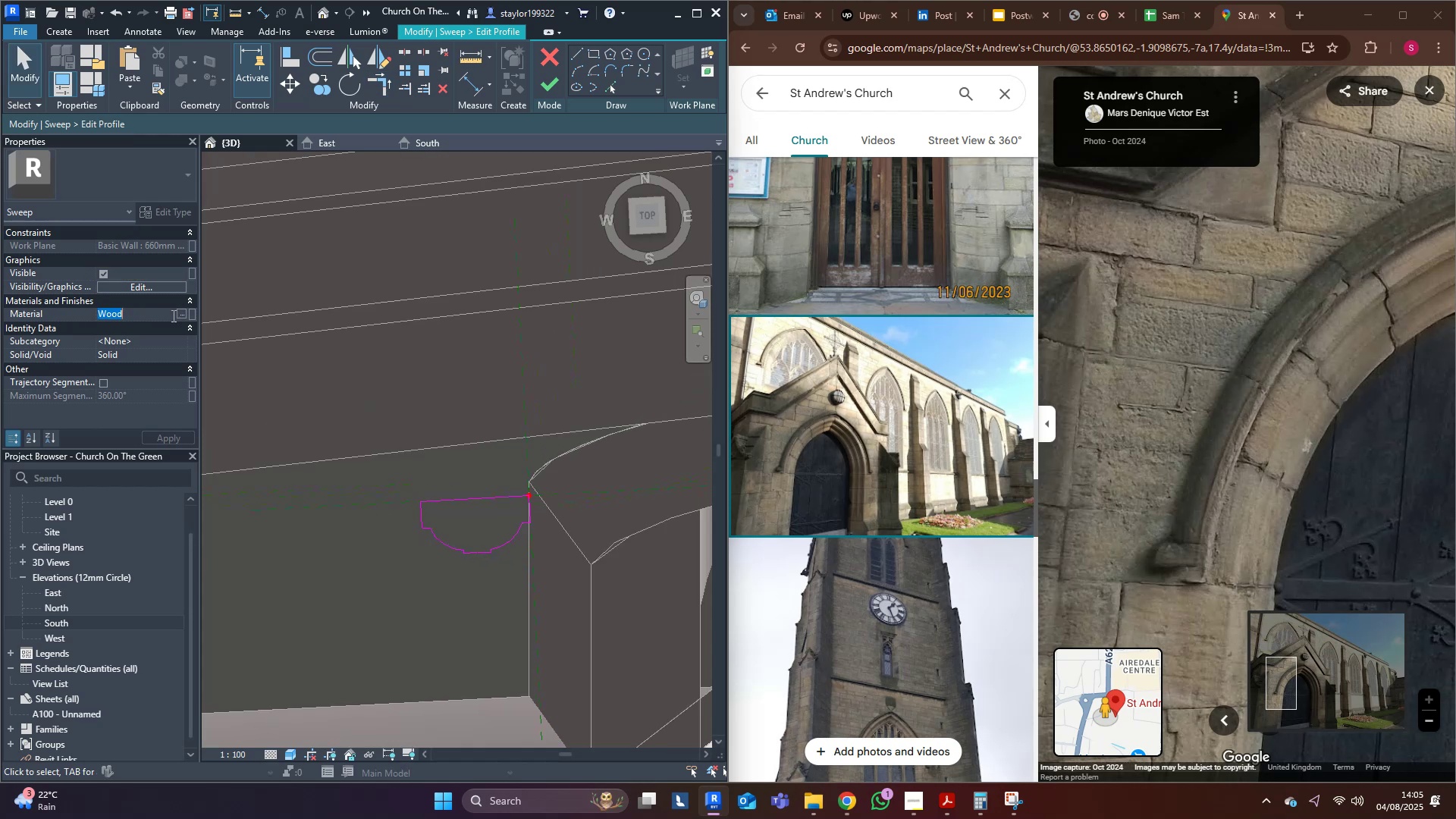 
type(stone trim)
 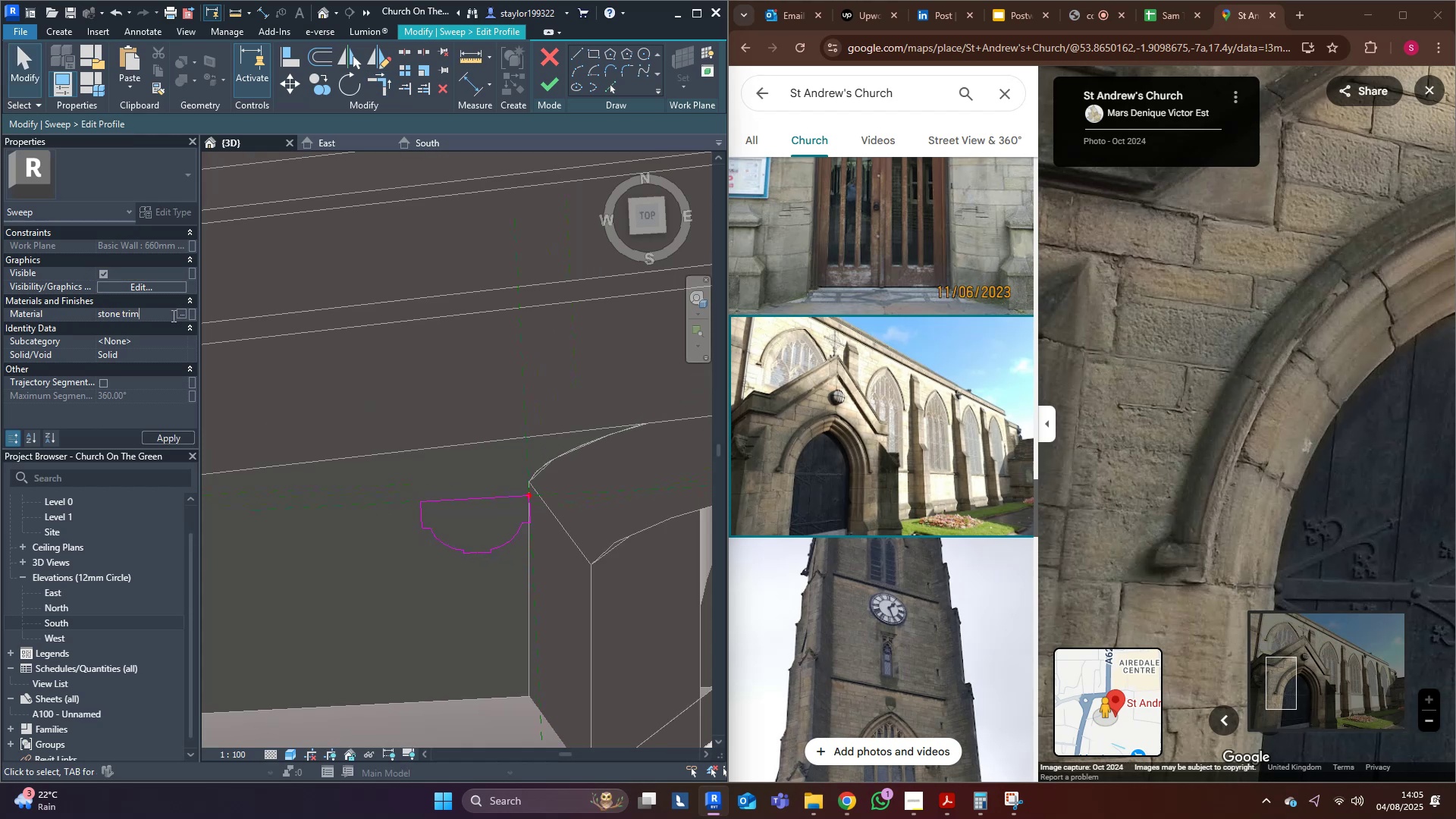 
key(Enter)
 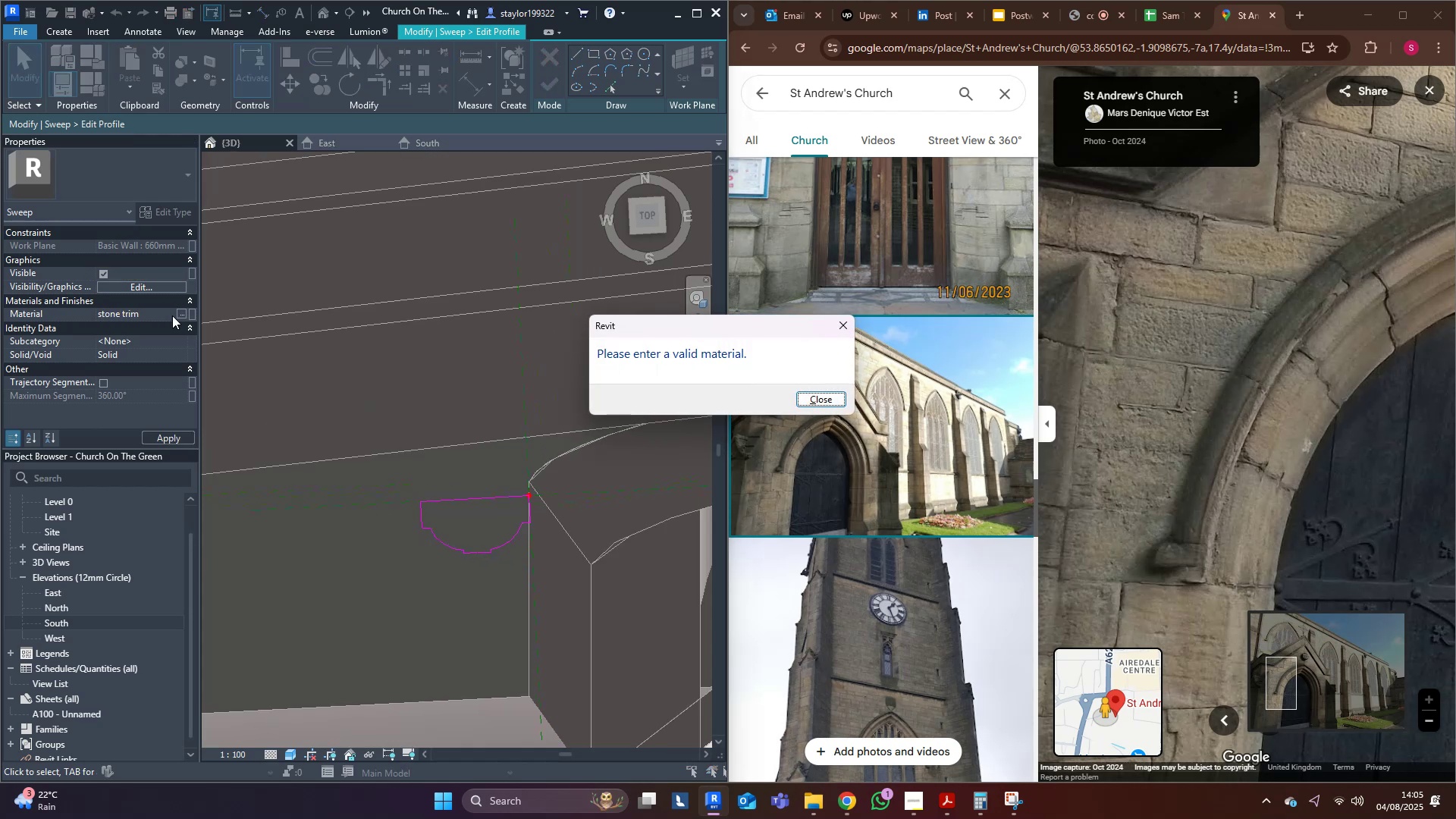 
key(Escape)
 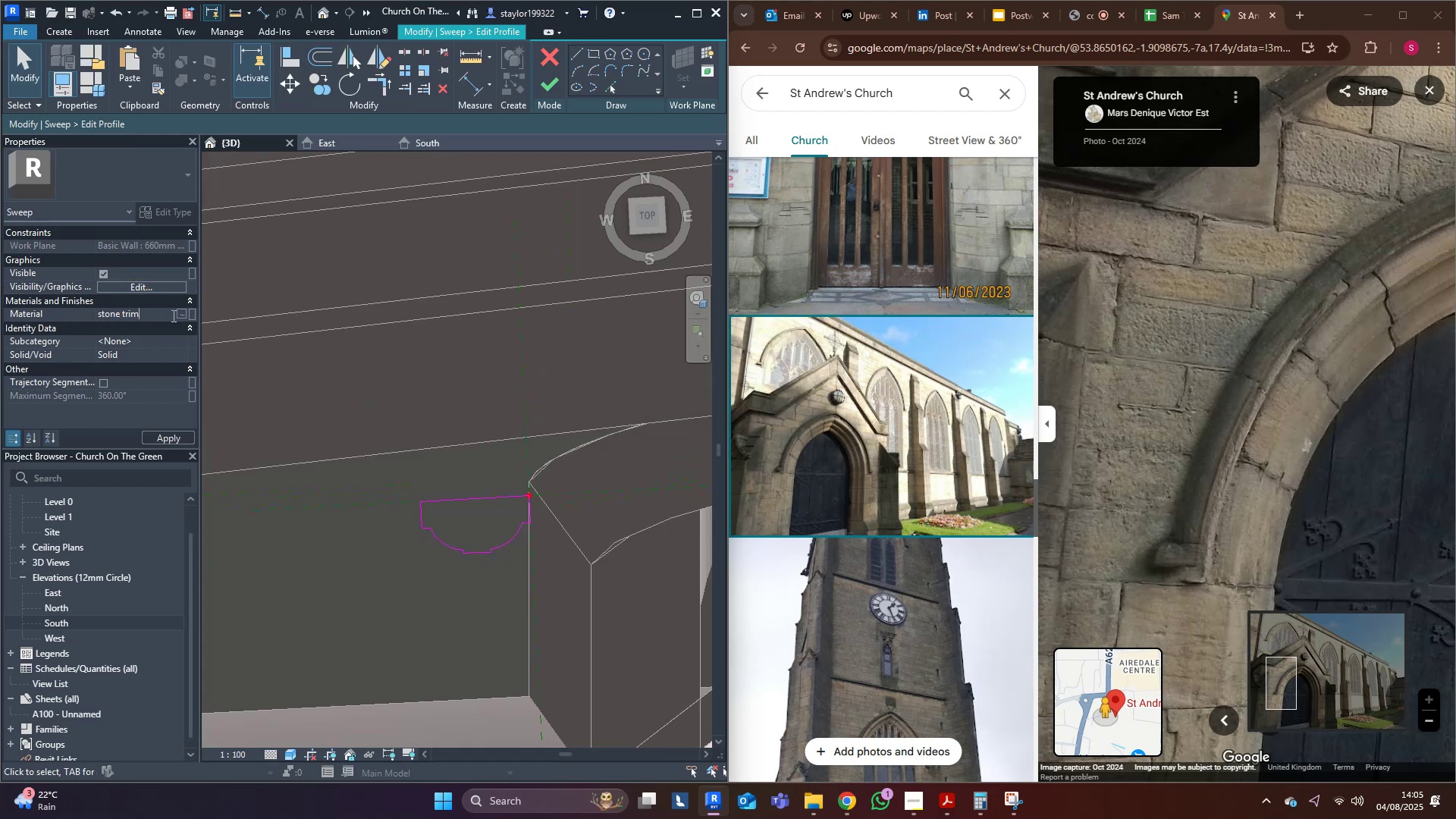 
key(S)
 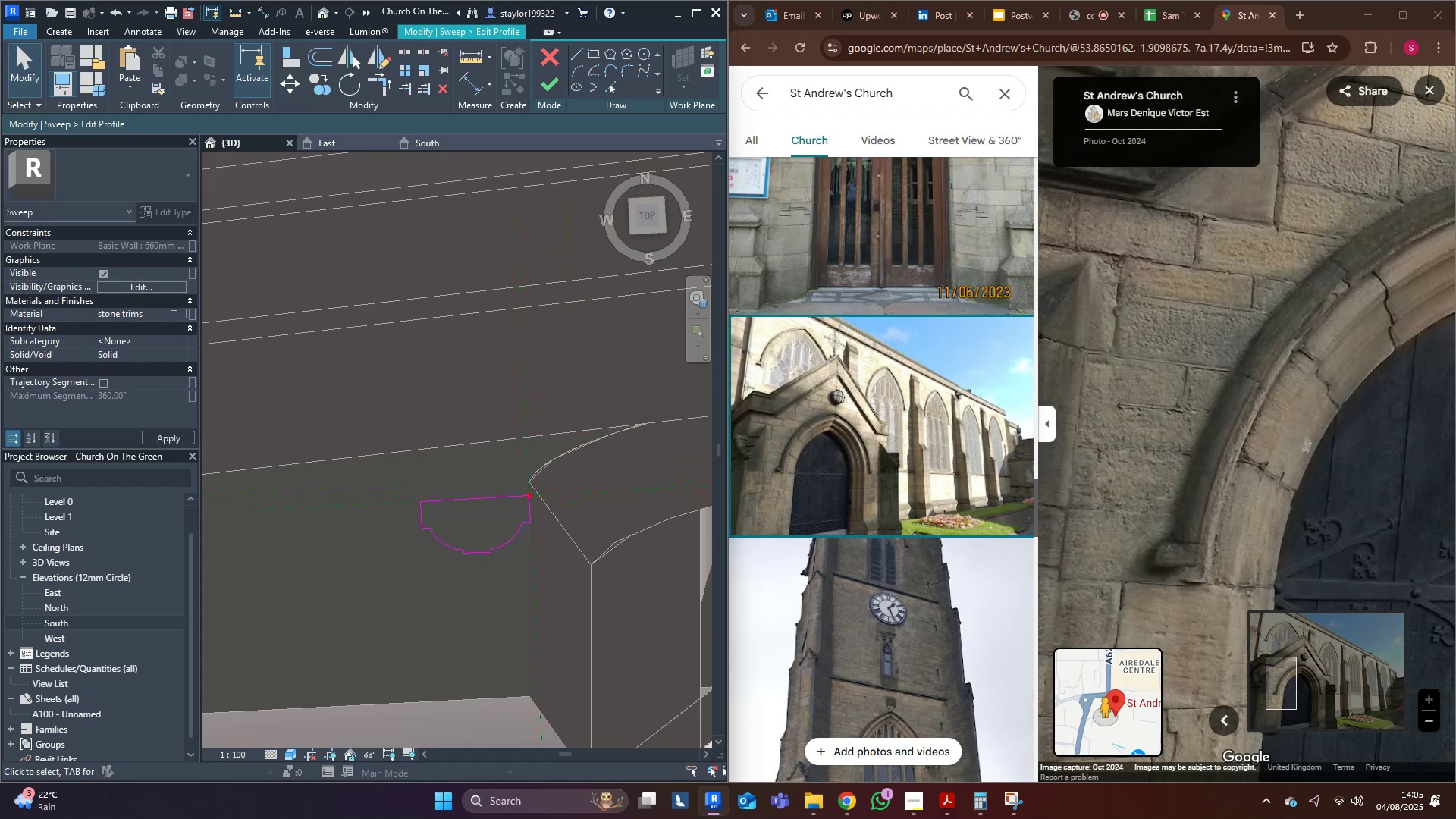 
key(Enter)
 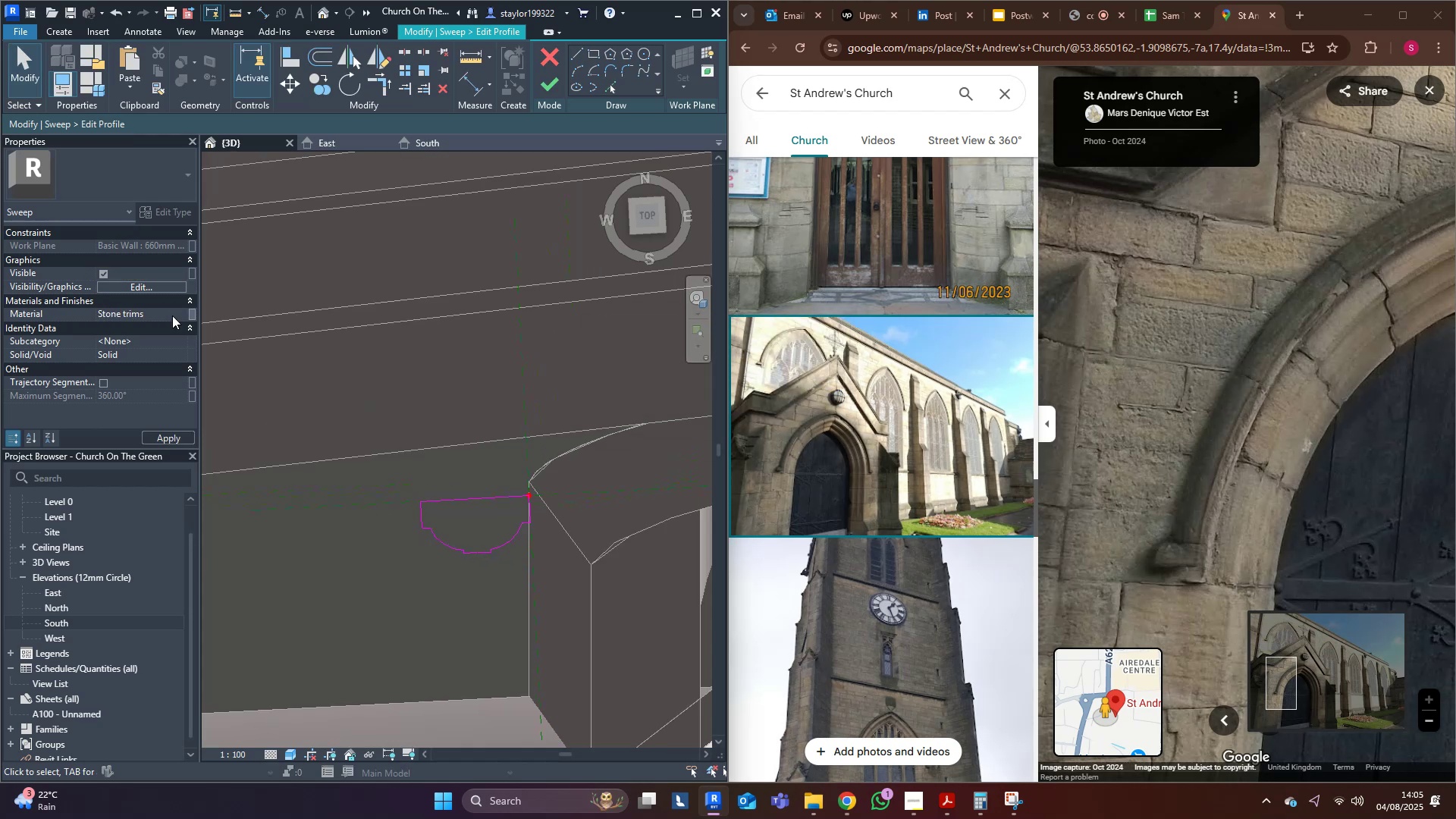 
key(Escape)
type(stone trims)
 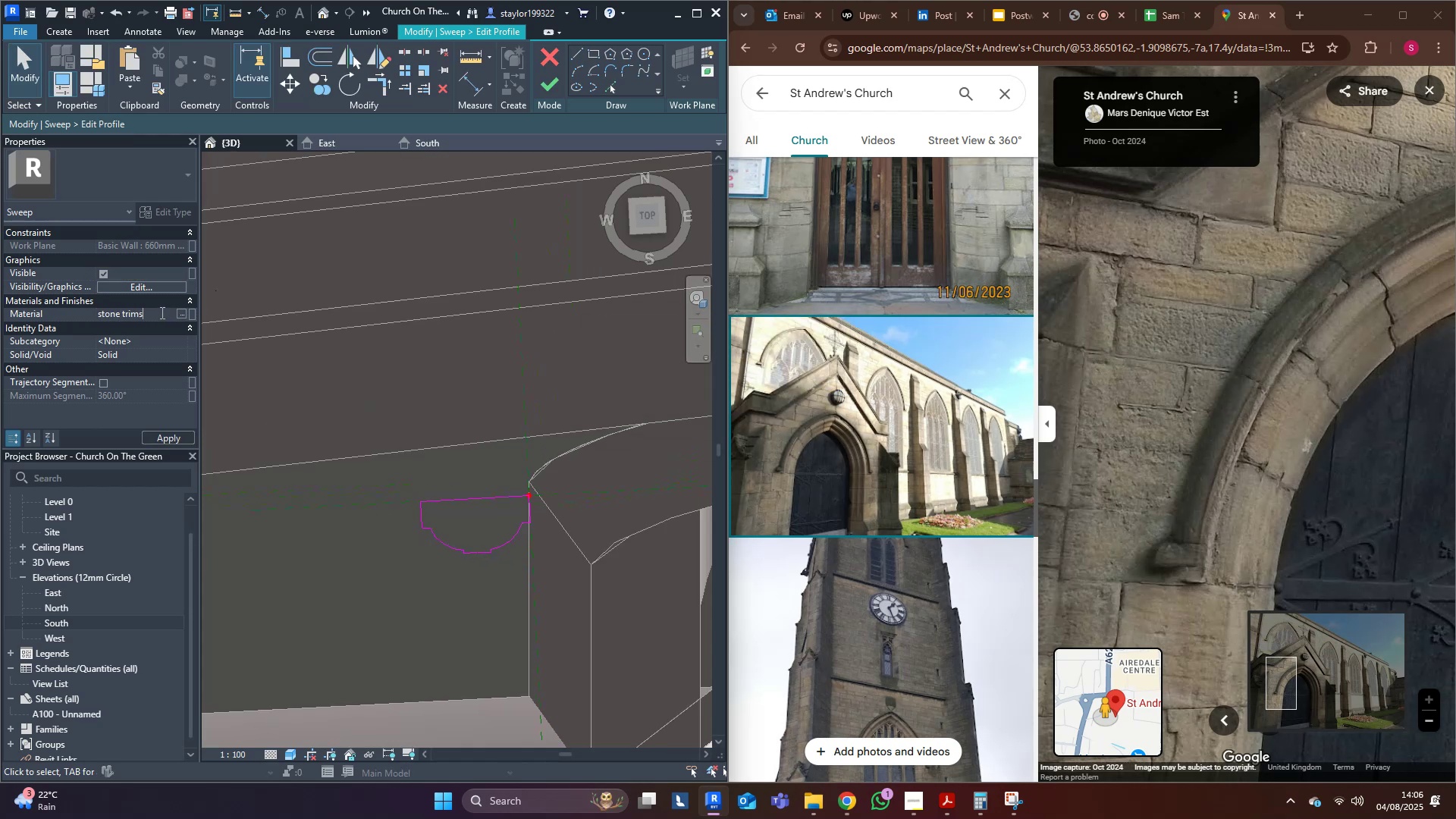 
key(Enter)
 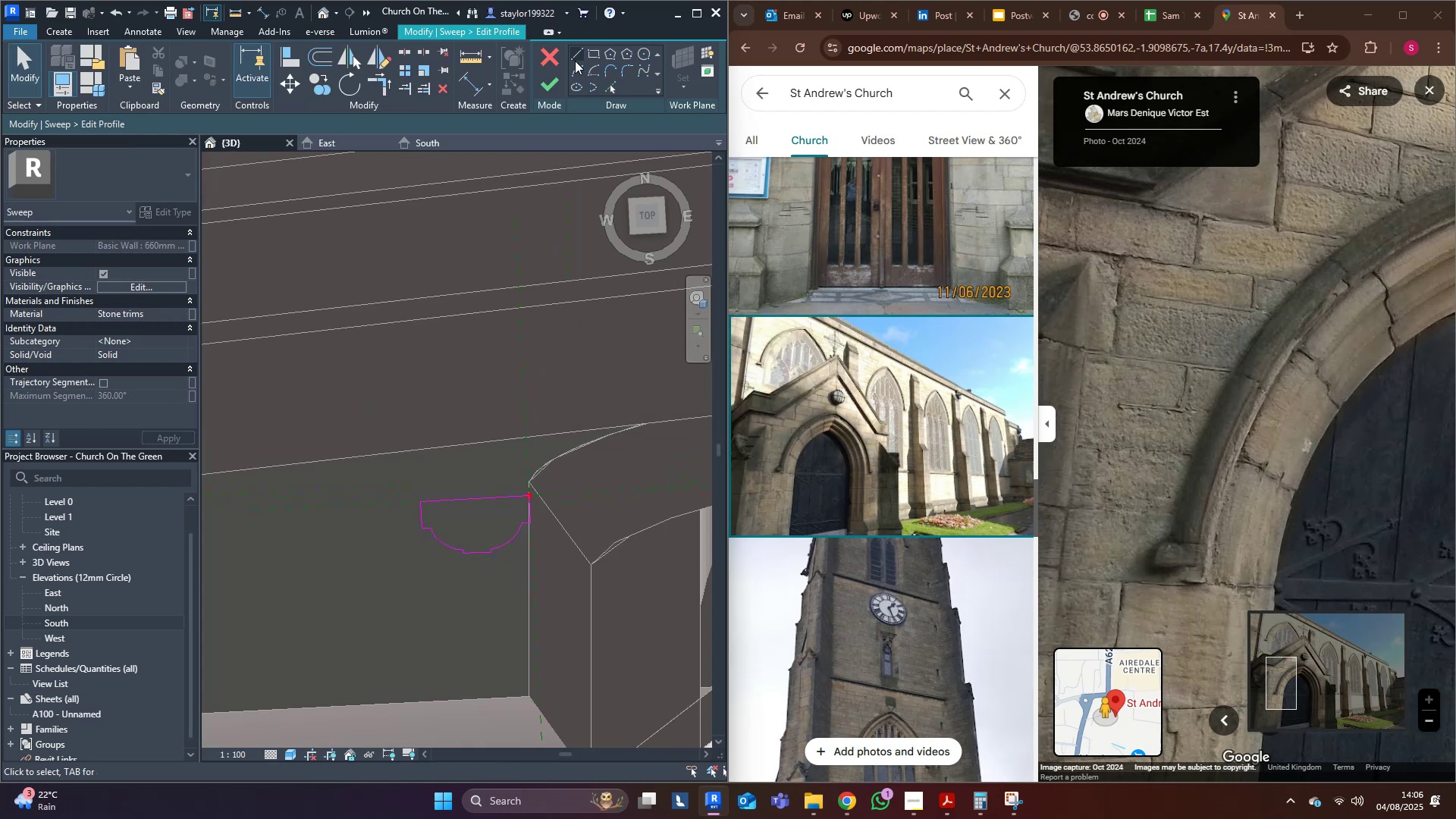 
left_click([544, 81])
 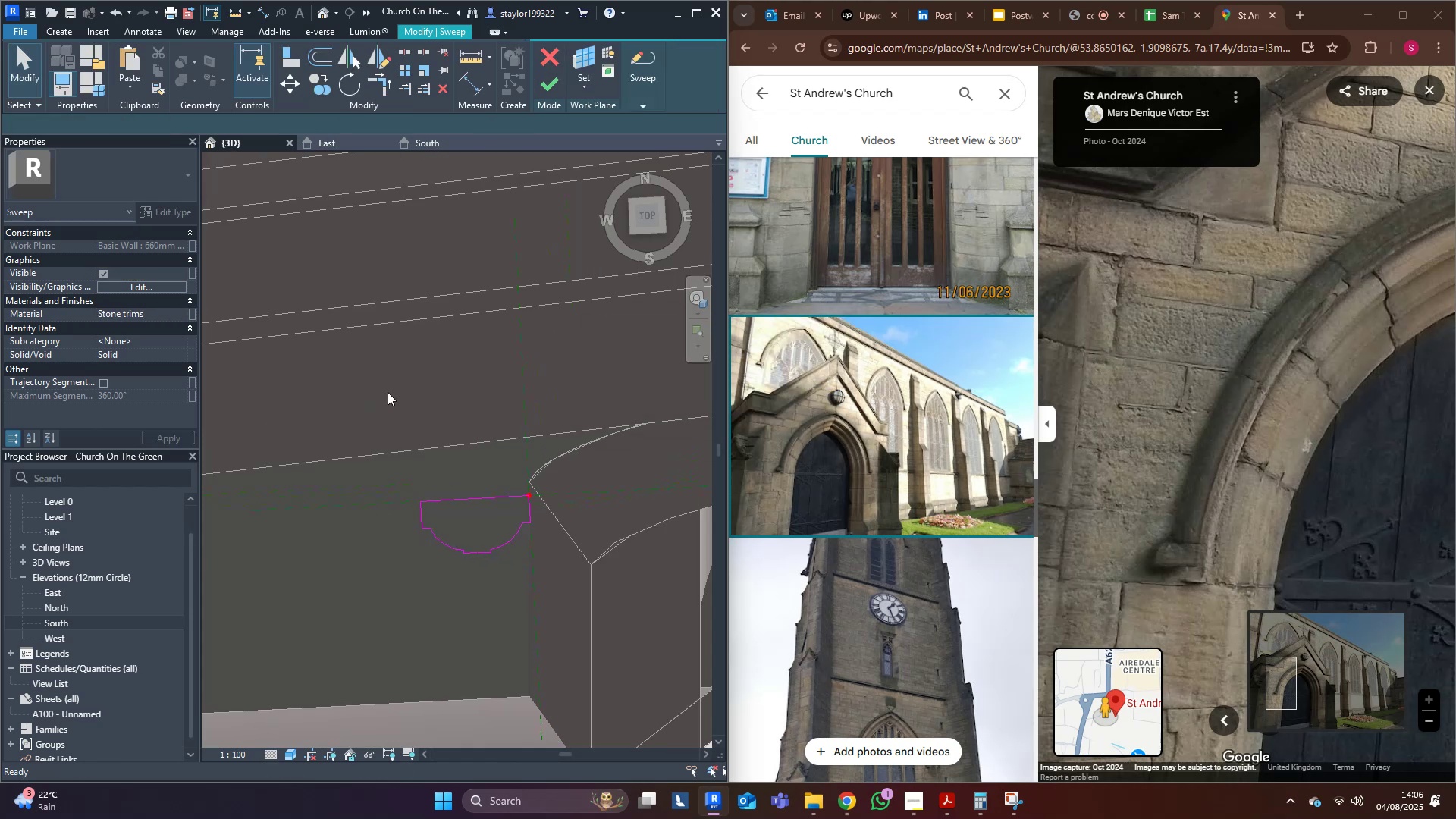 
scroll: coordinate [384, 385], scroll_direction: down, amount: 10.0
 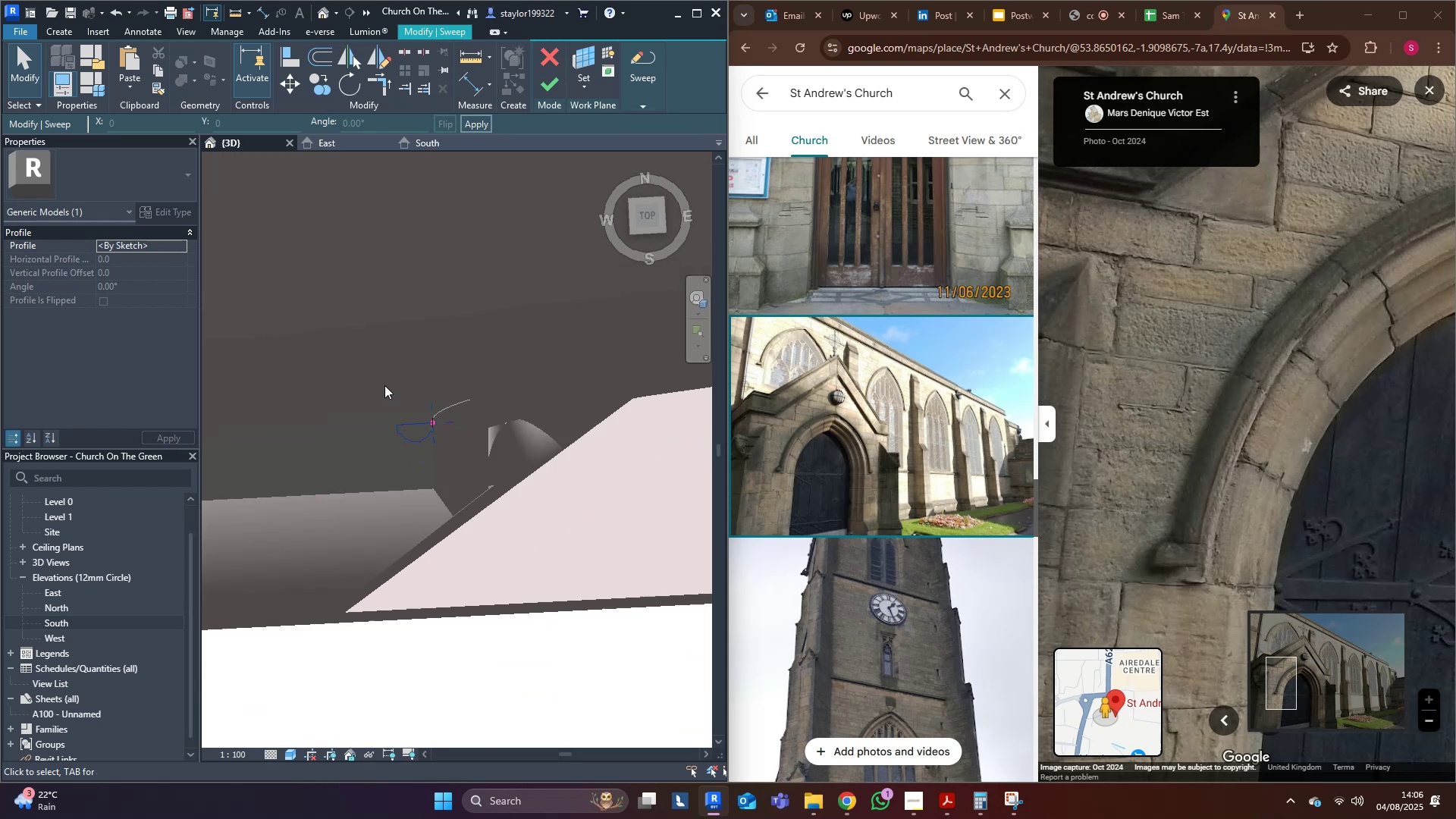 
hold_key(key=ShiftLeft, duration=0.32)
 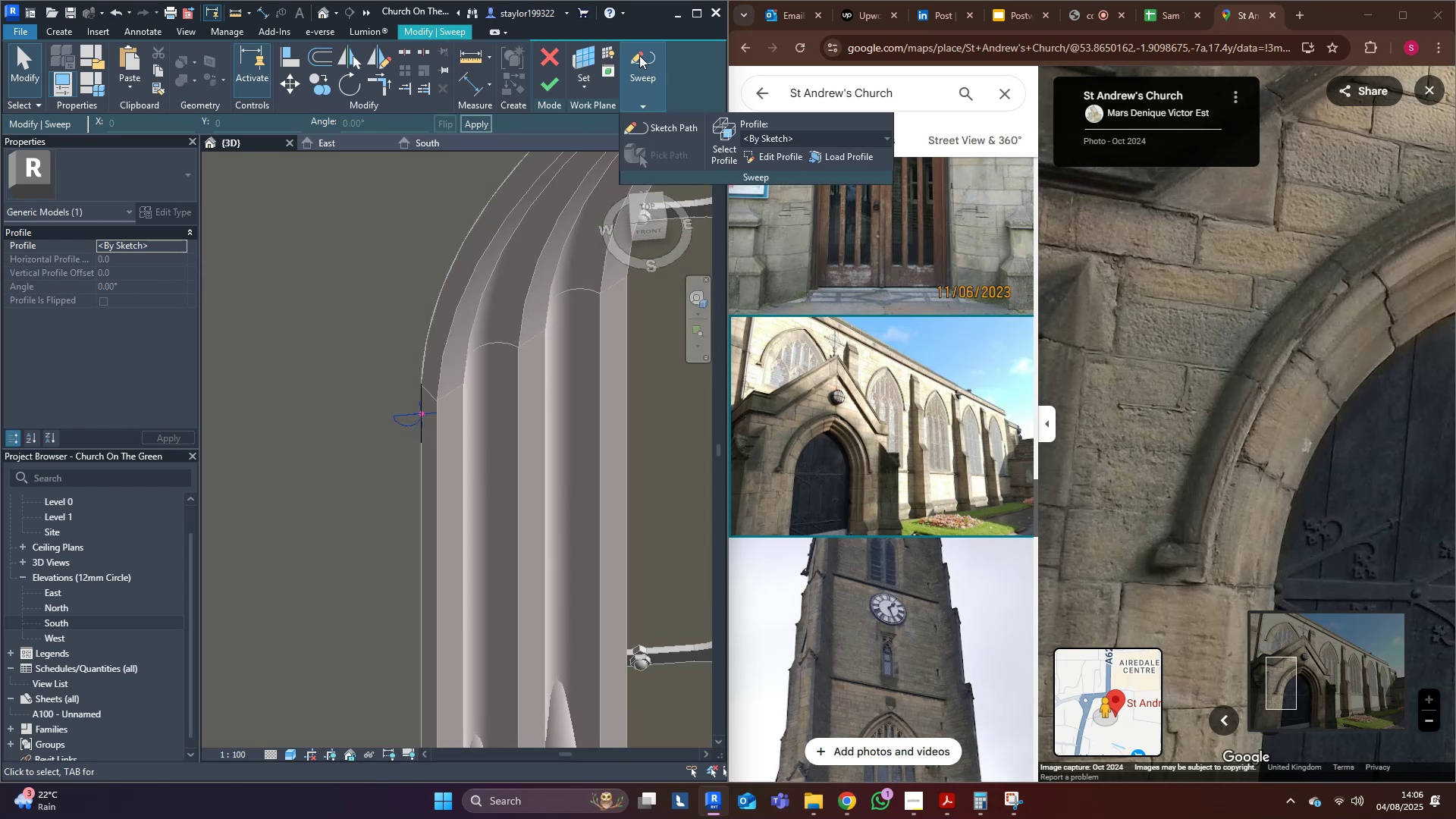 
left_click([639, 55])
 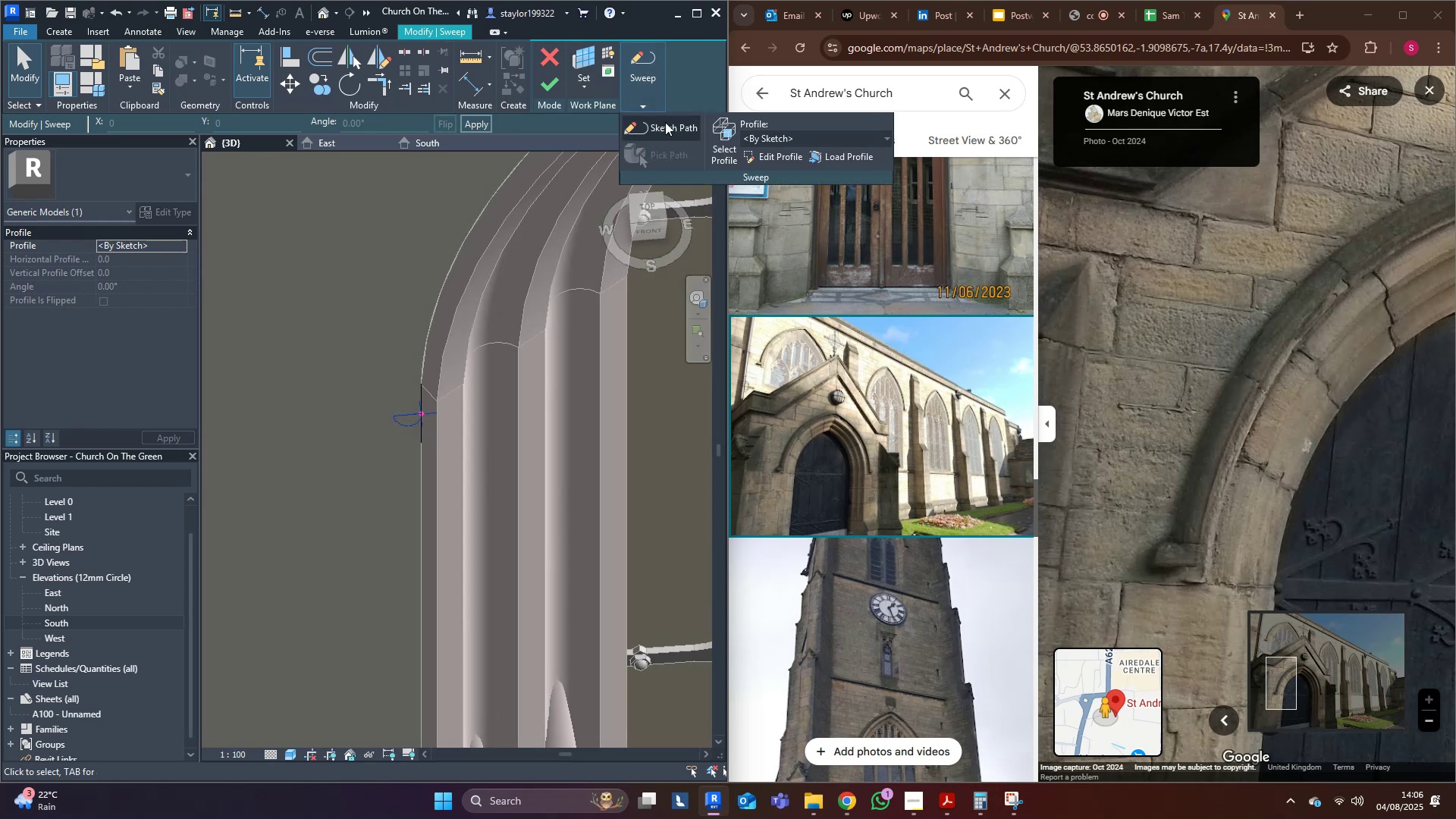 
left_click([679, 131])
 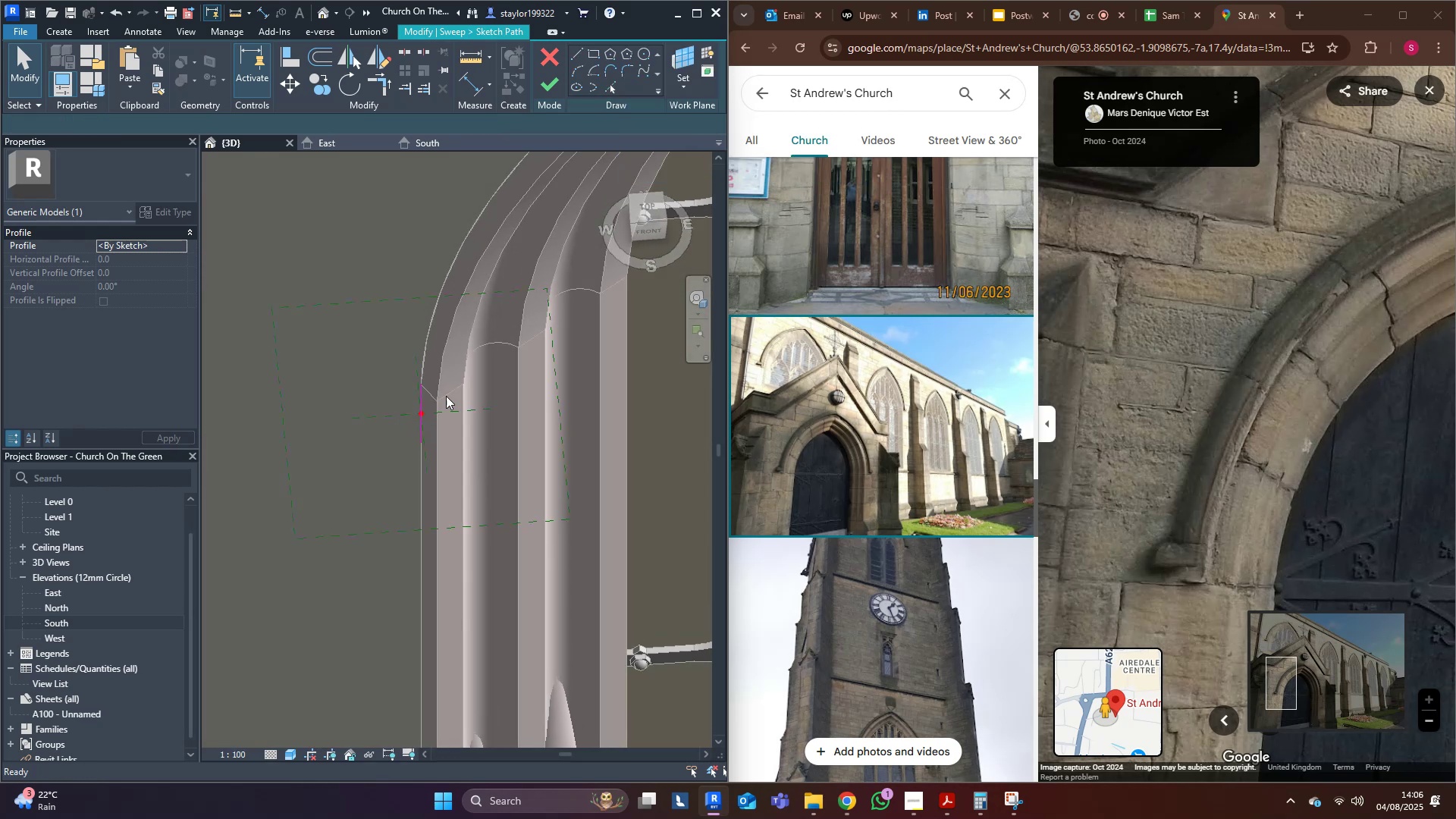 
scroll: coordinate [424, 422], scroll_direction: down, amount: 3.0
 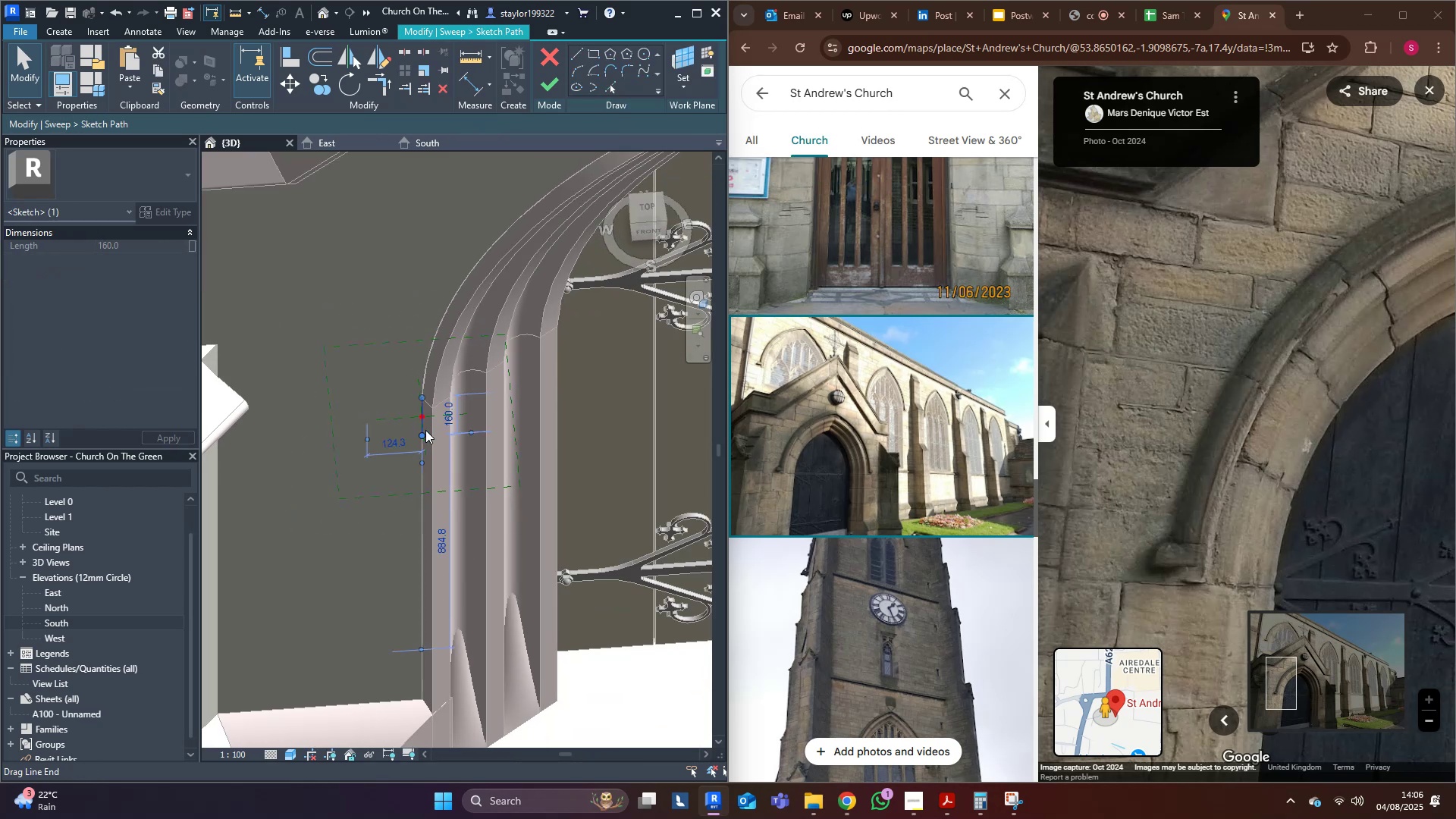 
key(Delete)
 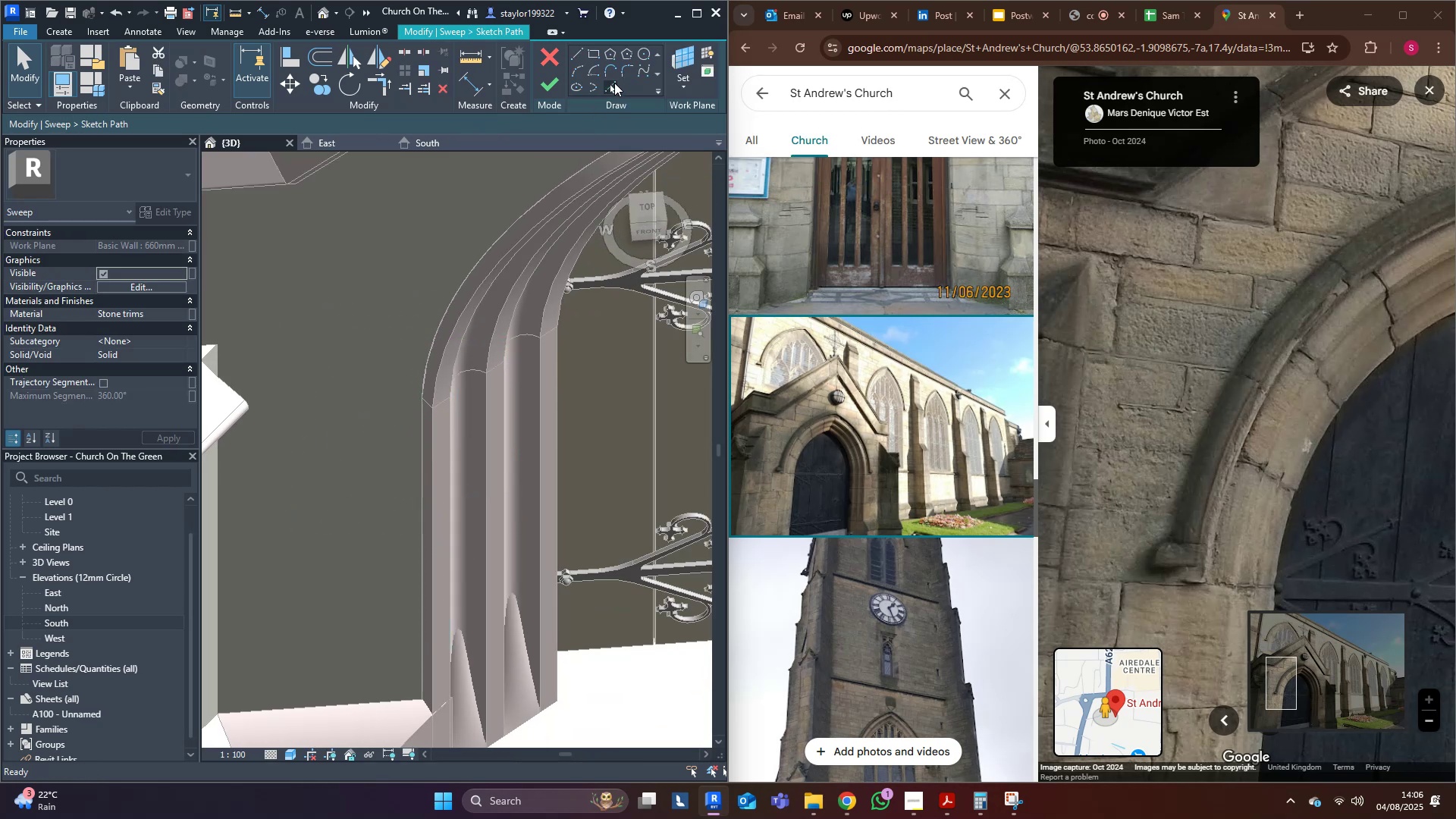 
left_click([614, 83])
 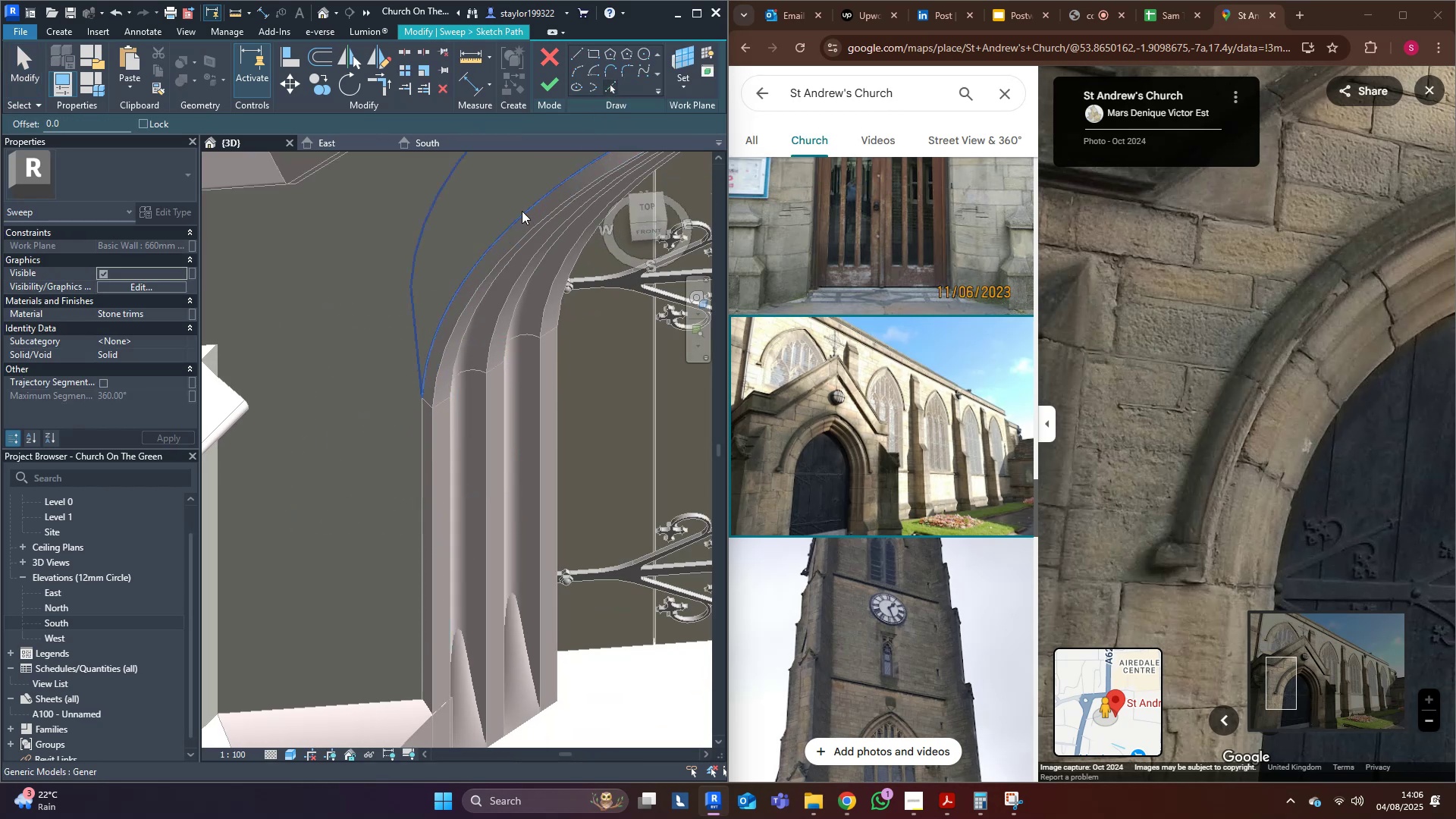 
left_click([522, 211])
 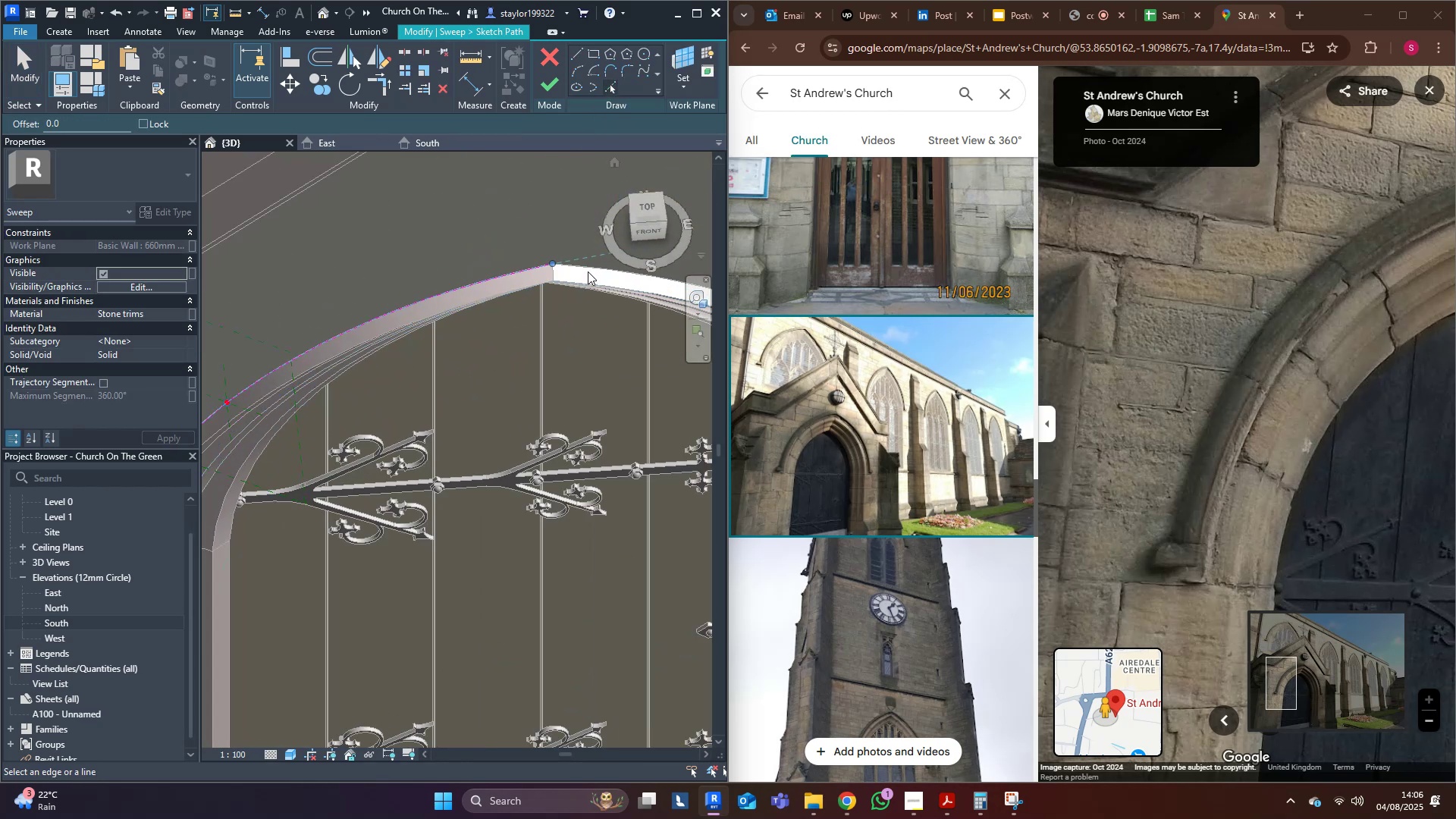 
scroll: coordinate [548, 331], scroll_direction: down, amount: 3.0
 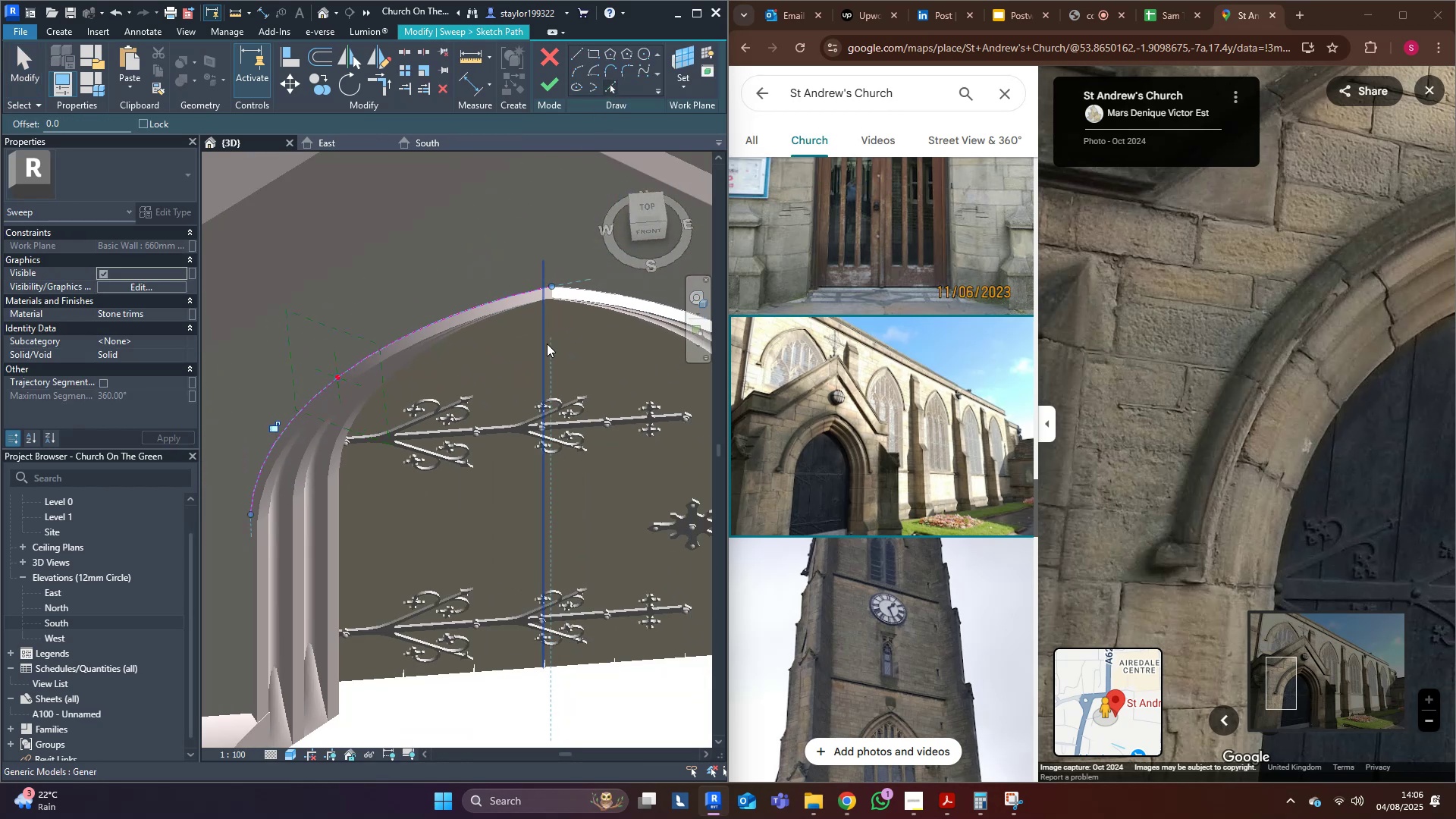 
hold_key(key=ShiftLeft, duration=0.41)
 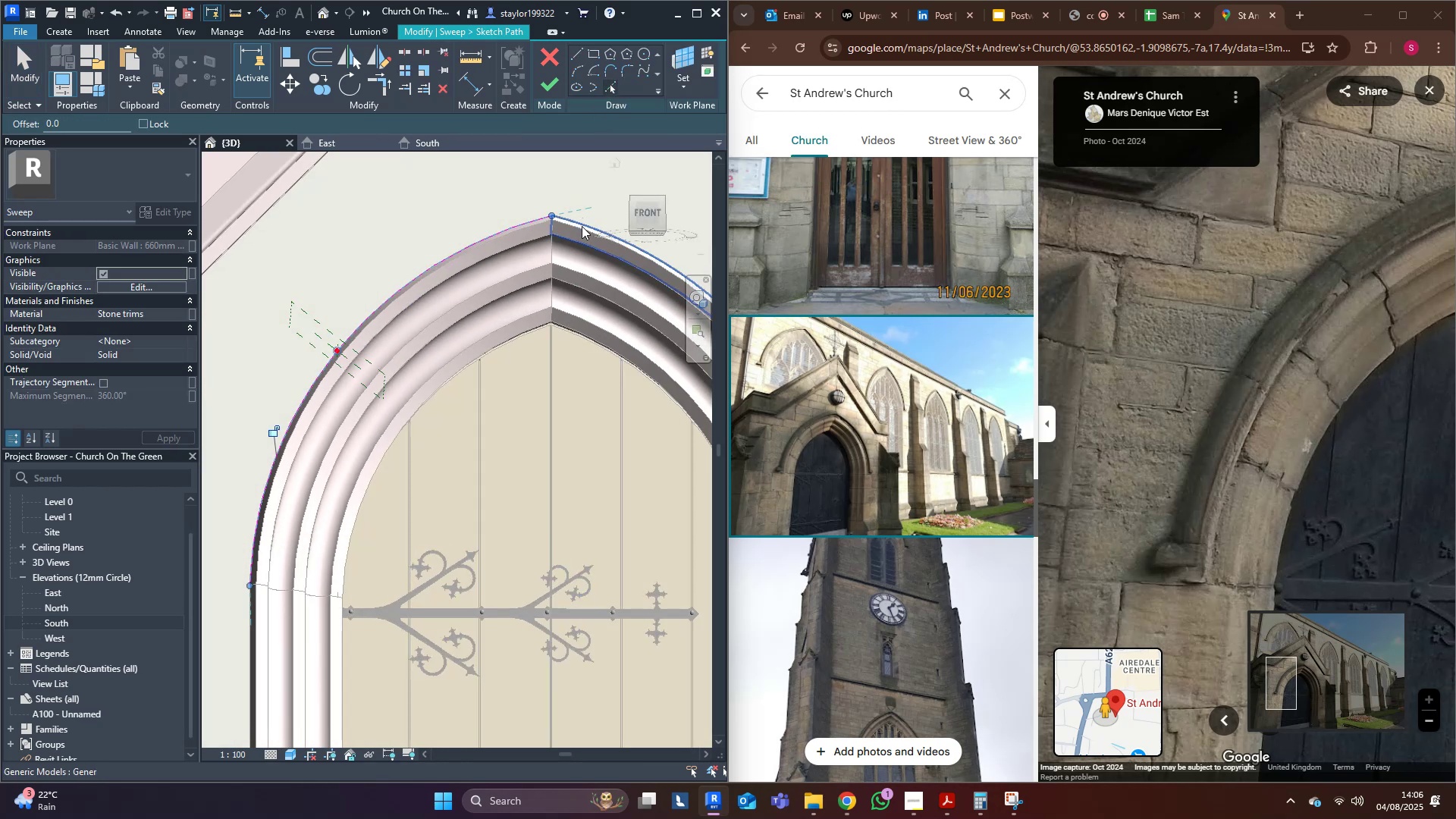 
left_click([582, 226])
 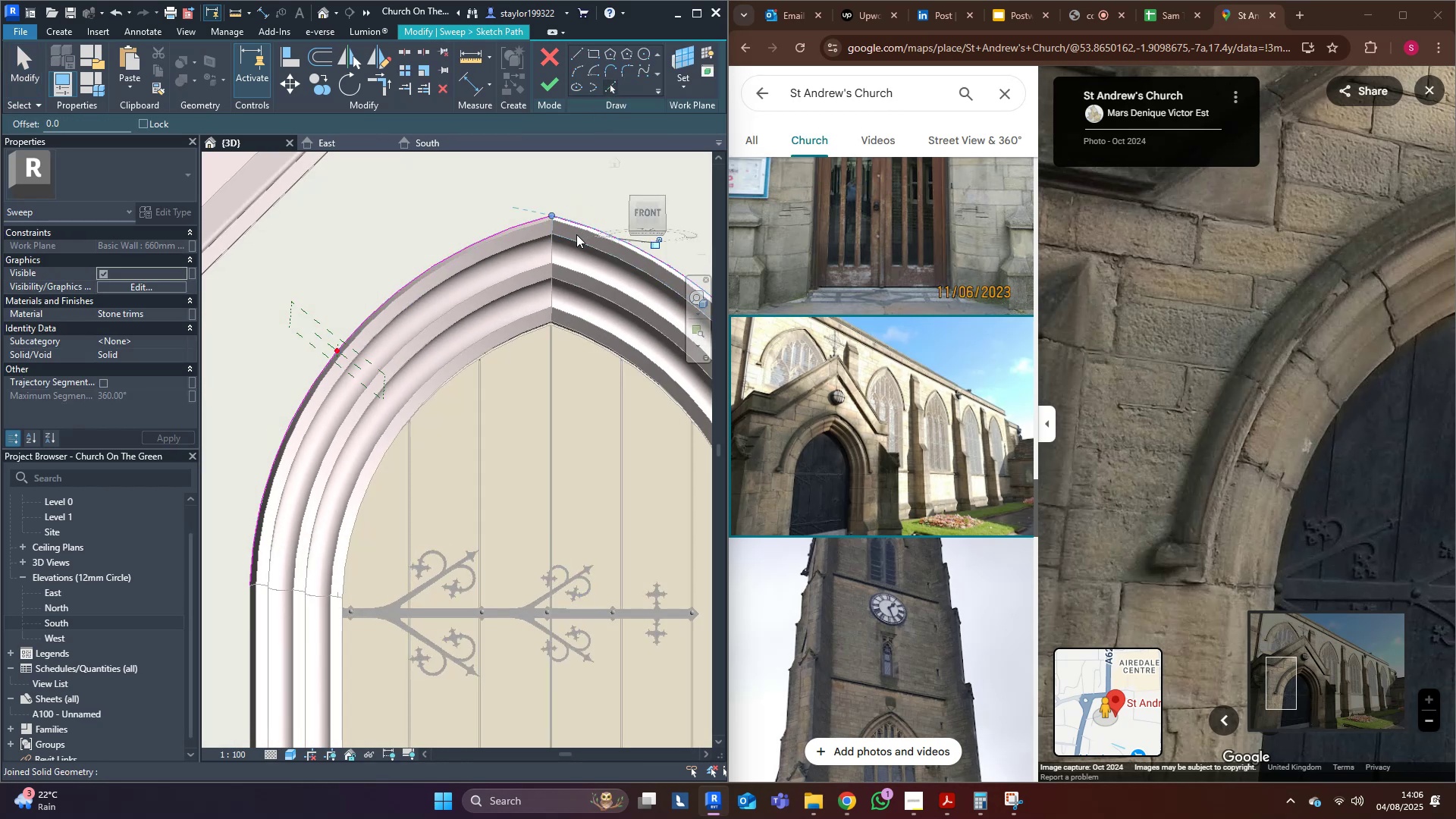 
scroll: coordinate [552, 266], scroll_direction: down, amount: 4.0
 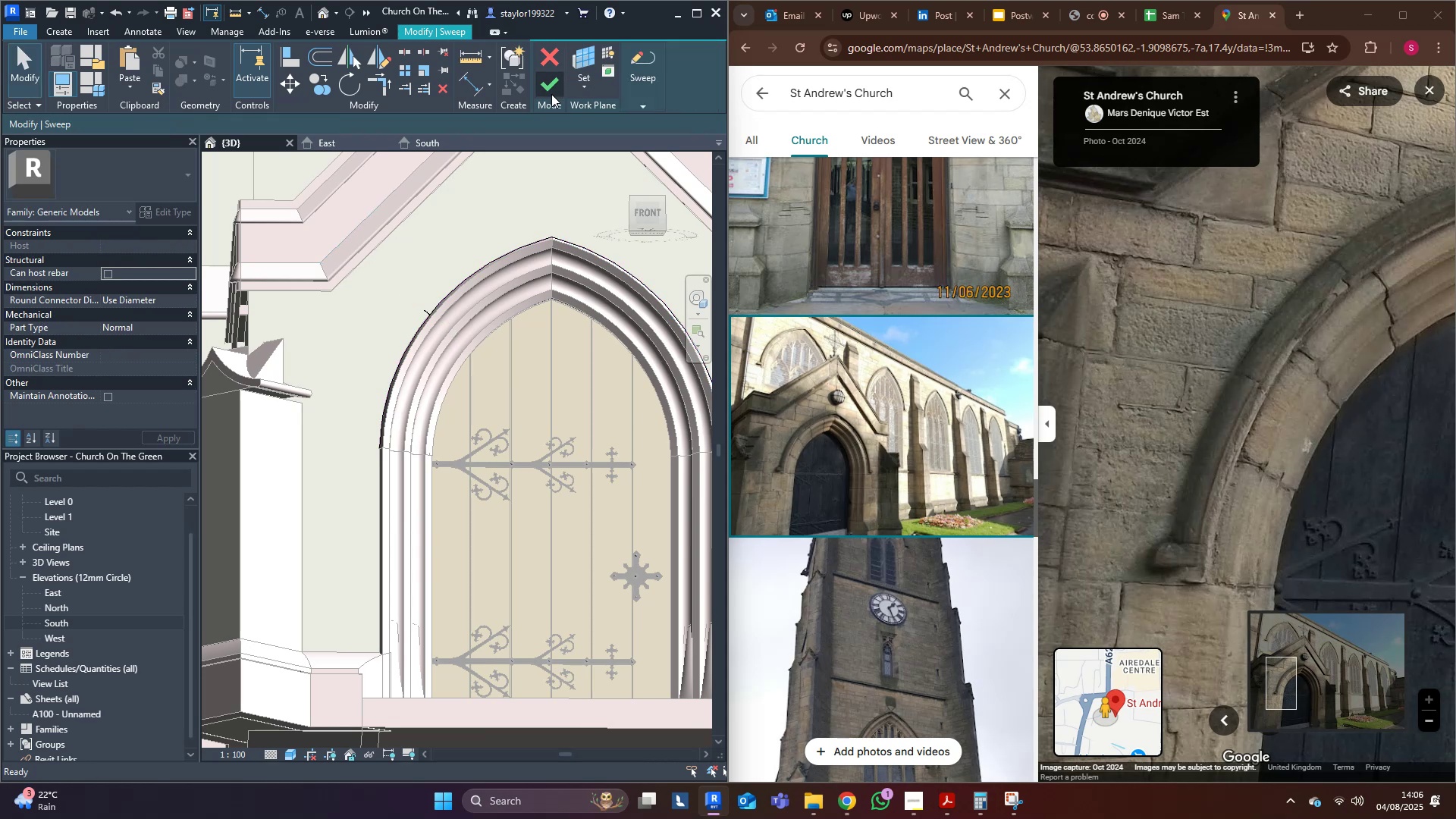 
left_click([553, 86])
 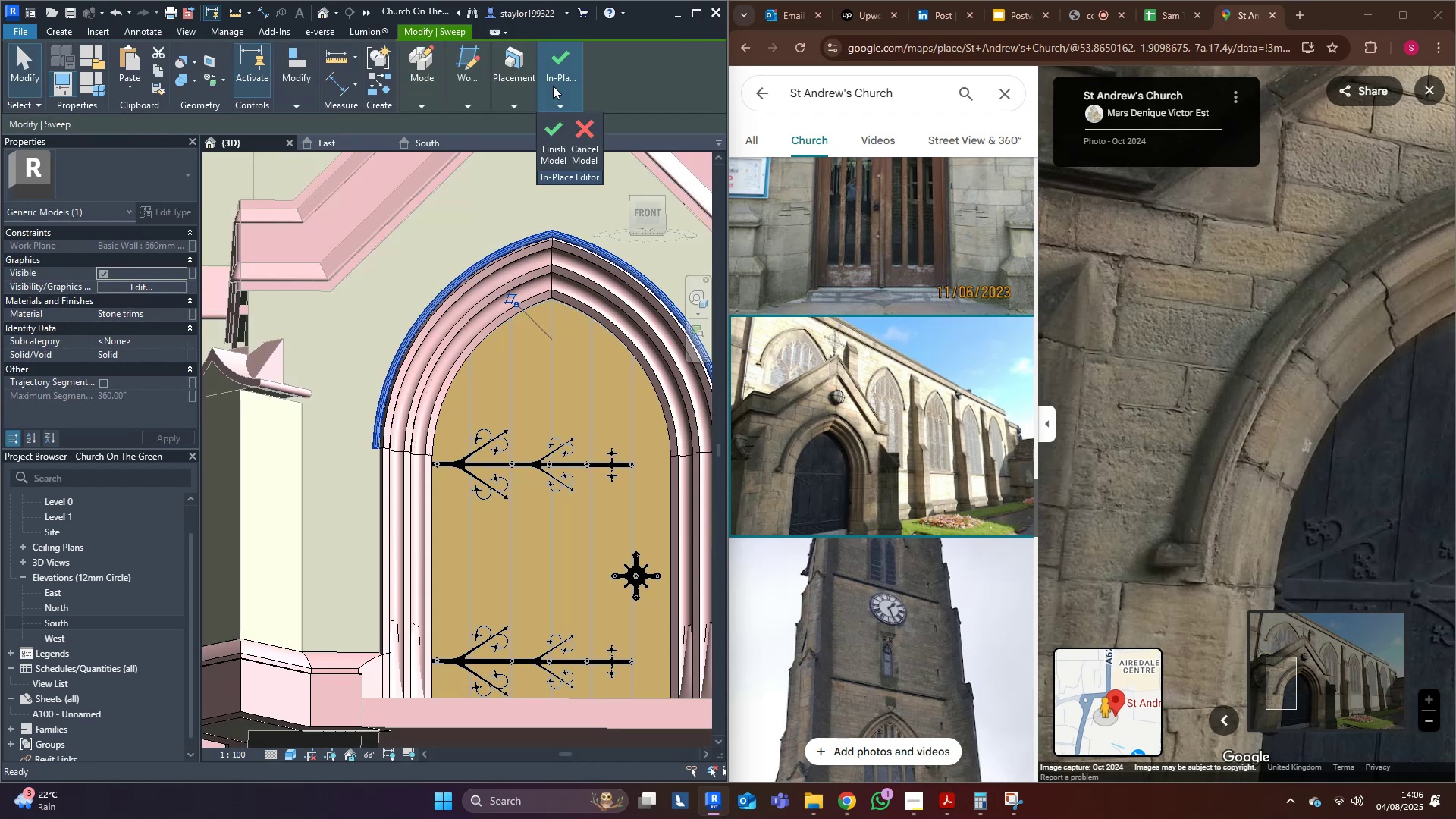 
key(Escape)
 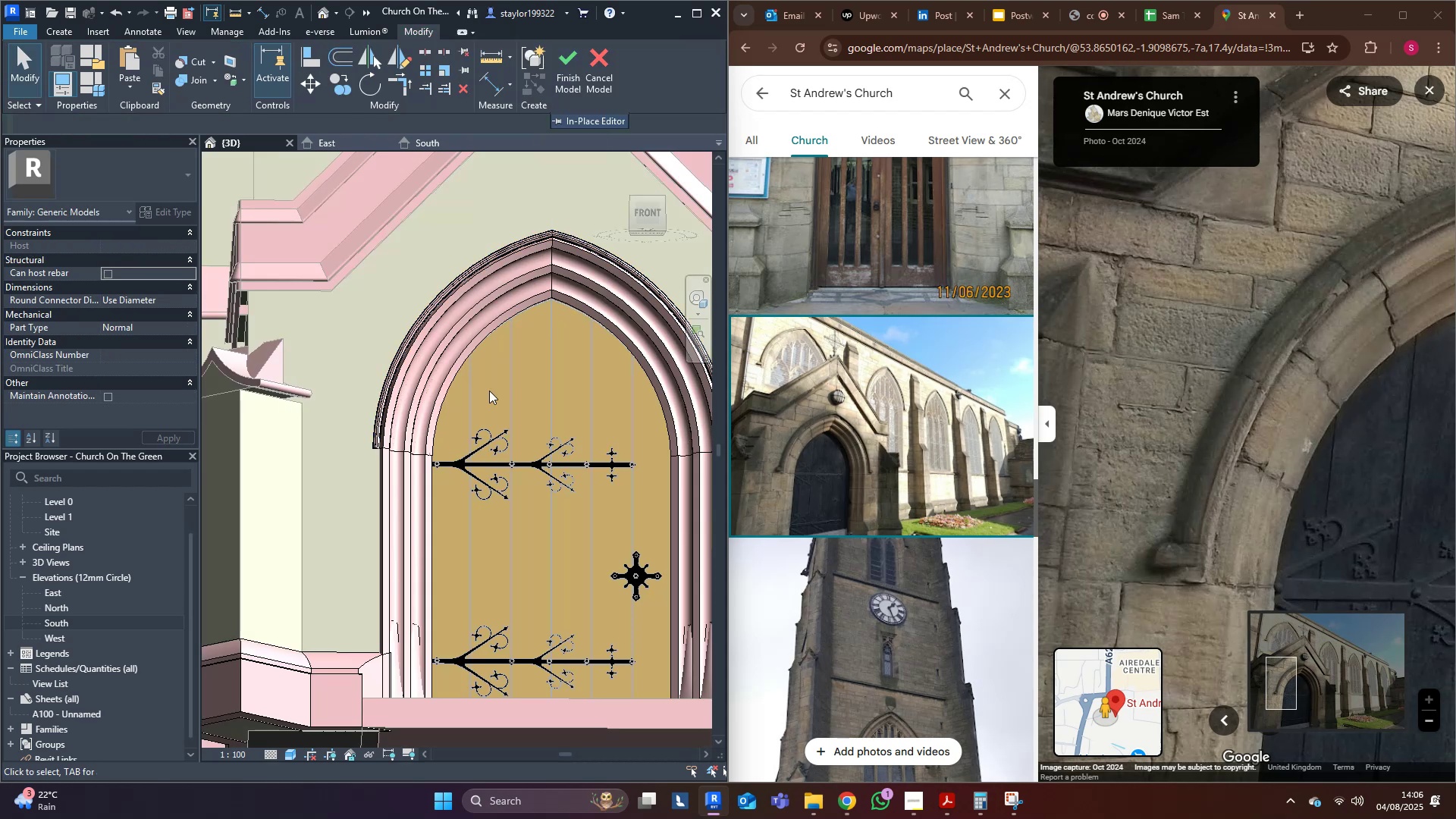 
hold_key(key=ShiftLeft, duration=0.52)
 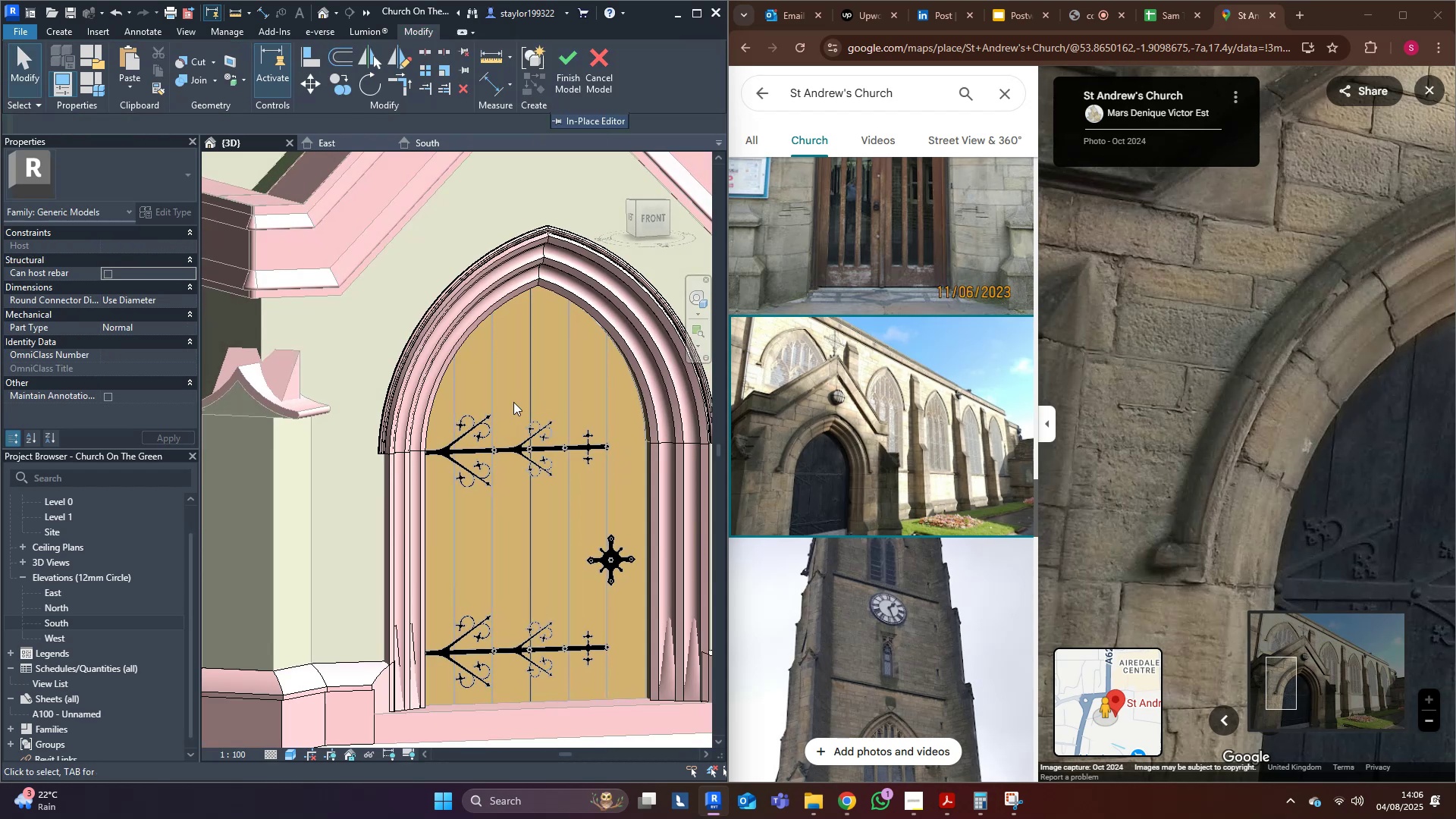 
scroll: coordinate [229, 513], scroll_direction: up, amount: 8.0
 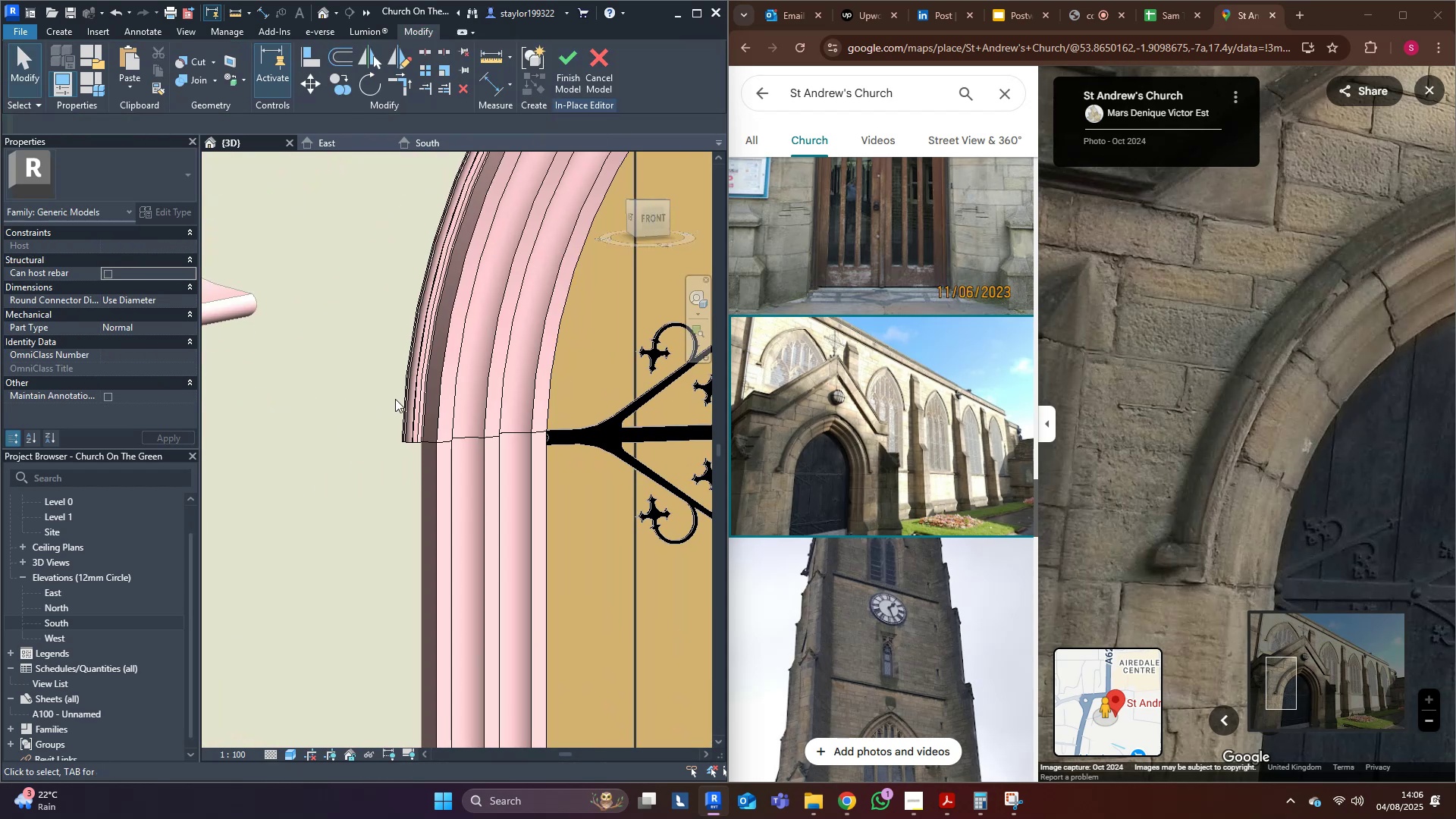 
double_click([408, 396])
 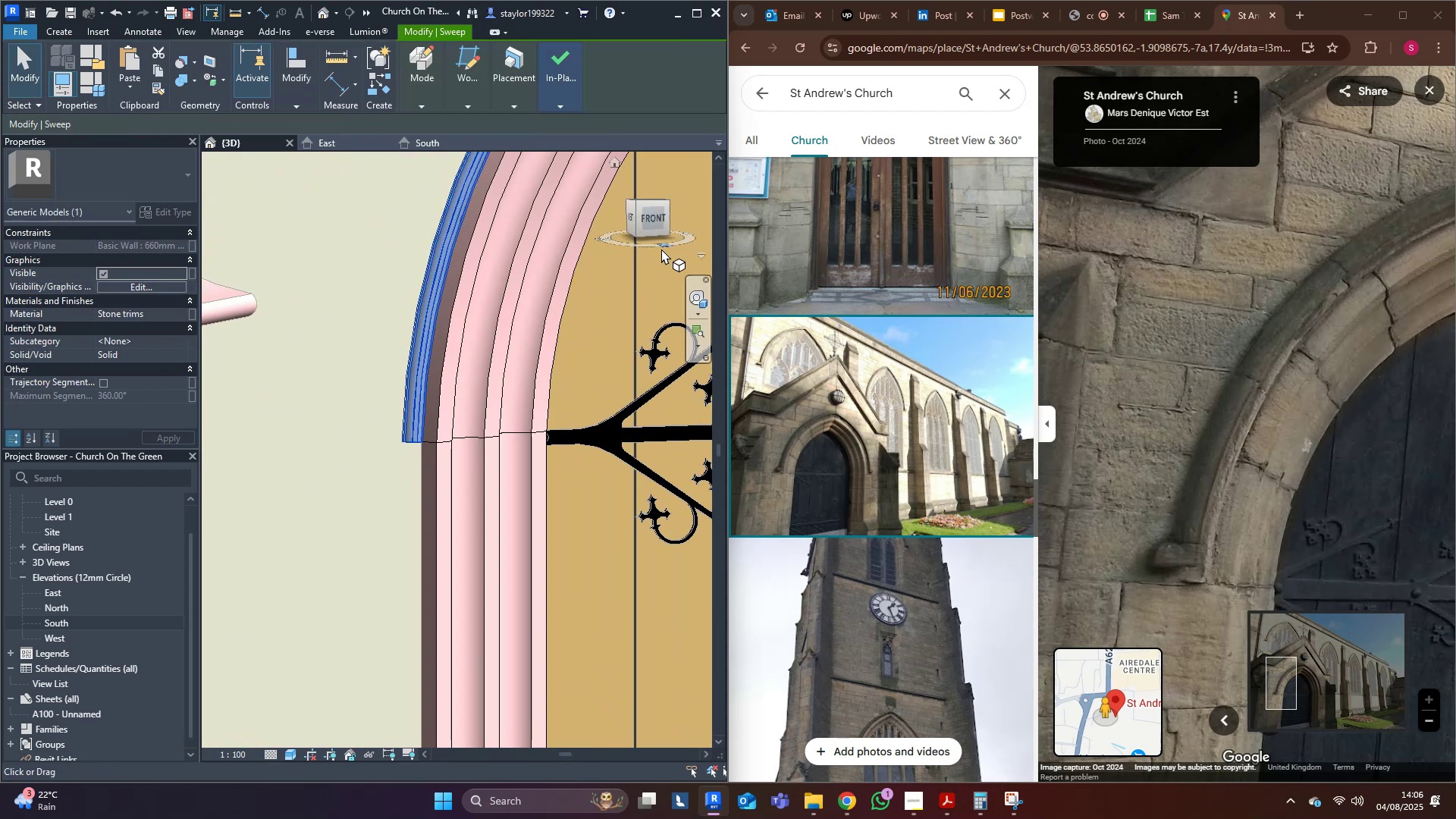 
key(Shift+ShiftLeft)
 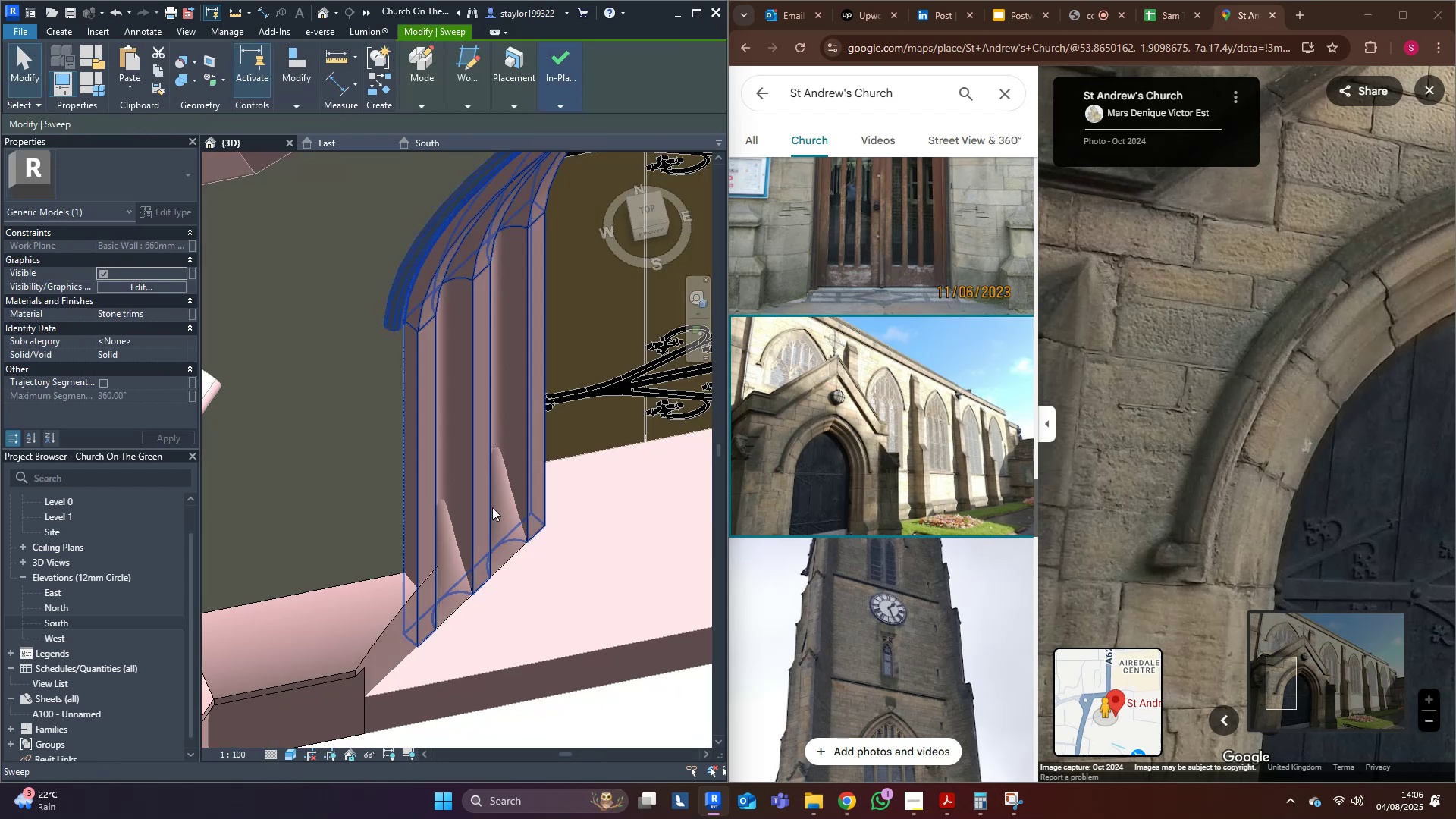 
key(Escape)
 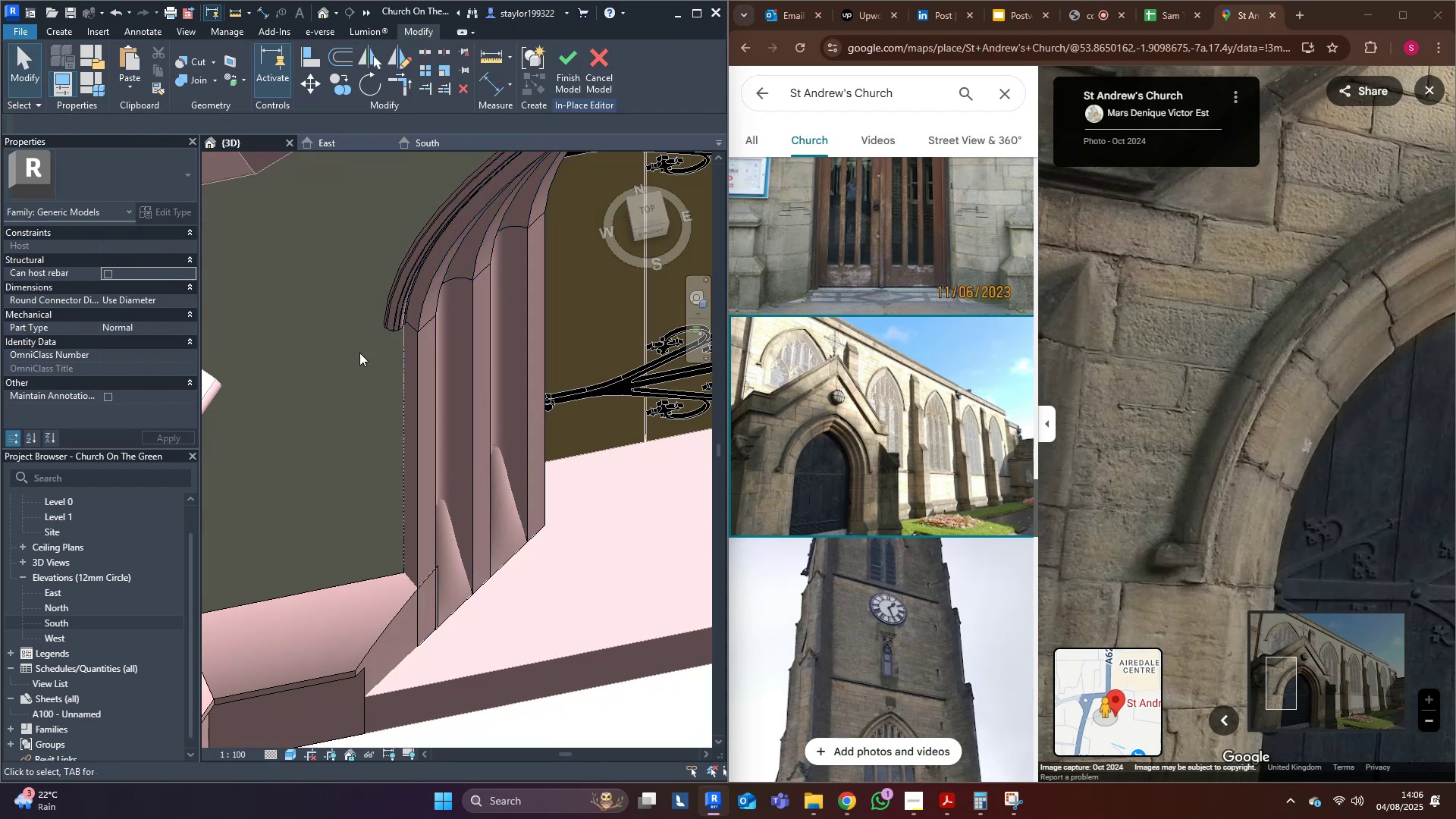 
scroll: coordinate [386, 469], scroll_direction: up, amount: 6.0
 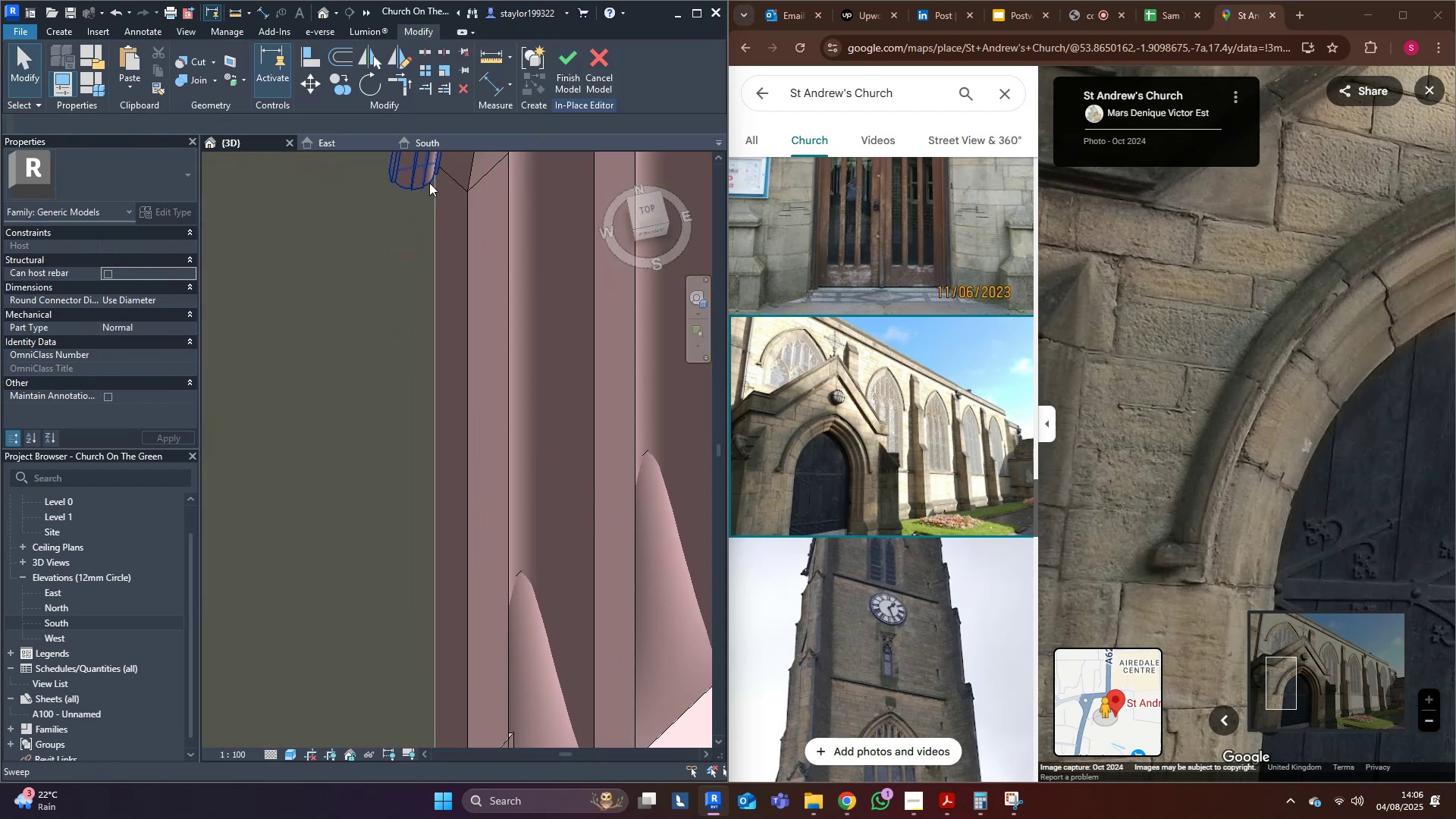 
double_click([429, 183])
 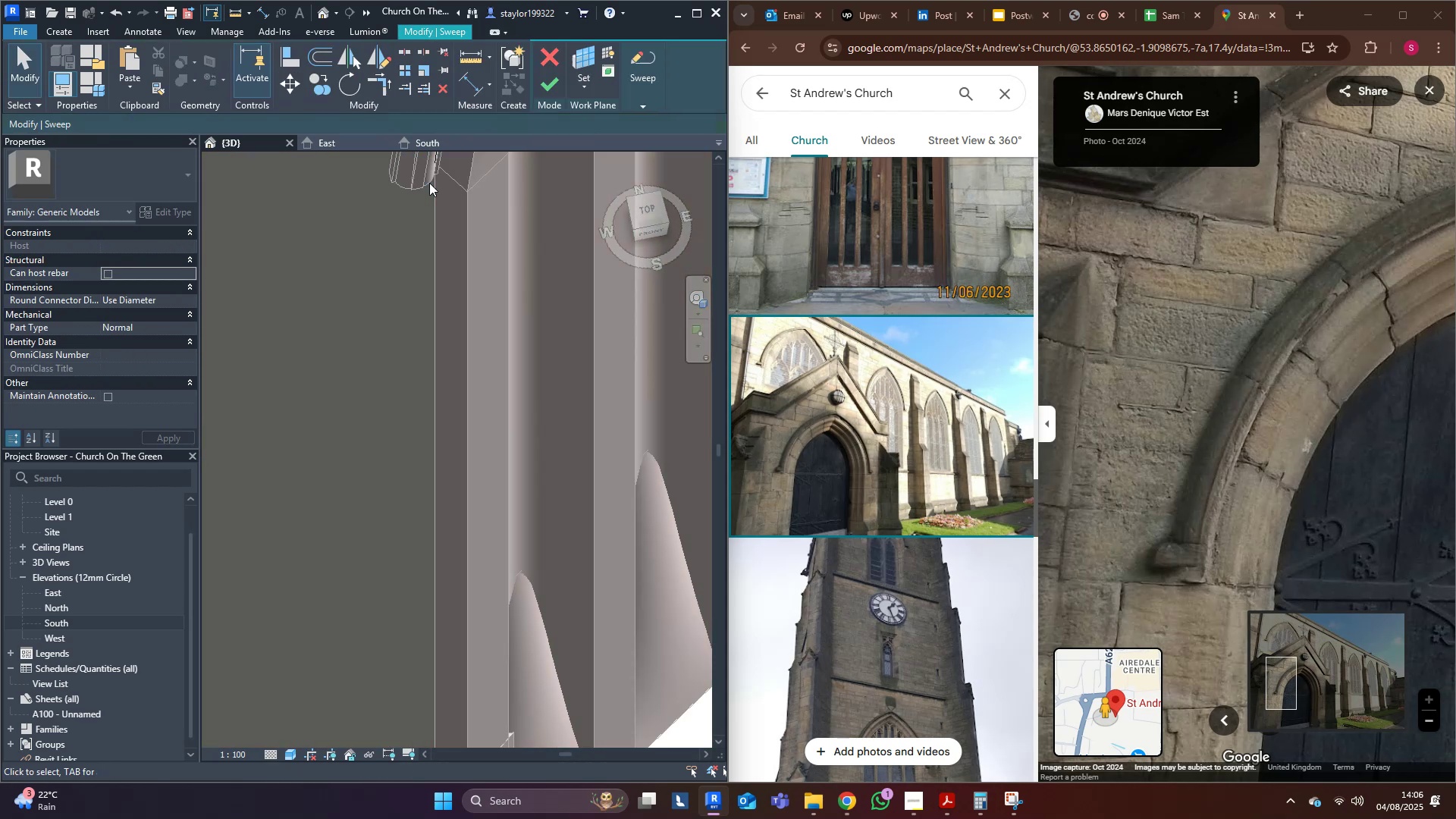 
scroll: coordinate [422, 209], scroll_direction: down, amount: 3.0
 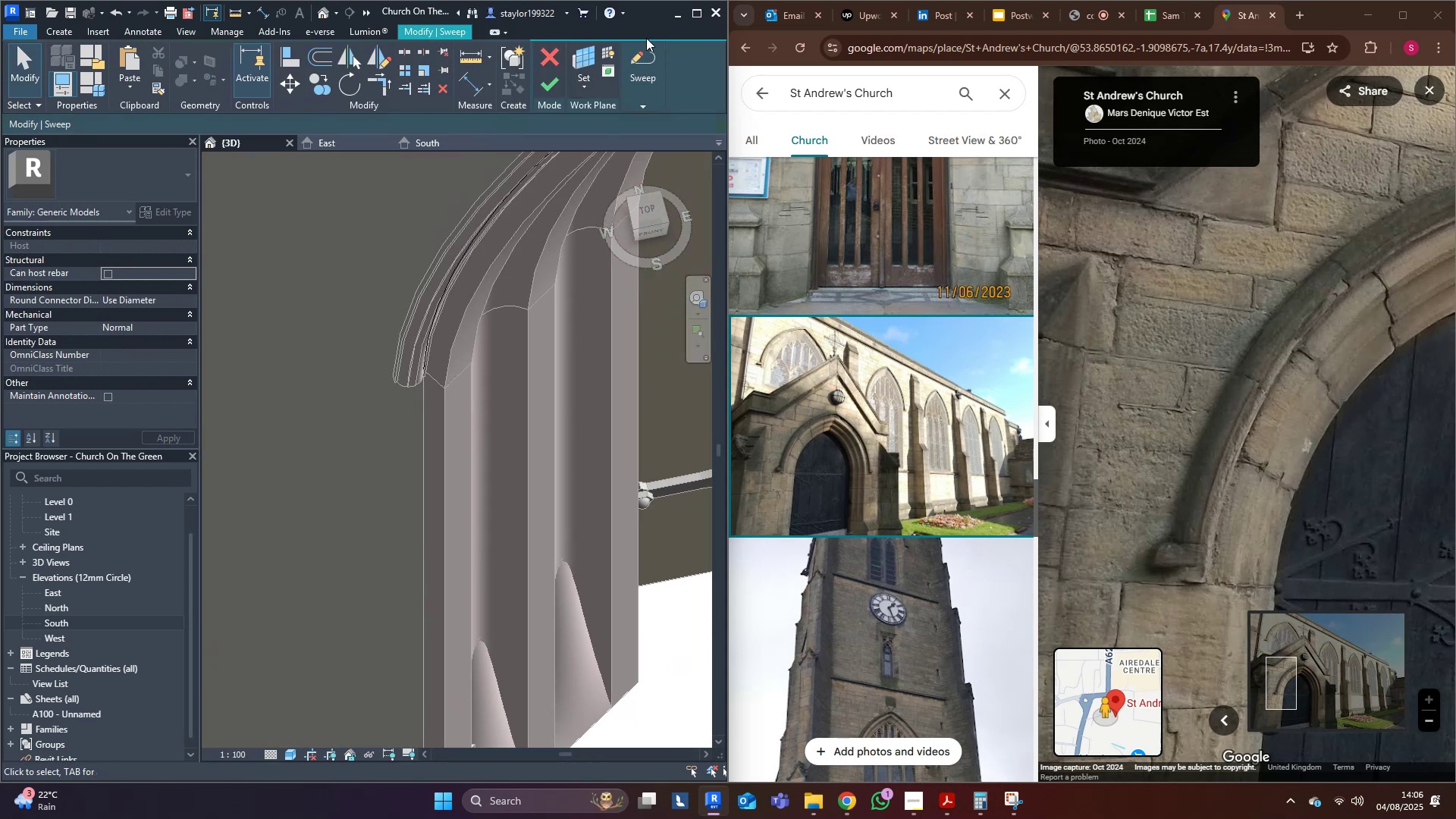 
left_click([647, 56])
 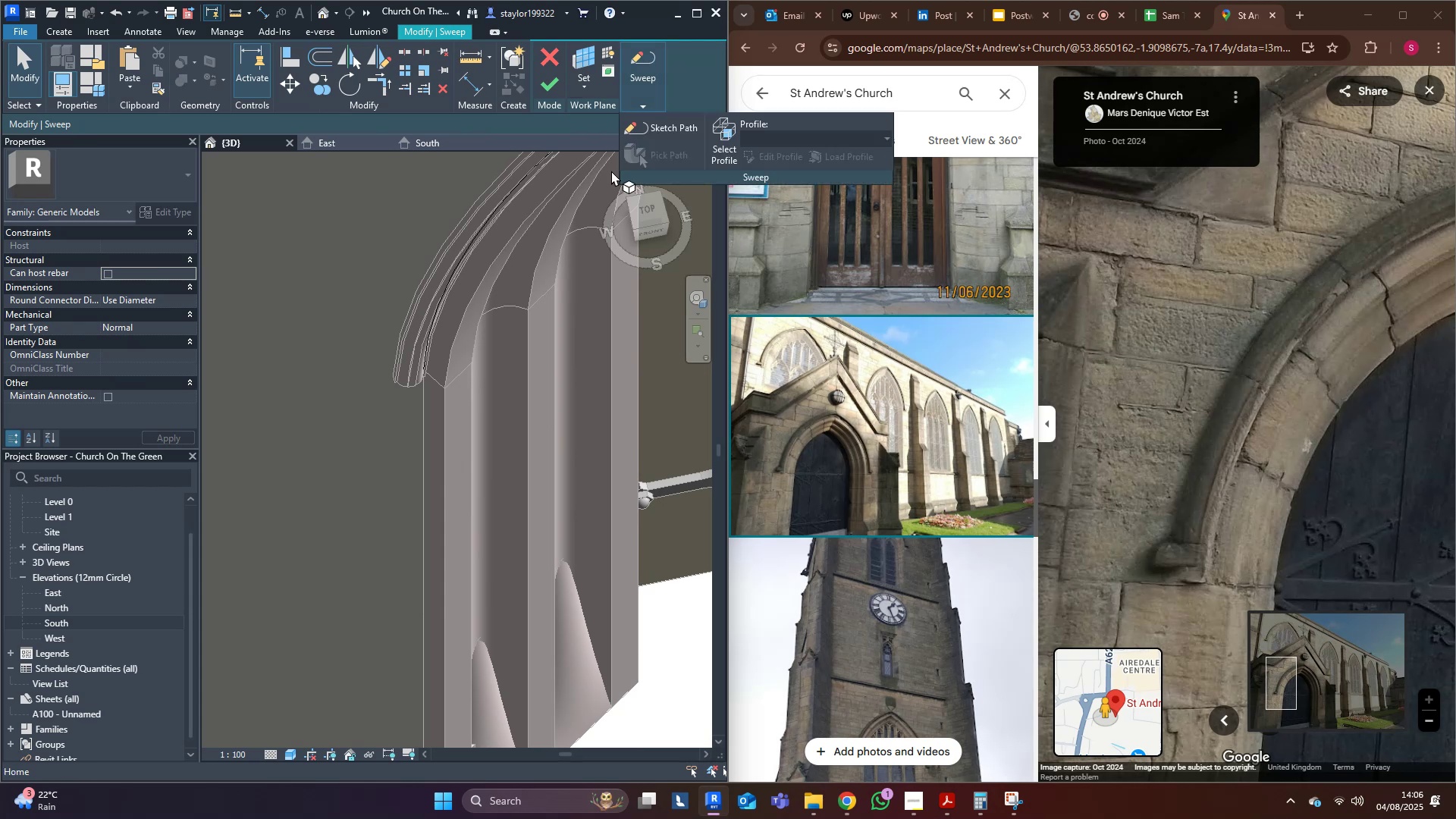 
scroll: coordinate [544, 328], scroll_direction: down, amount: 4.0
 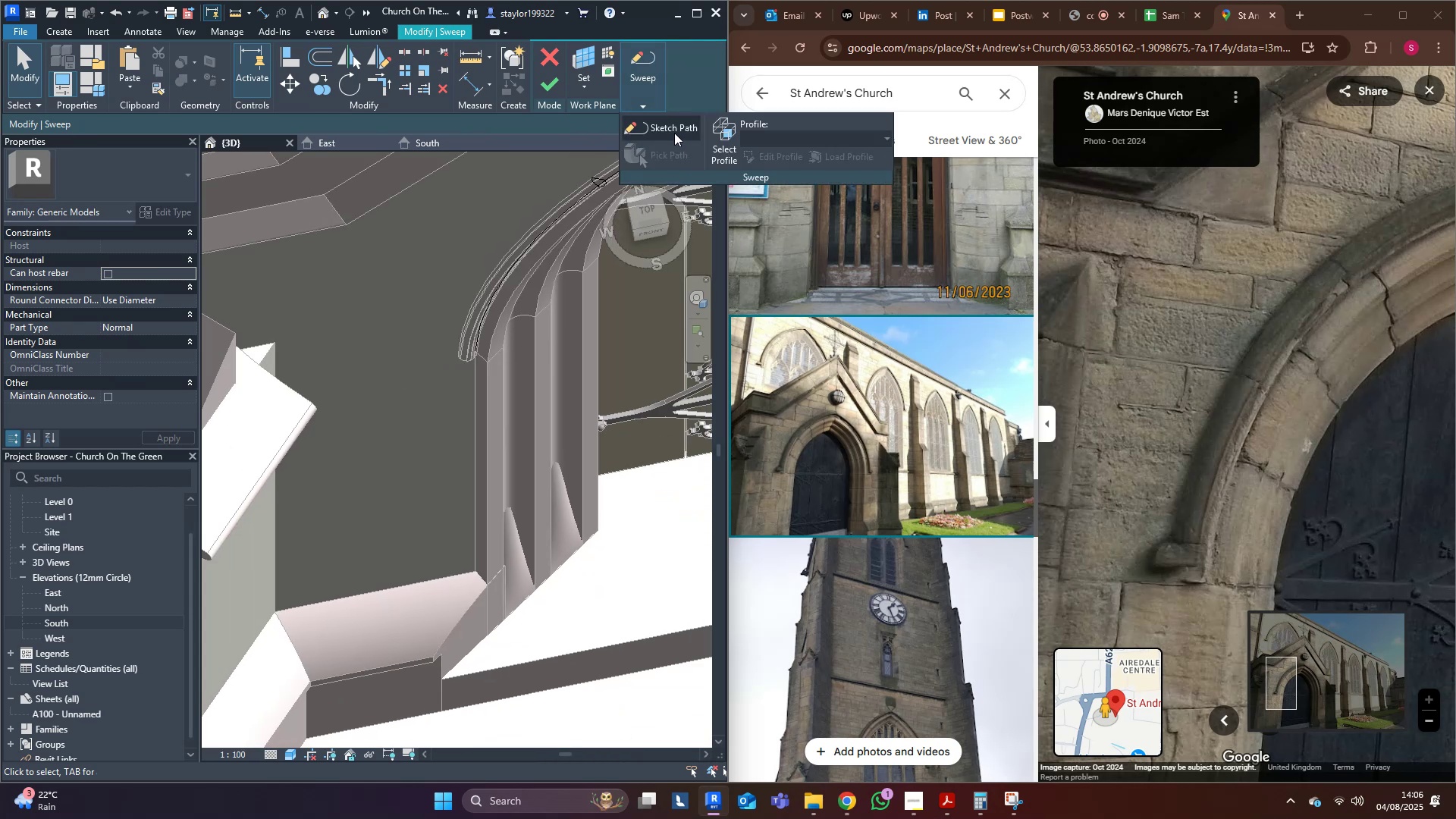 
left_click([674, 129])
 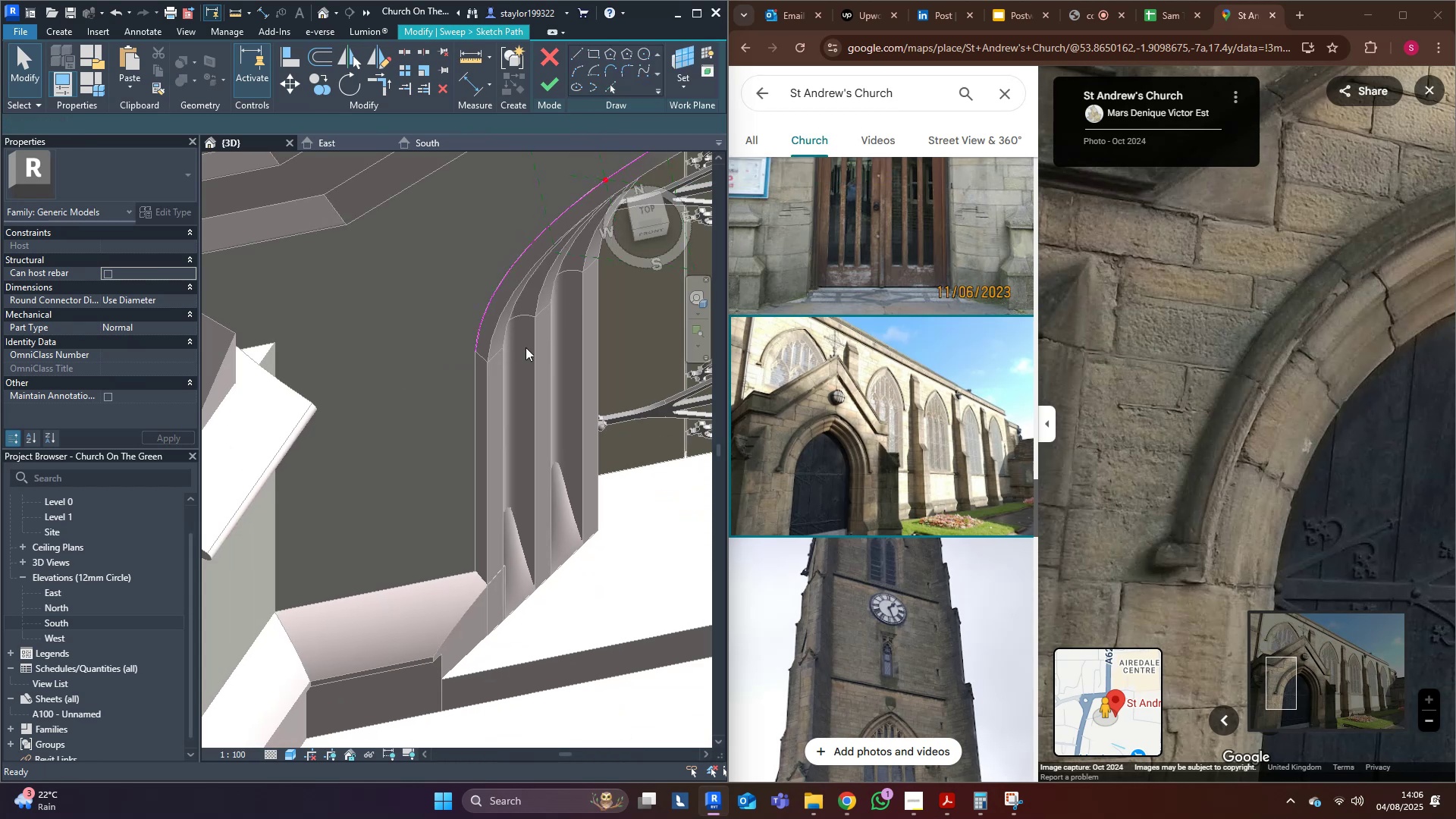 
type(of50)
 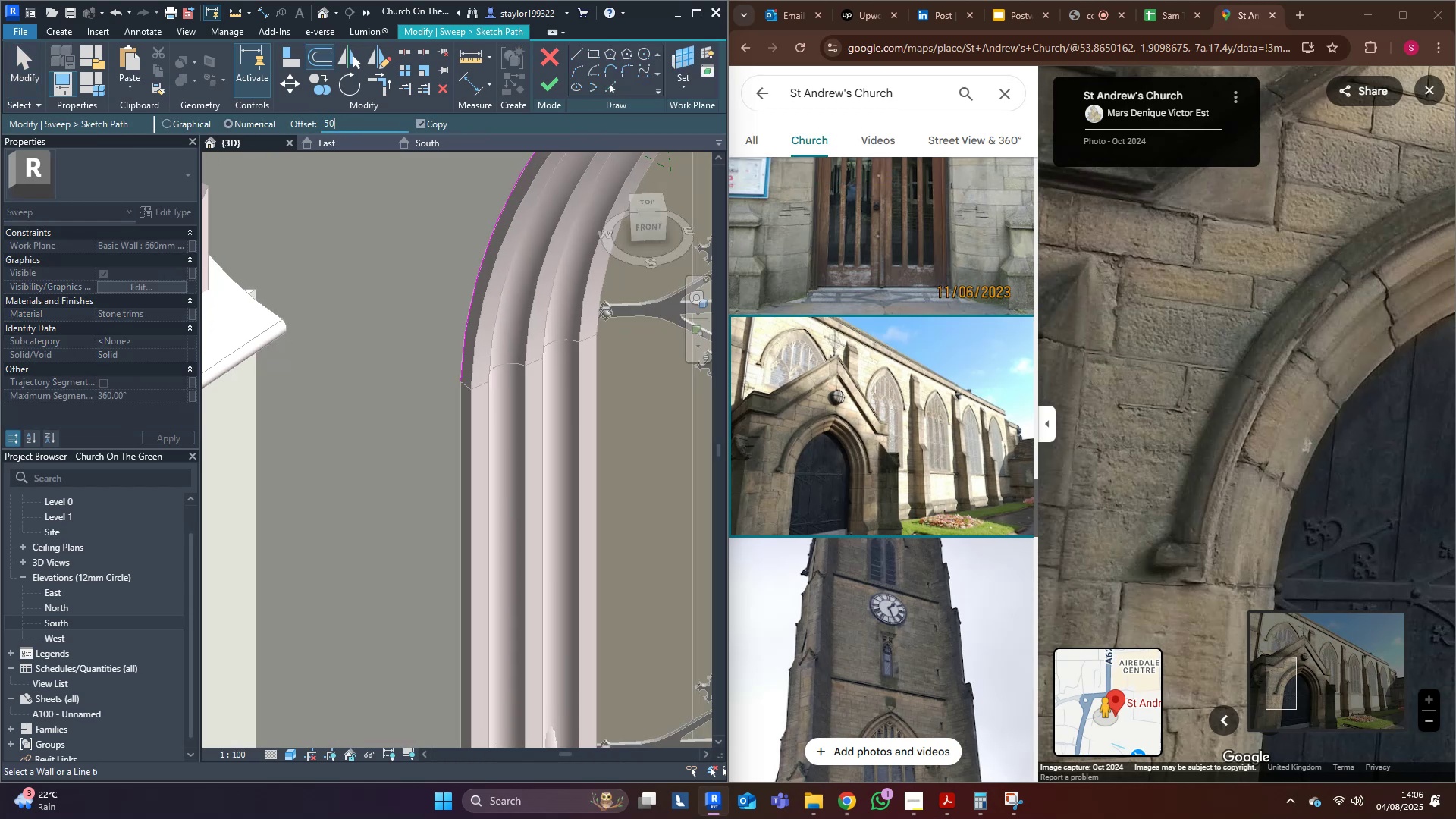 
key(Enter)
 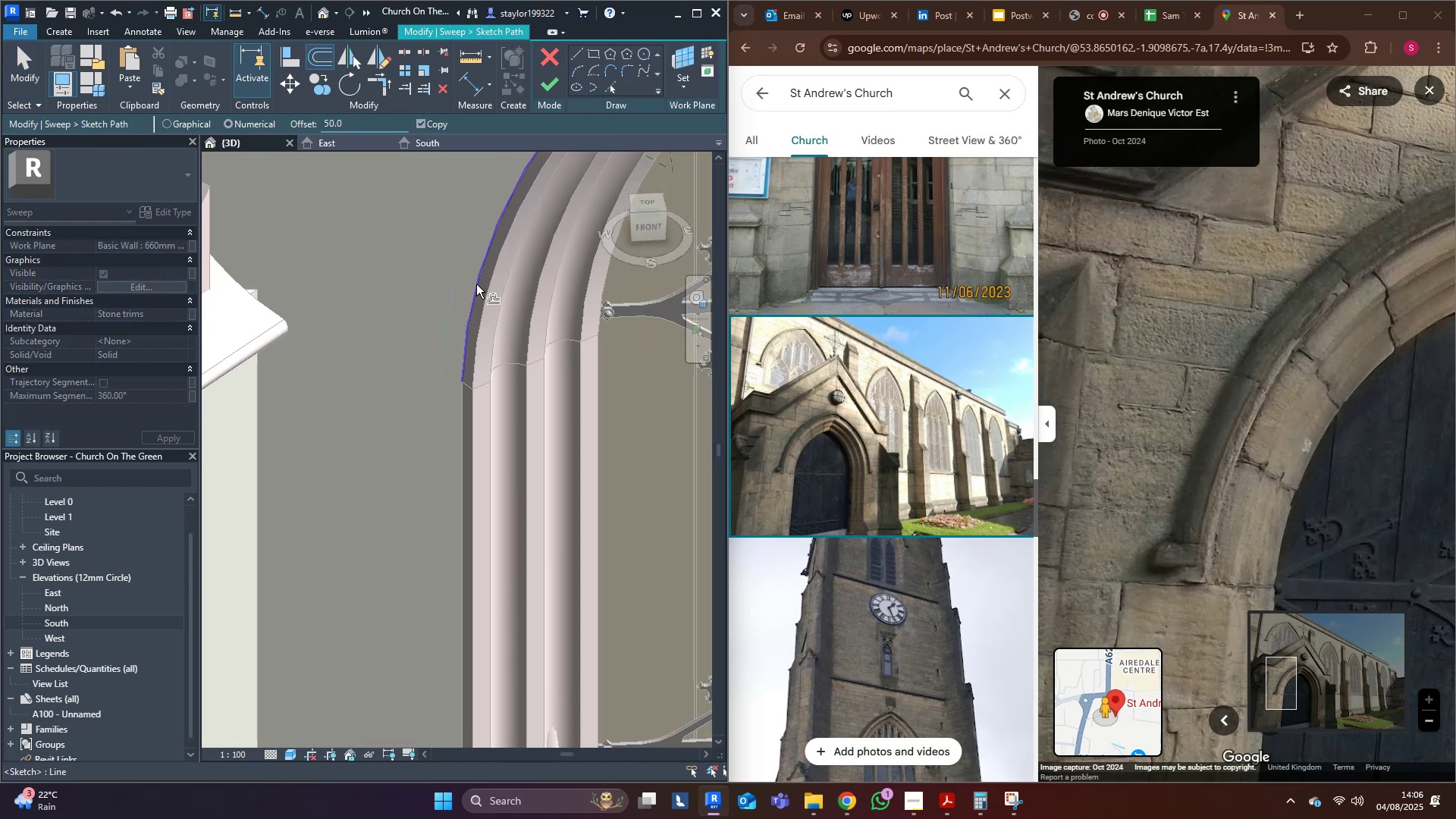 
key(Tab)
 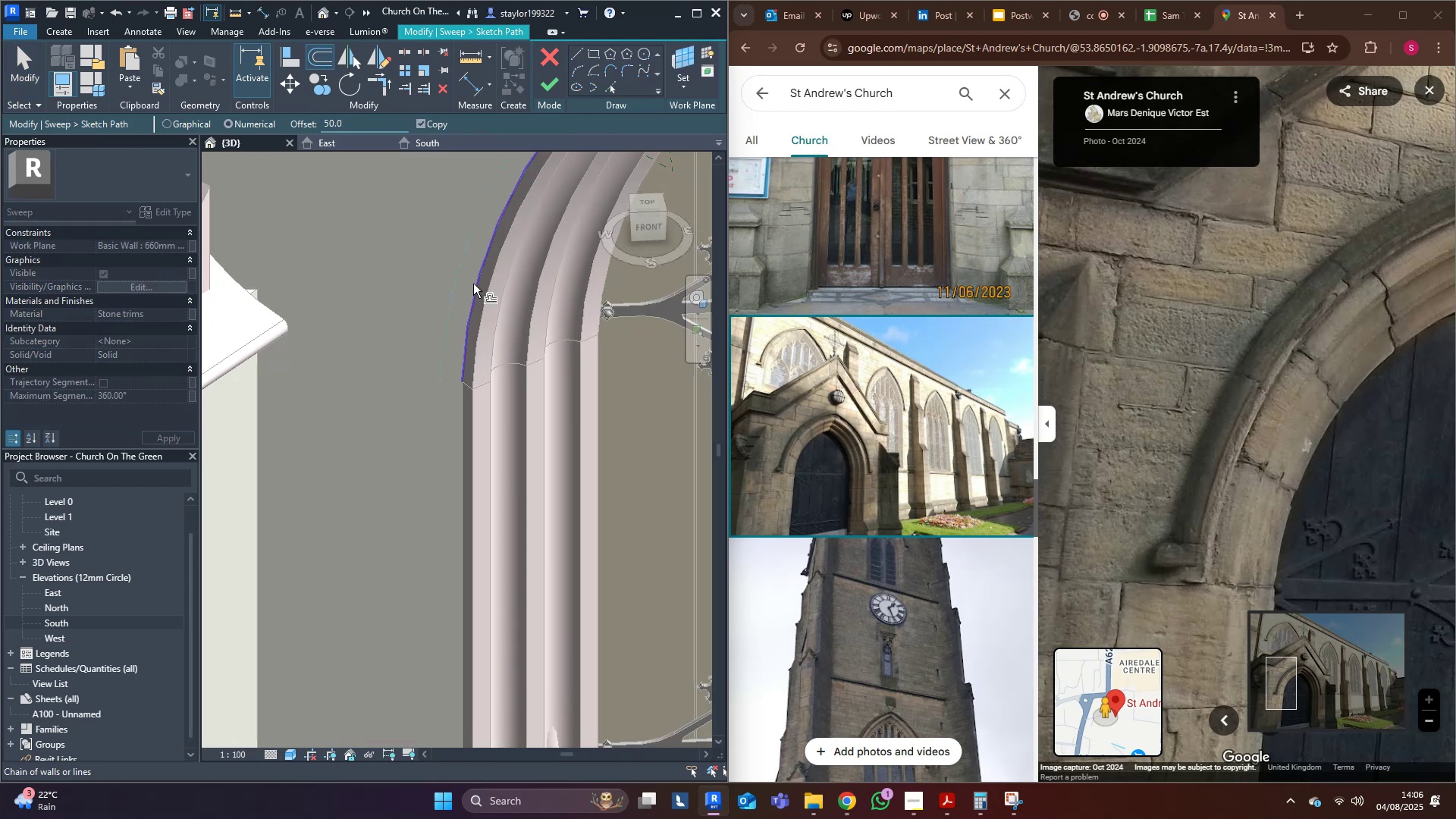 
middle_click([473, 284])
 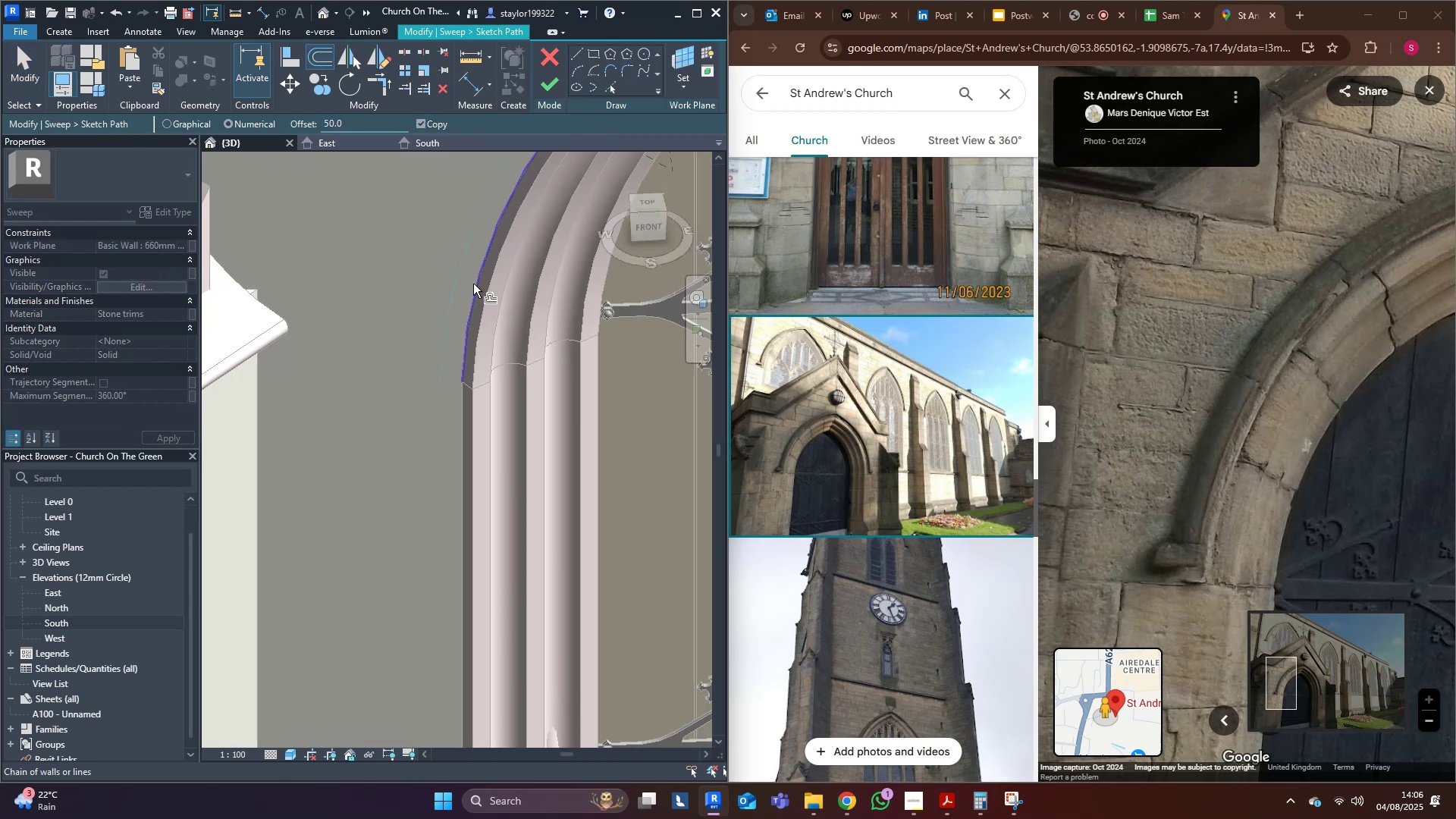 
hold_key(key=ControlLeft, duration=0.39)
left_click([473, 284])
 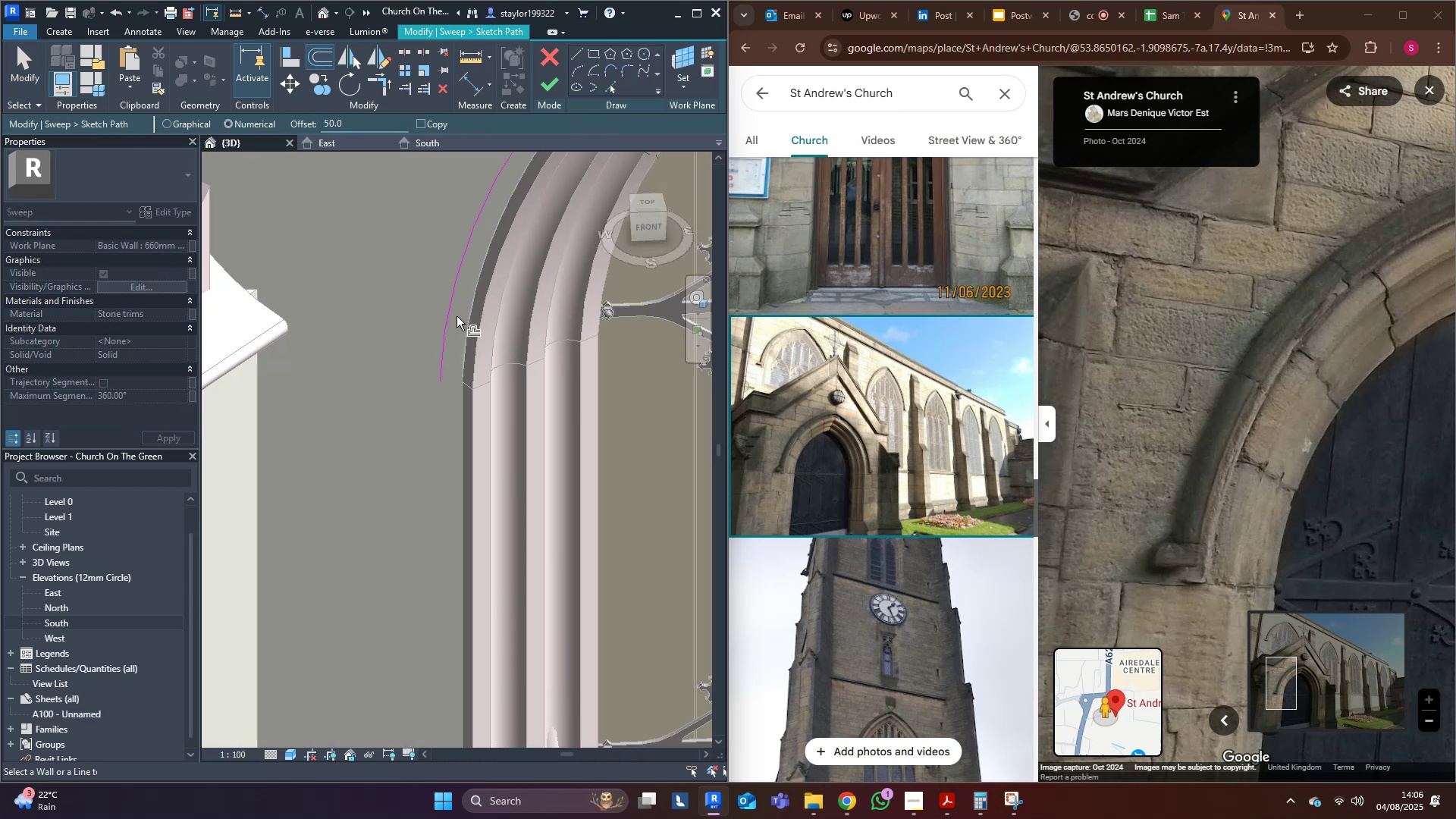 
scroll: coordinate [419, 434], scroll_direction: down, amount: 5.0
 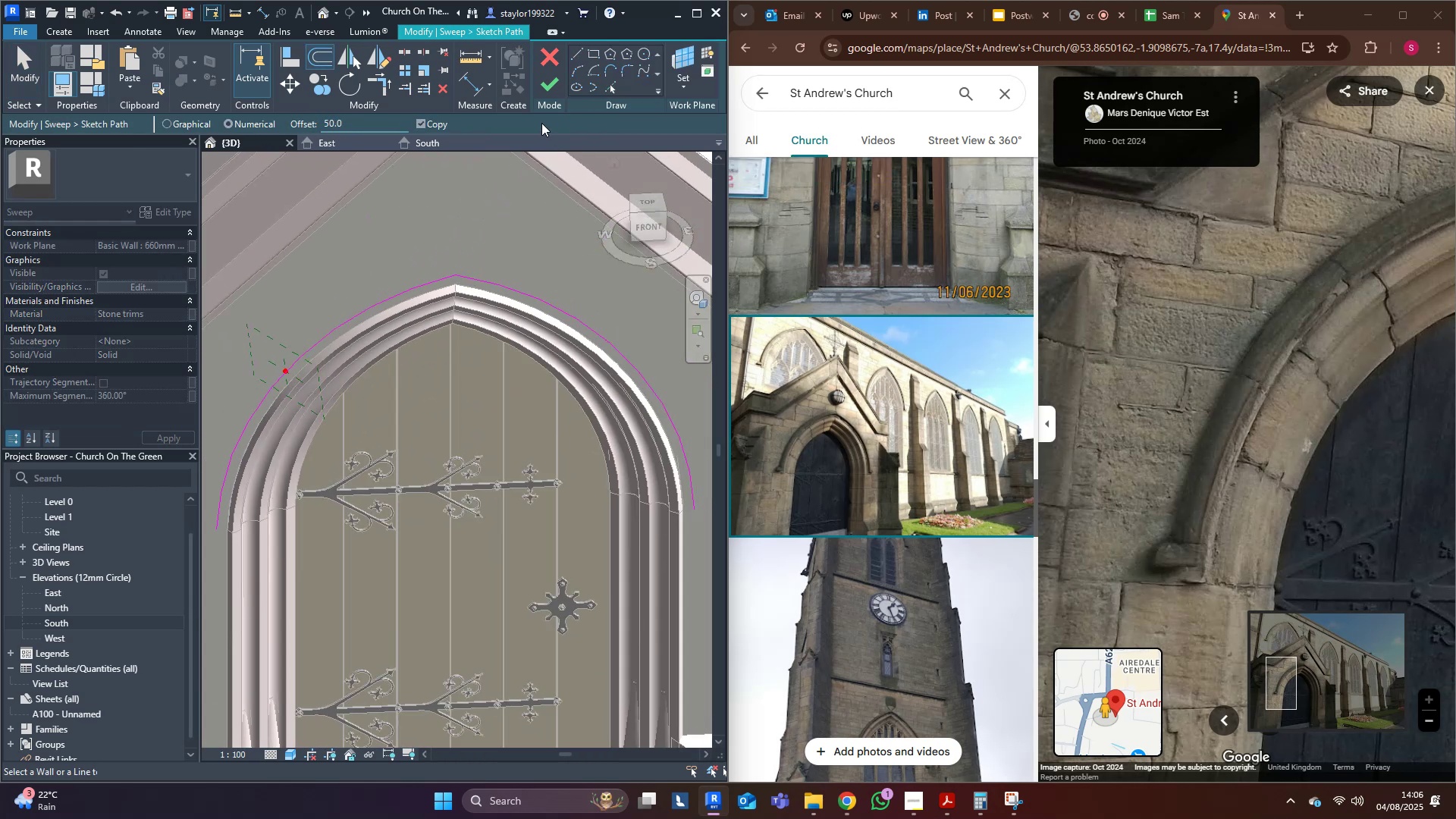 
left_click([551, 96])
 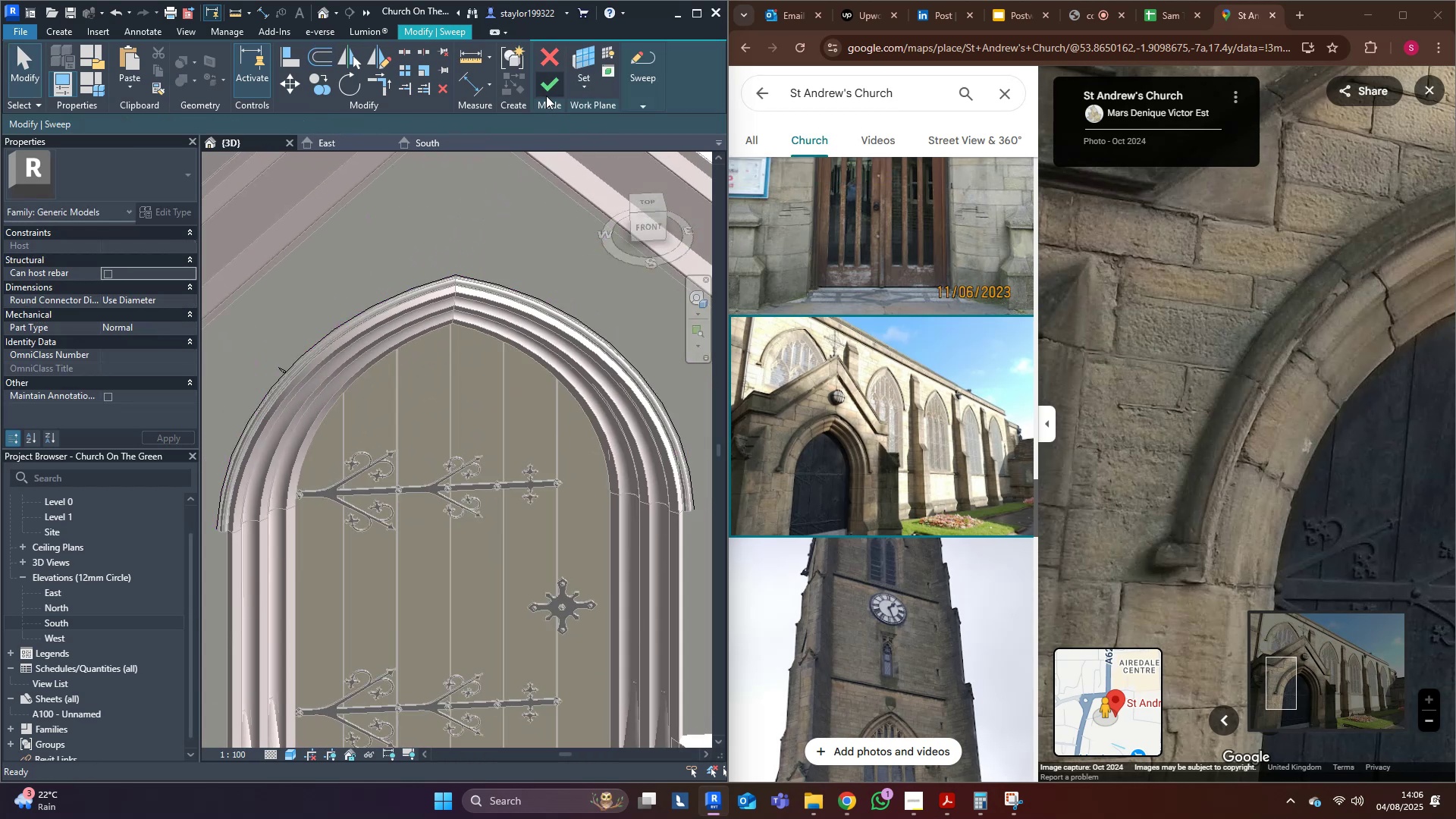 
left_click([548, 93])
 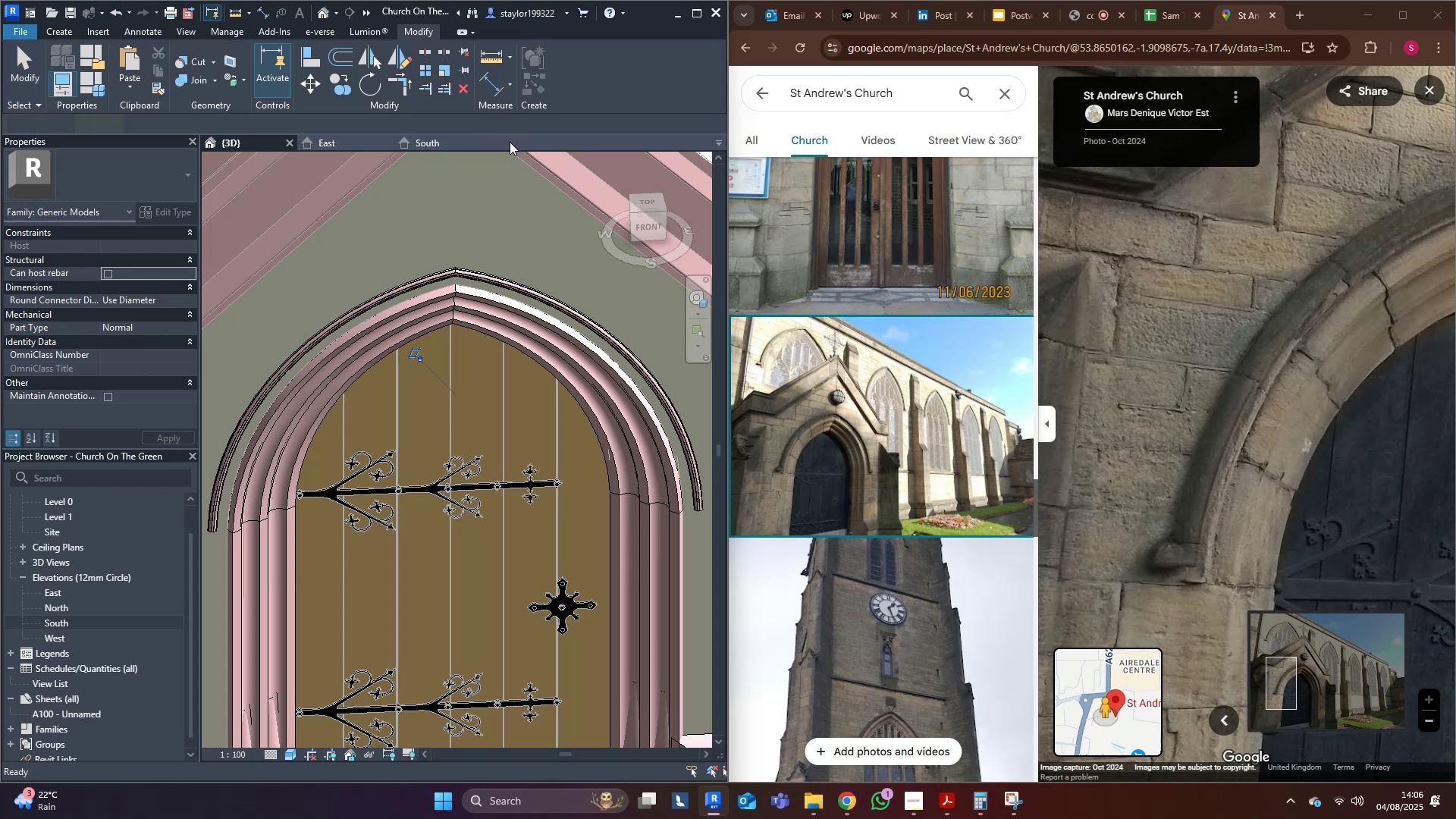 
key(Escape)
 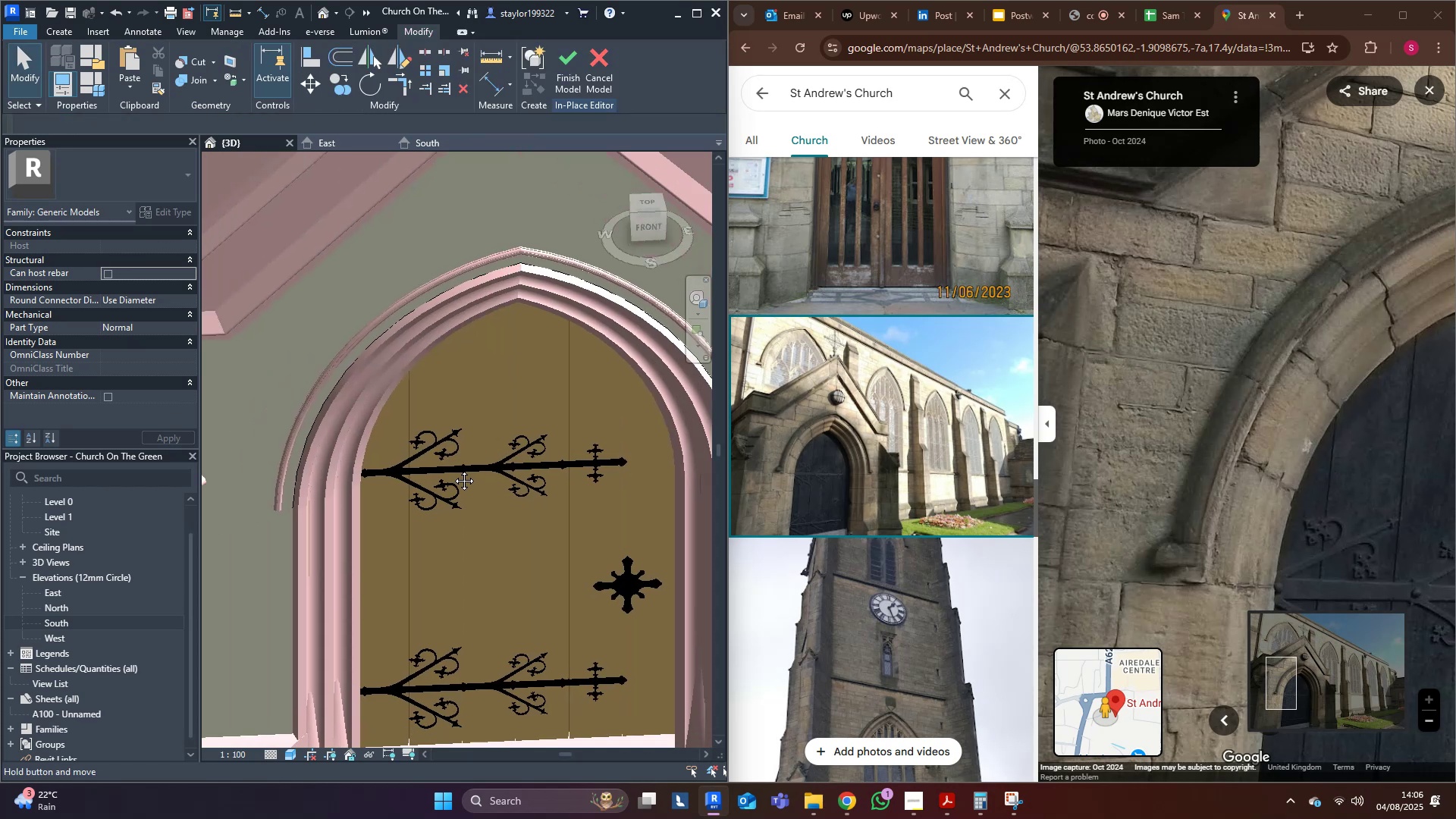 
hold_key(key=ShiftLeft, duration=0.44)
scroll: coordinate [432, 470], scroll_direction: down, amount: 9.0
 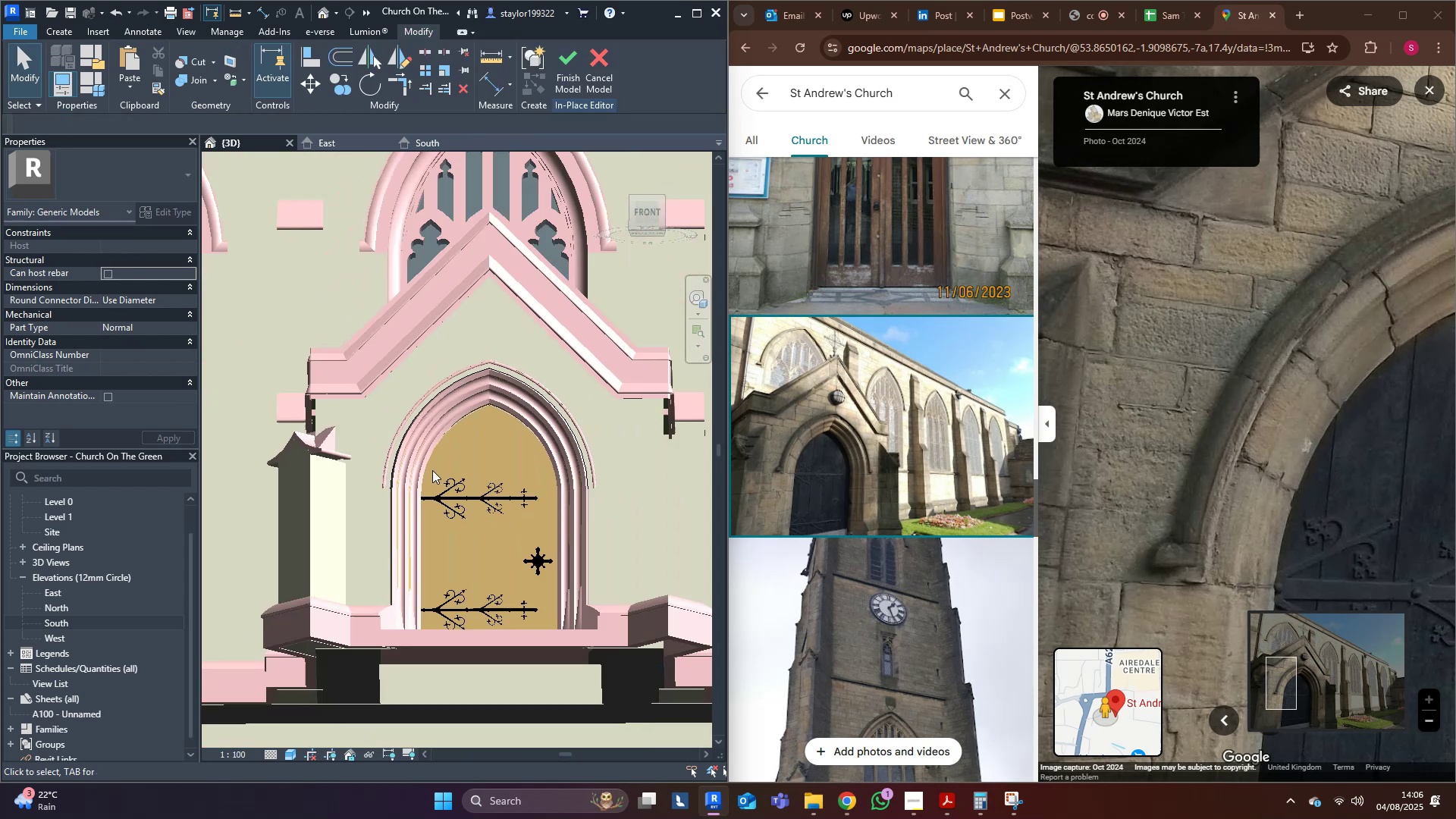 
hold_key(key=ShiftLeft, duration=0.42)
 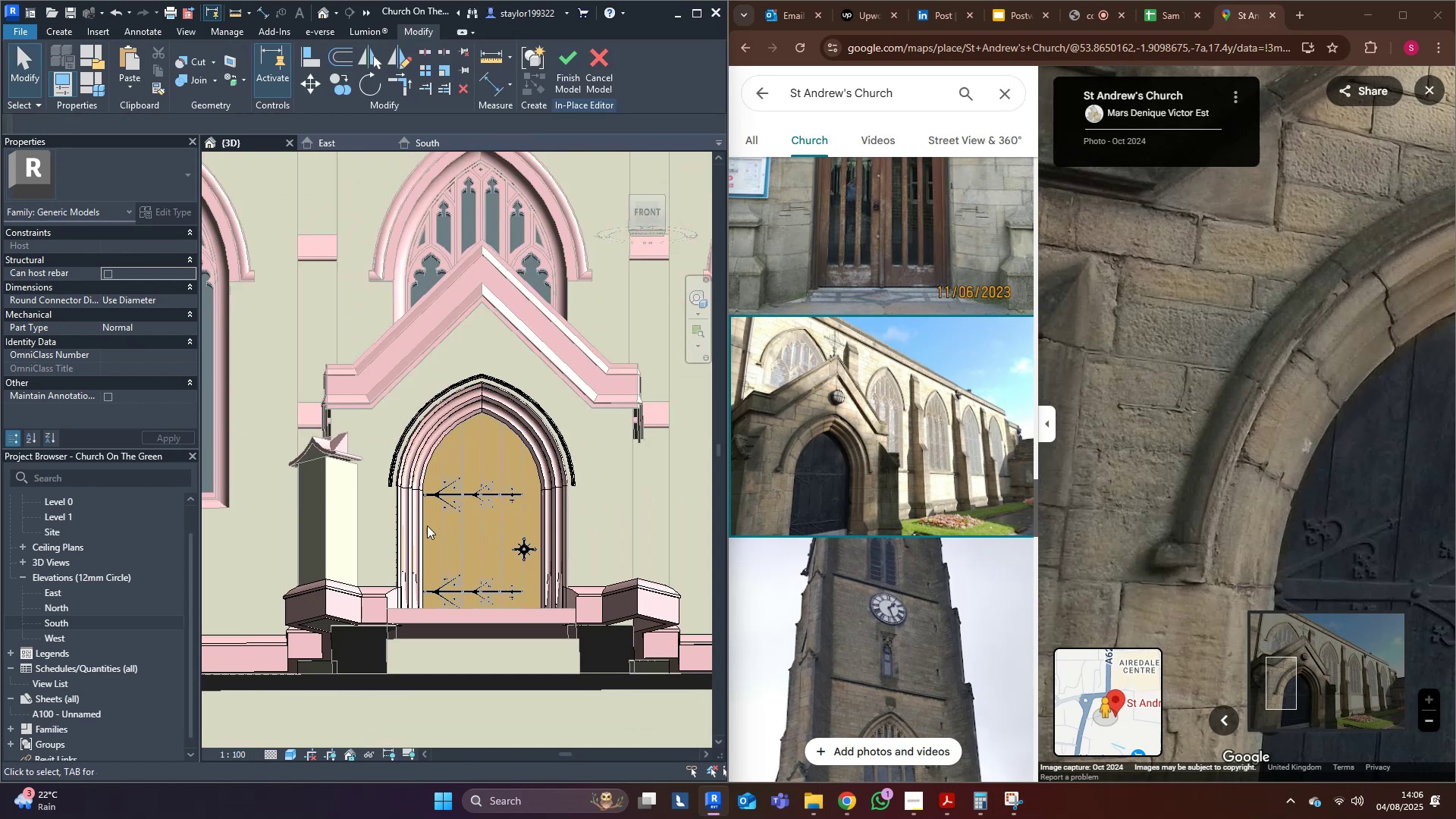 
scroll: coordinate [303, 559], scroll_direction: up, amount: 6.0
 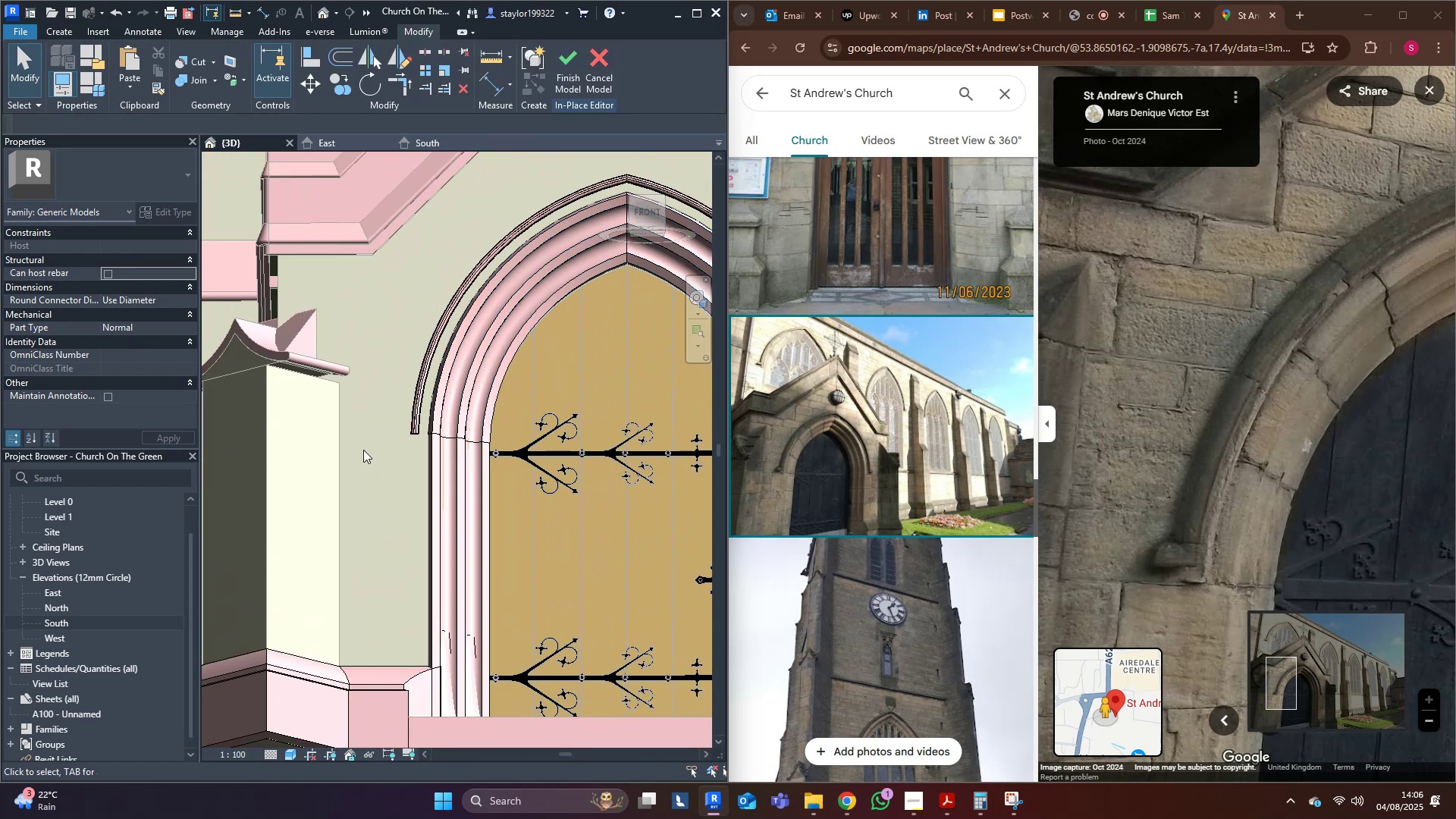 
left_click([412, 431])
 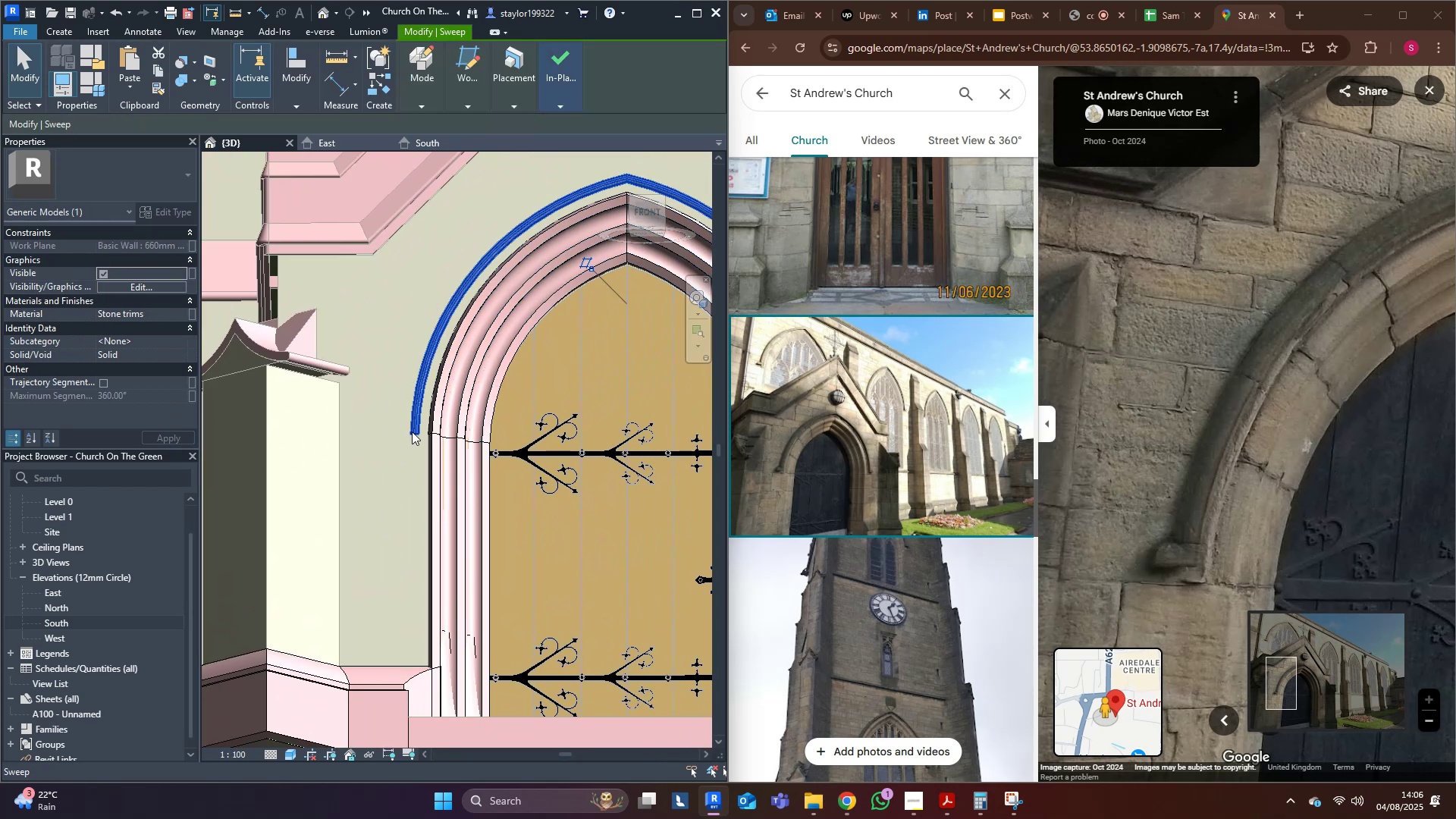 
key(Control+C)
 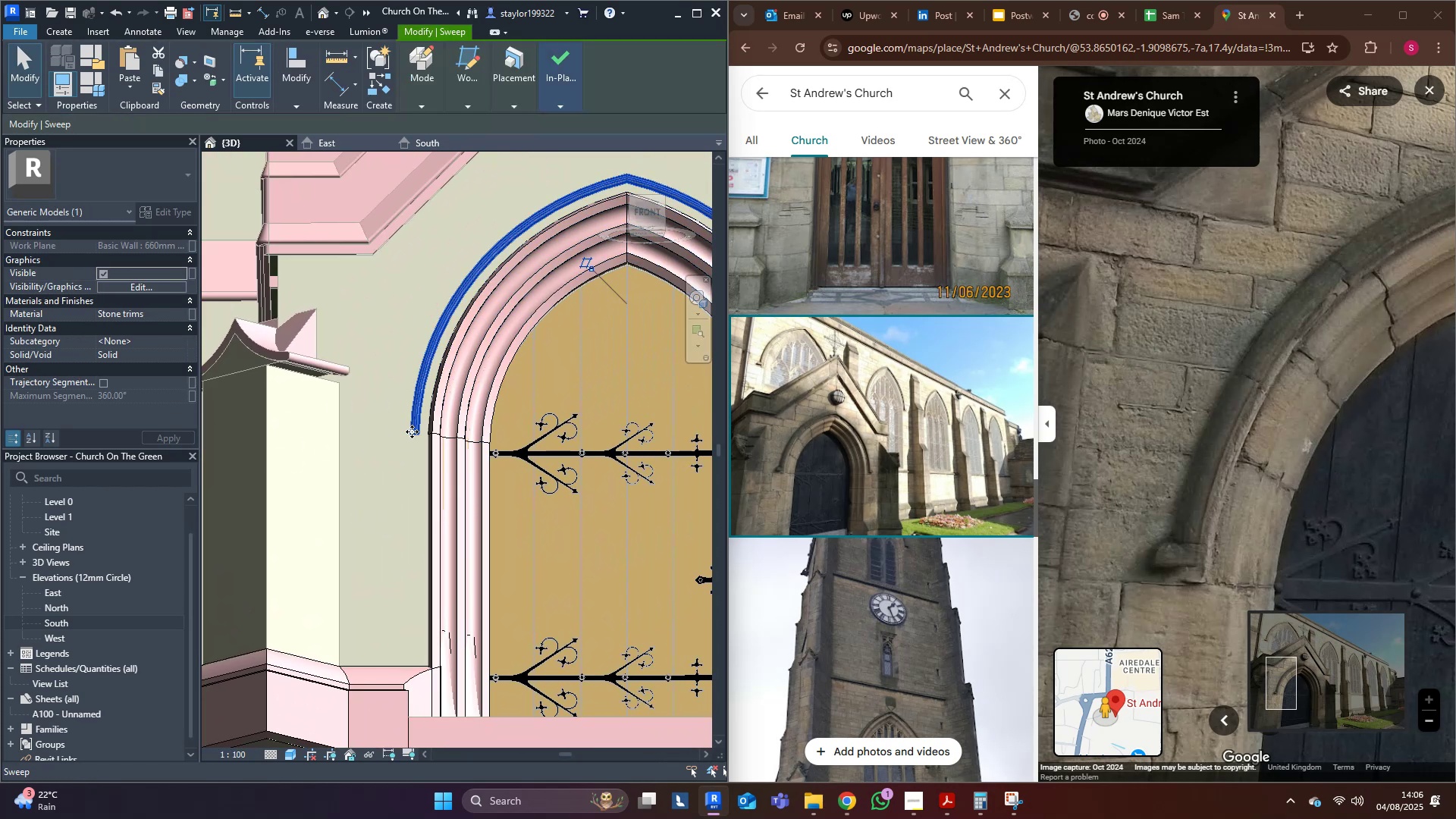 
key(Control+C)
 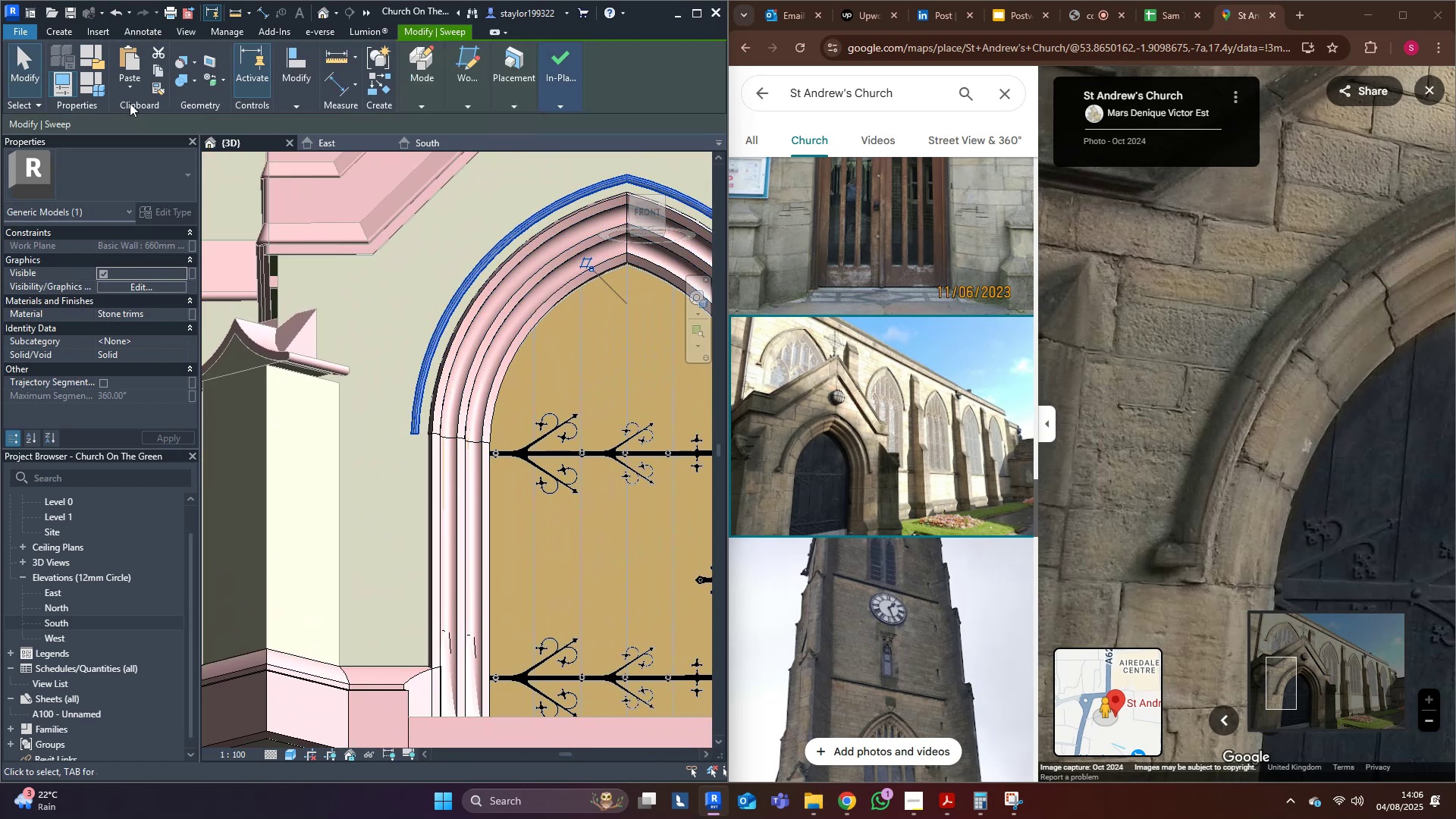 
left_click([116, 97])
 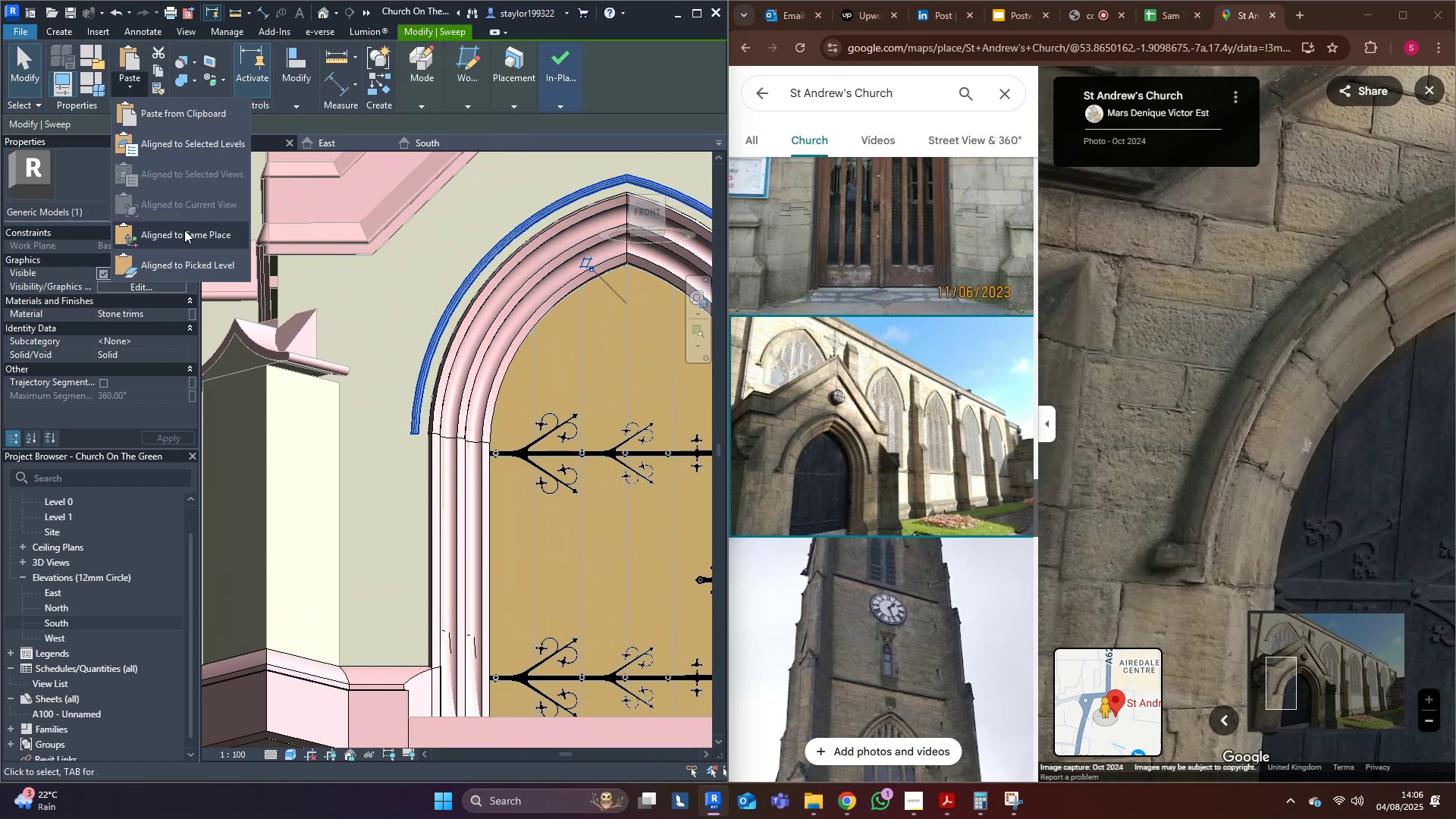 
left_click([184, 231])
 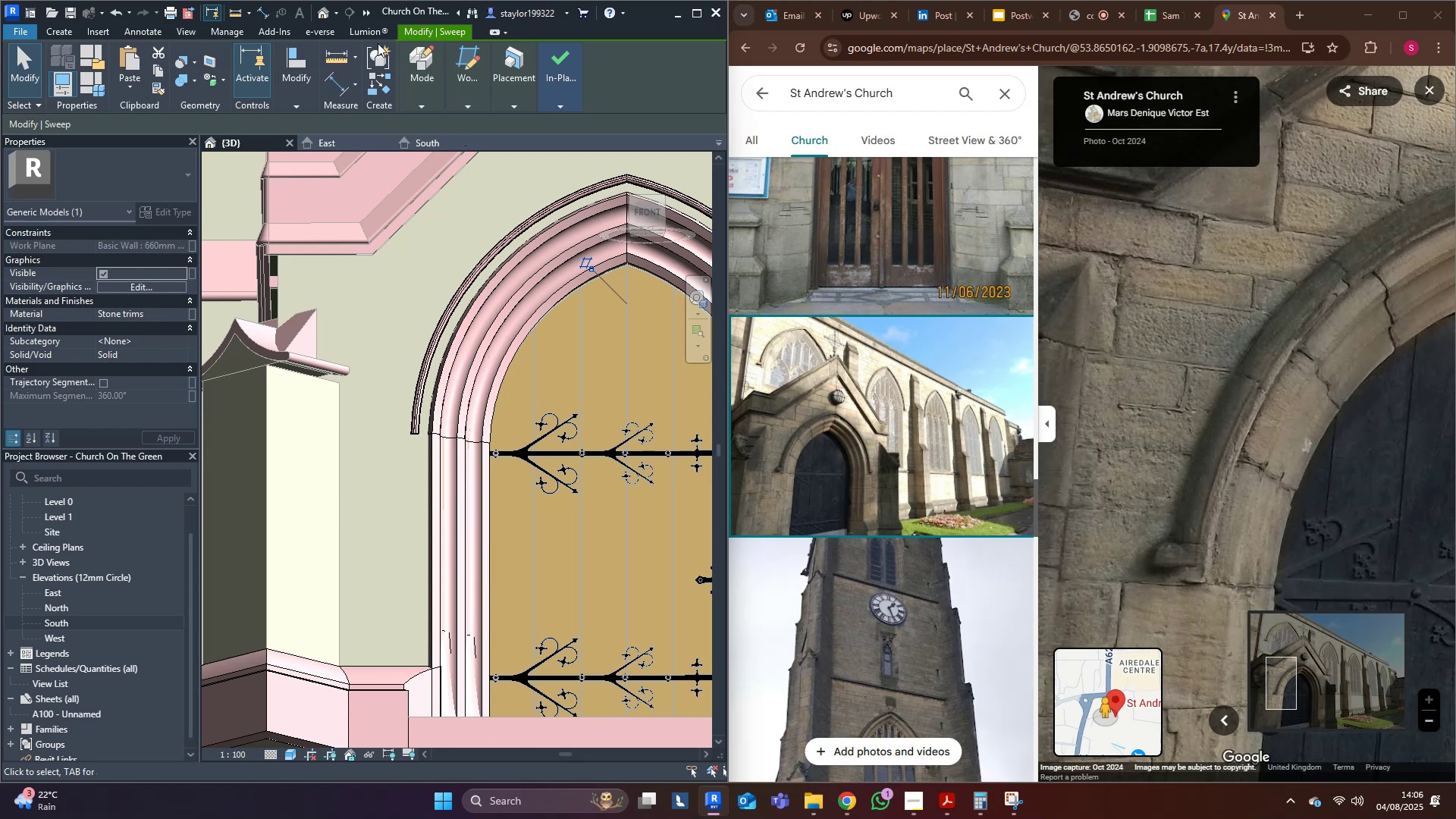 
left_click([419, 60])
 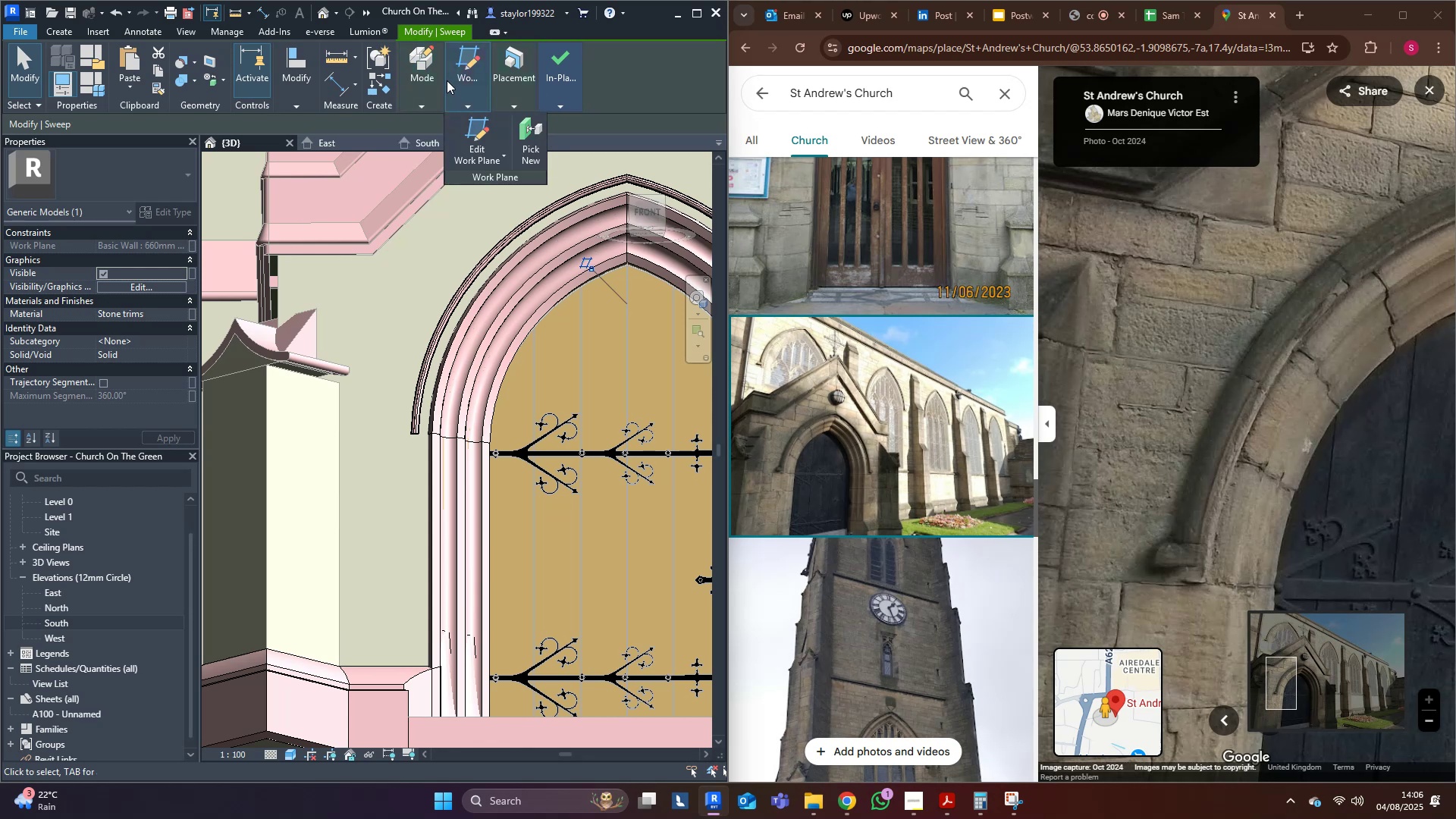 
double_click([426, 68])
 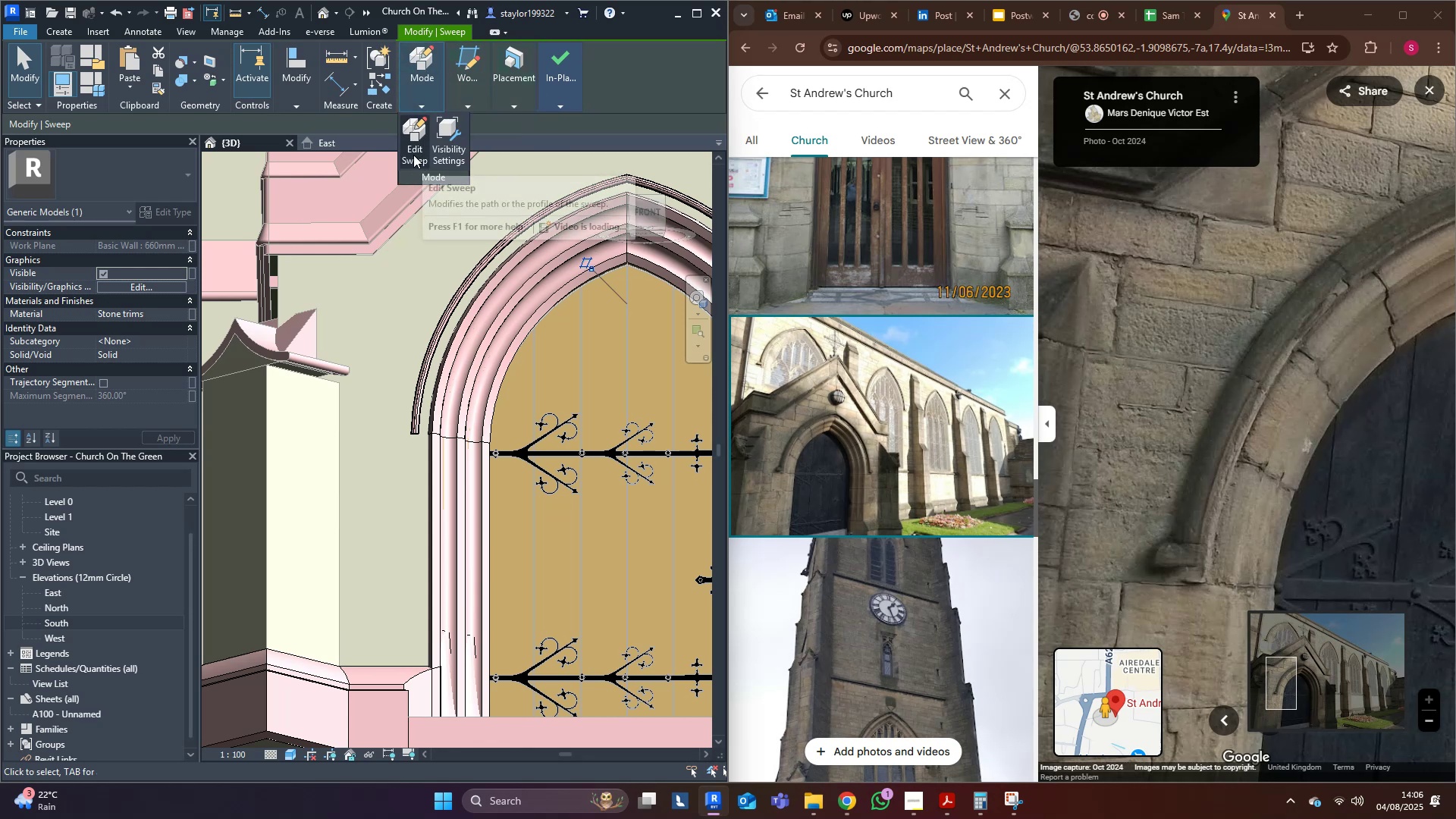 
left_click([411, 154])
 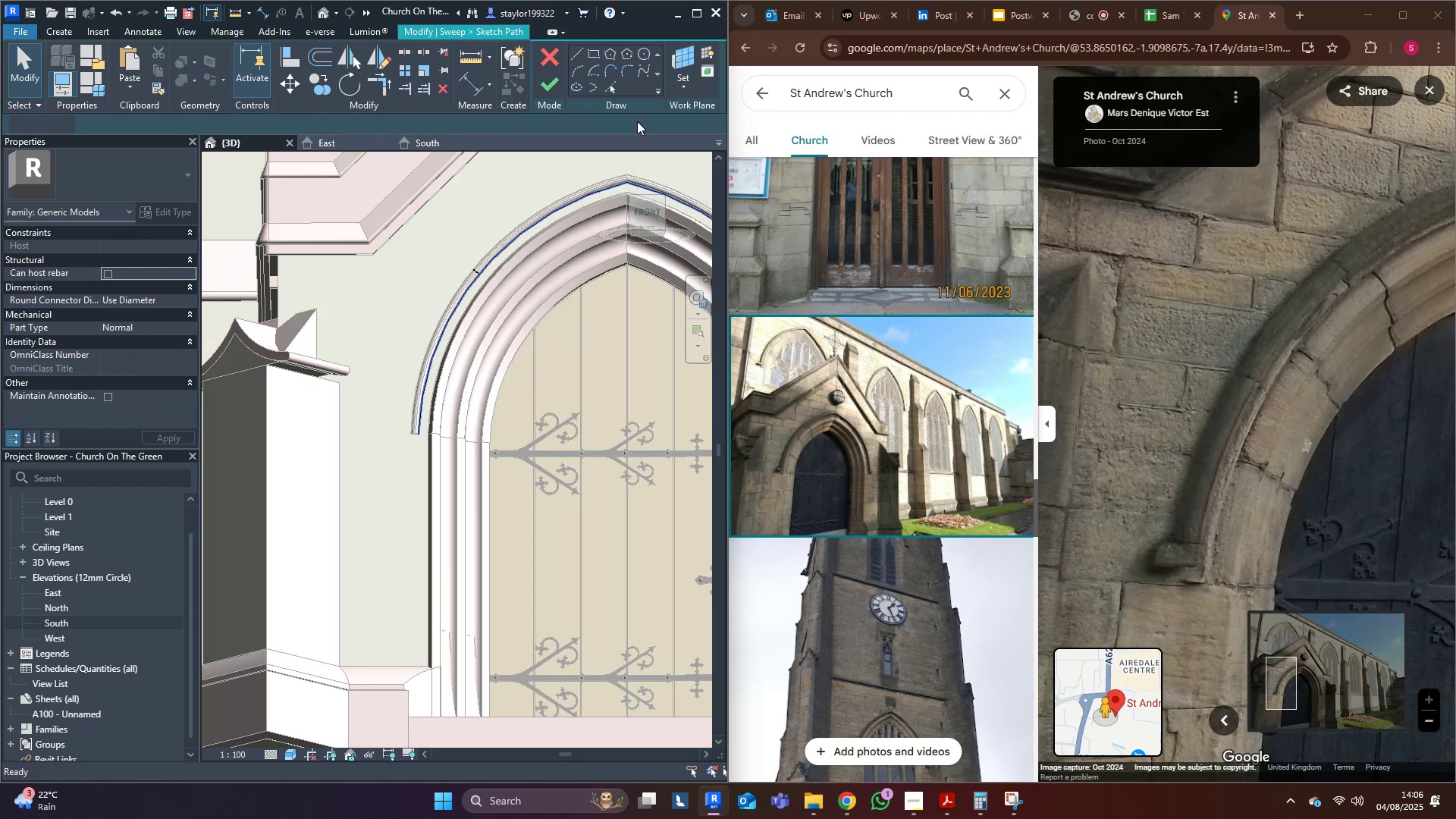 
left_click([581, 52])
 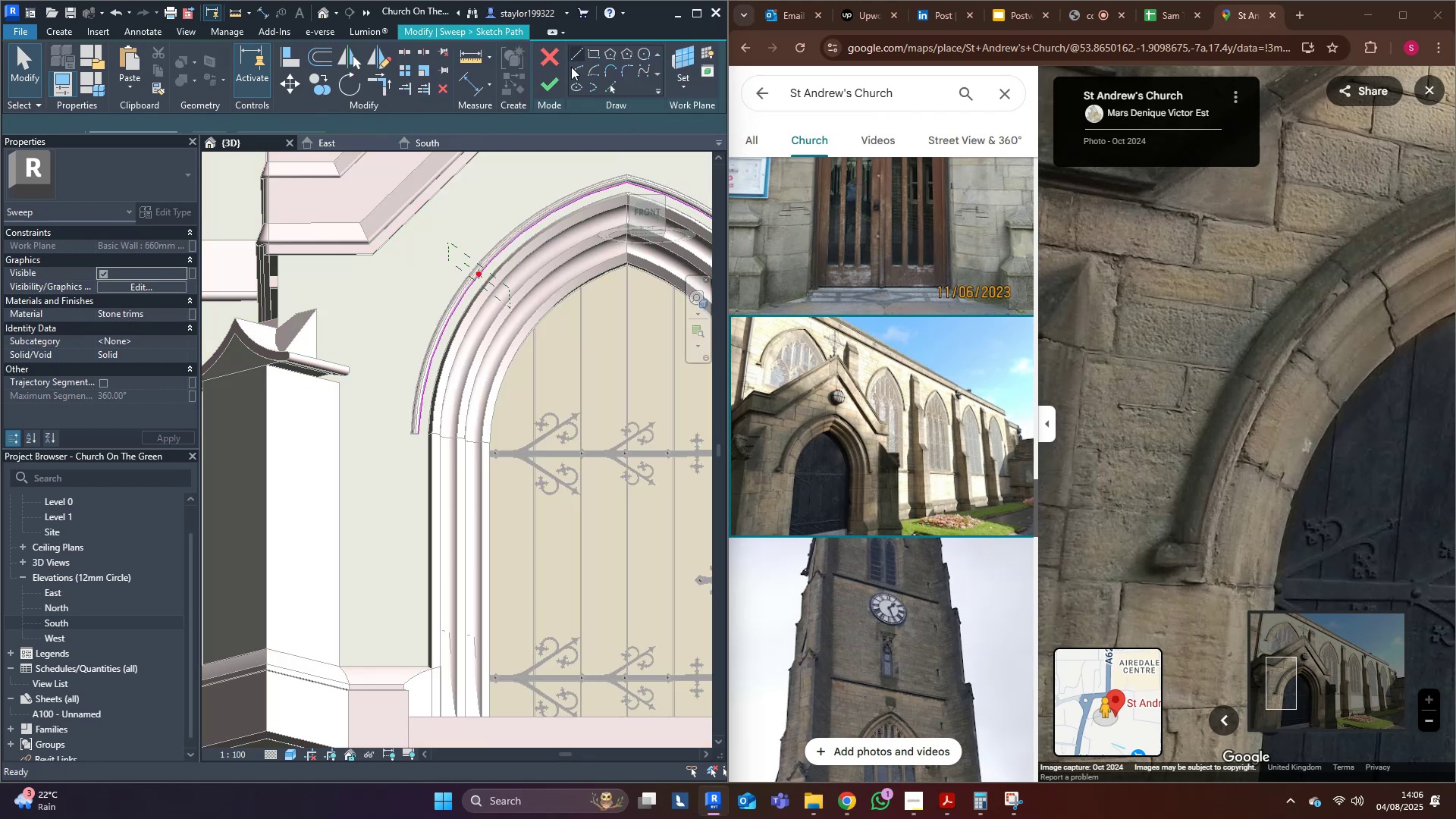 
scroll: coordinate [402, 490], scroll_direction: up, amount: 8.0
 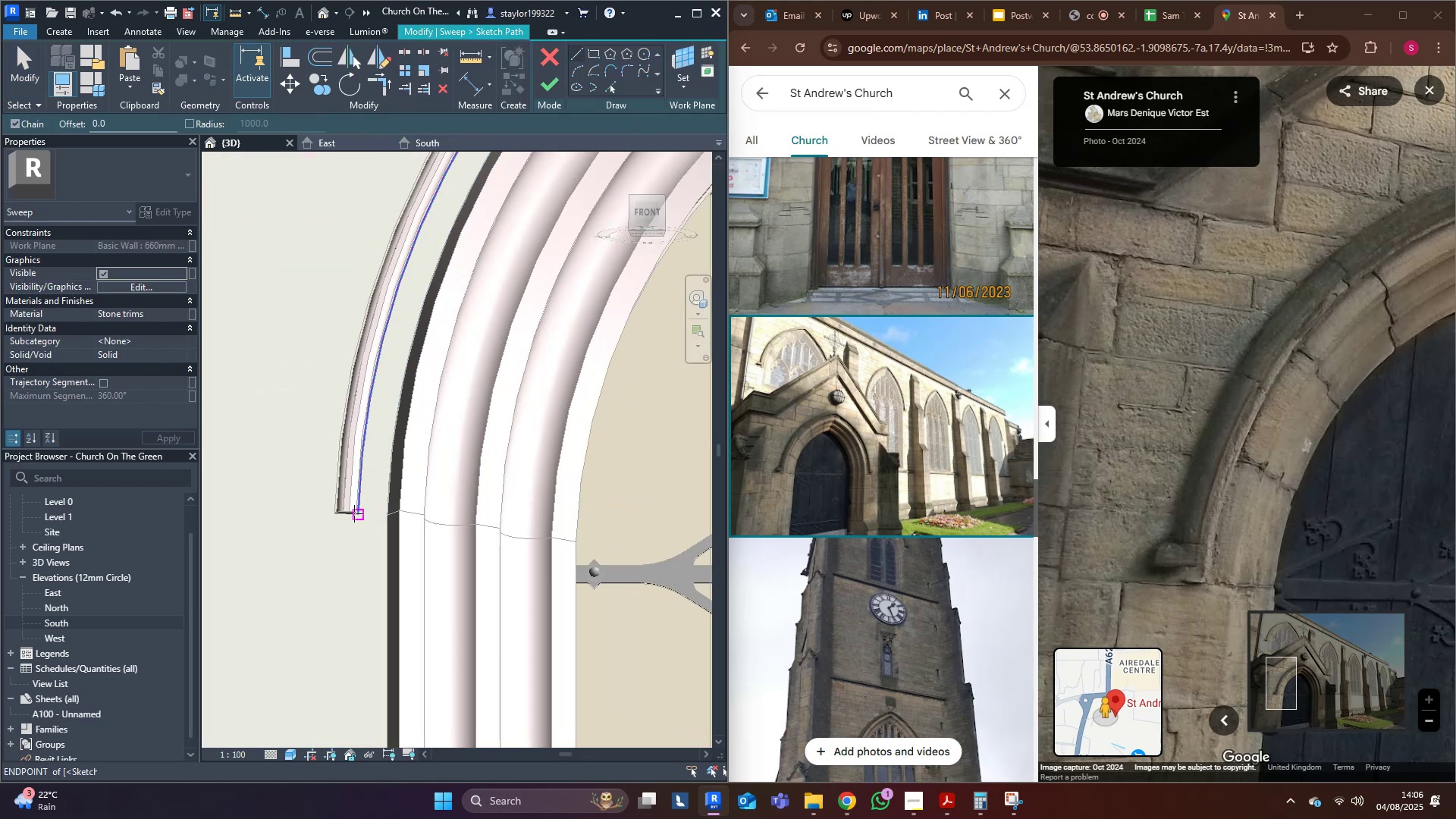 
left_click([354, 513])
 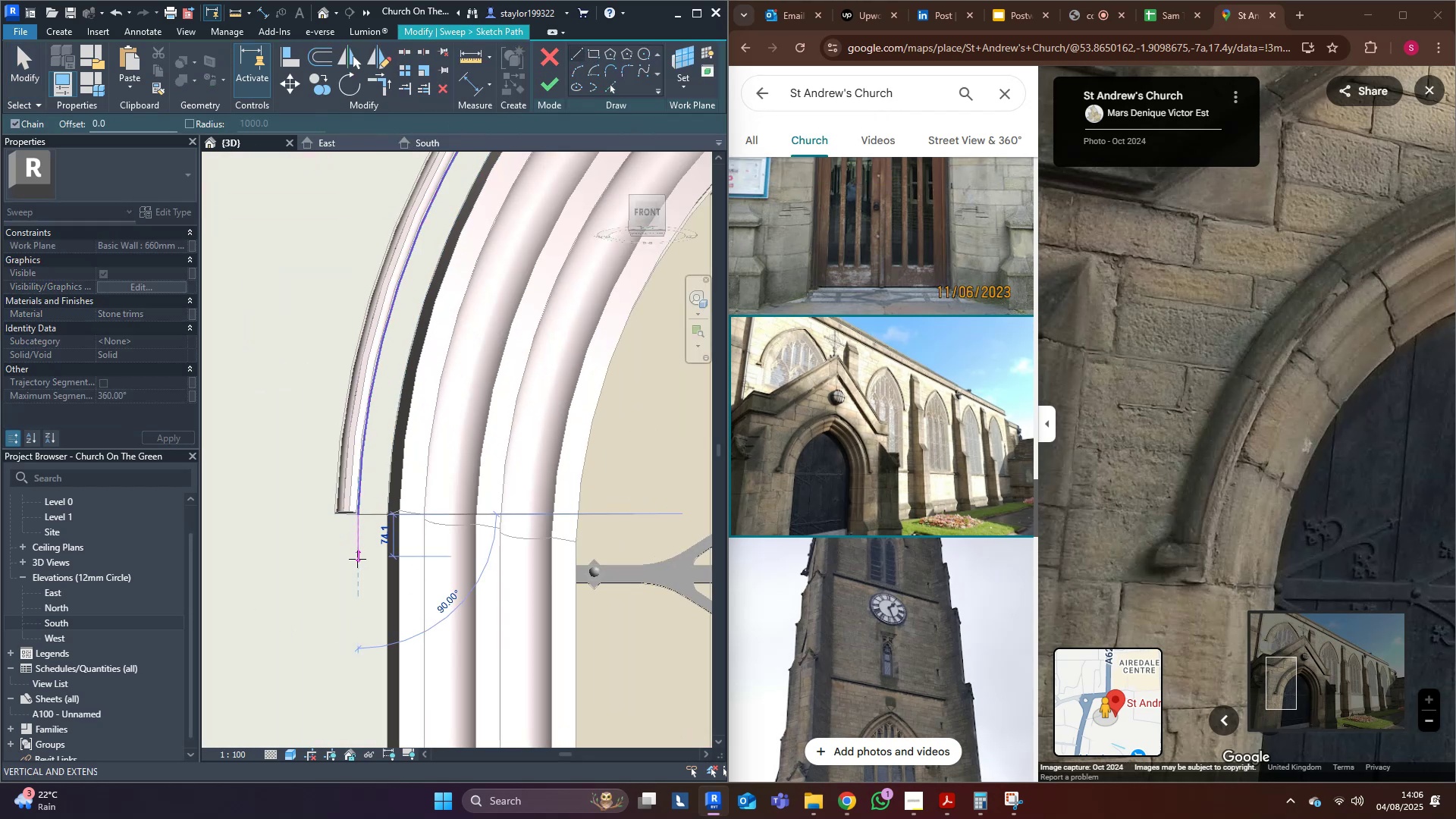 
left_click([357, 559])
 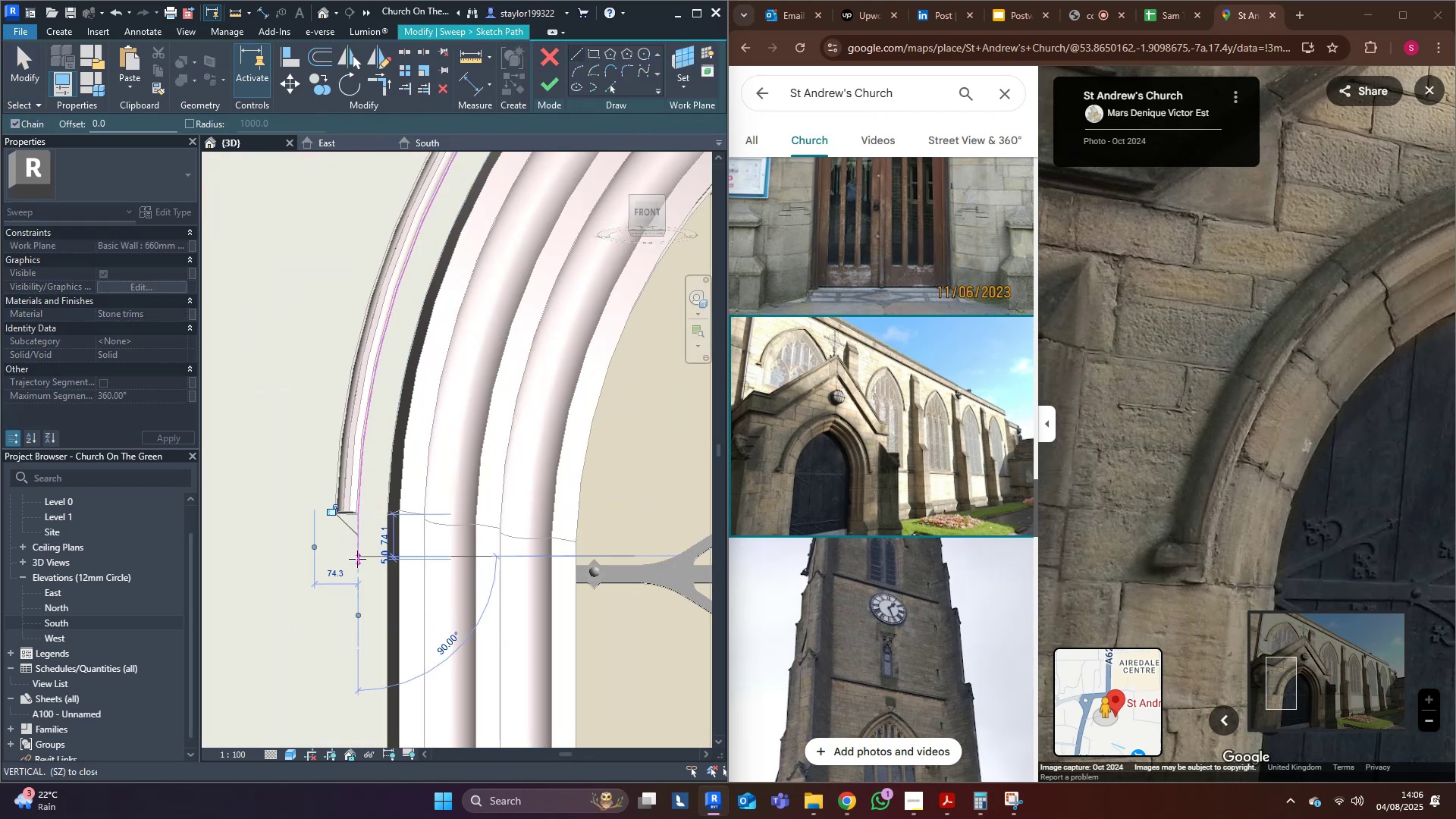 
key(Escape)
 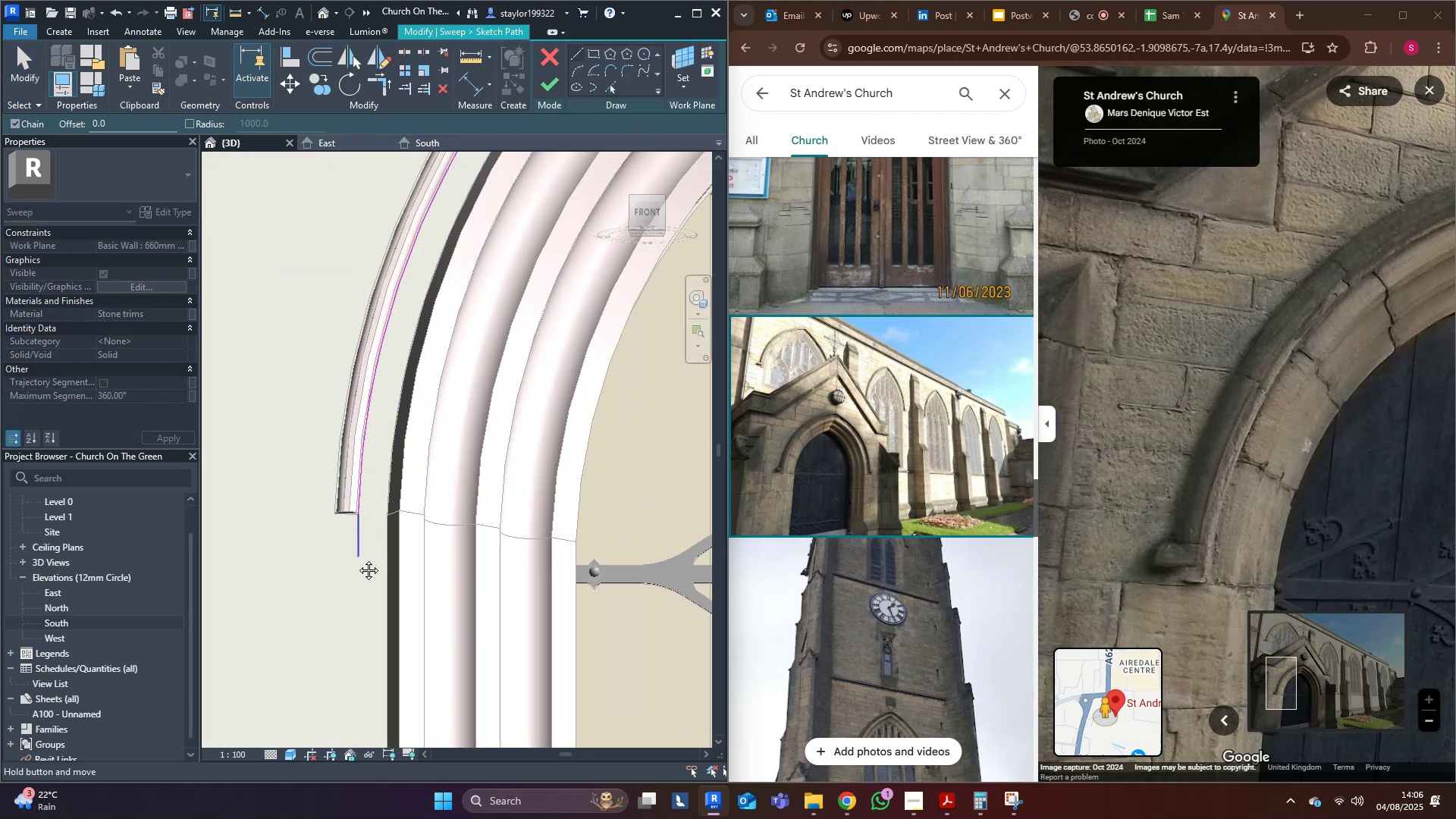 
scroll: coordinate [362, 541], scroll_direction: down, amount: 9.0
 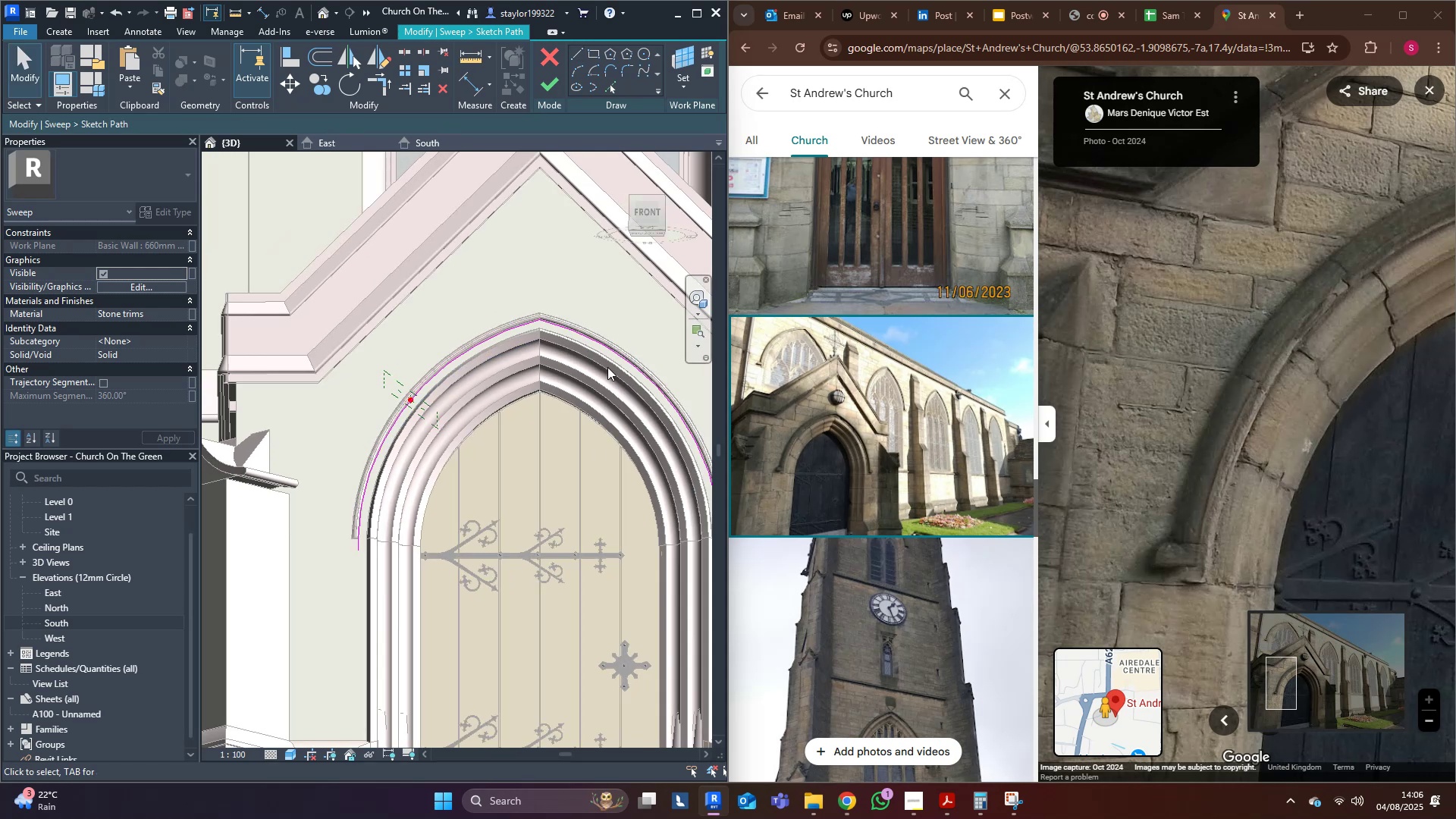 
middle_click([357, 559])
 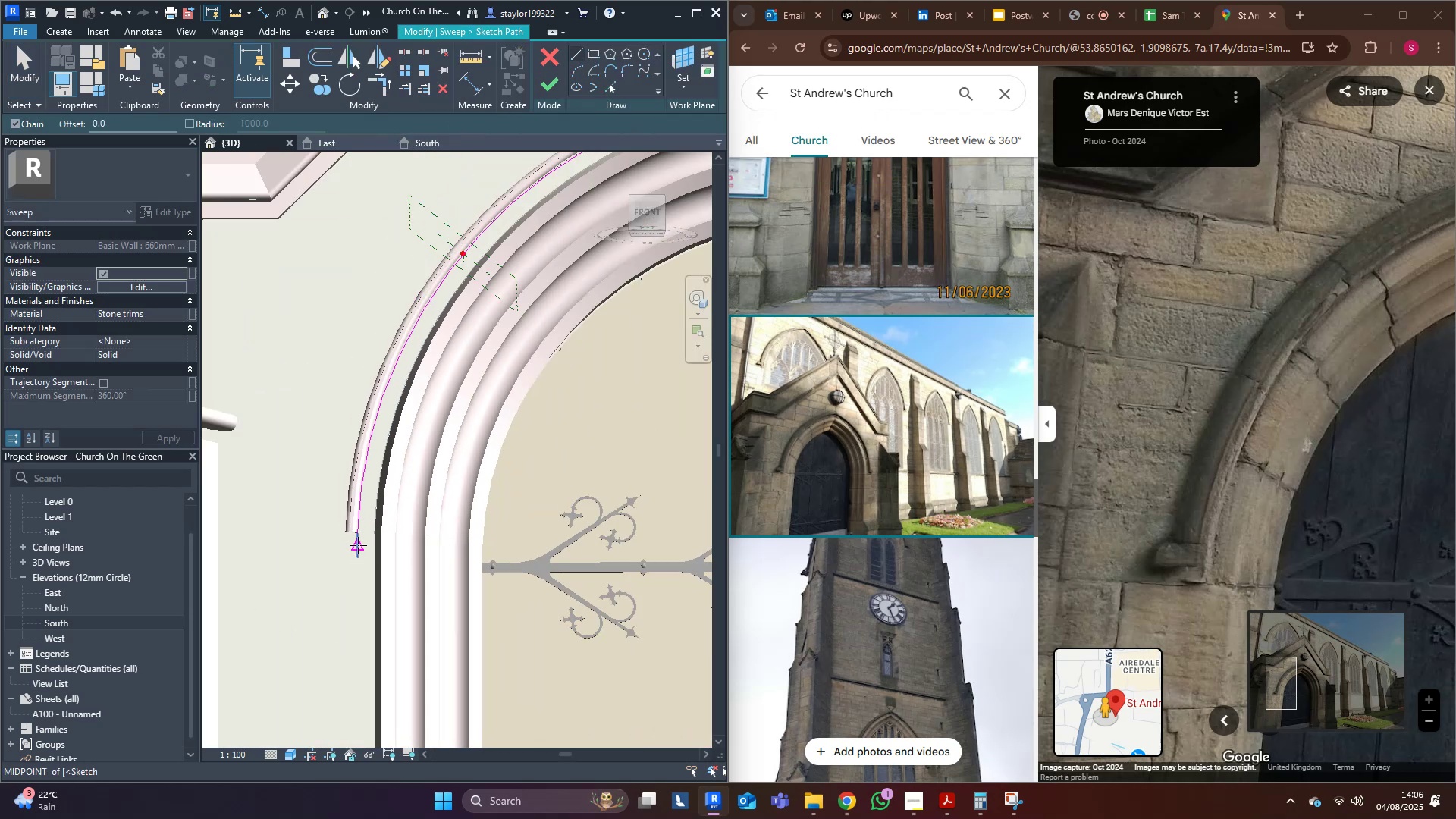 
type(md)
 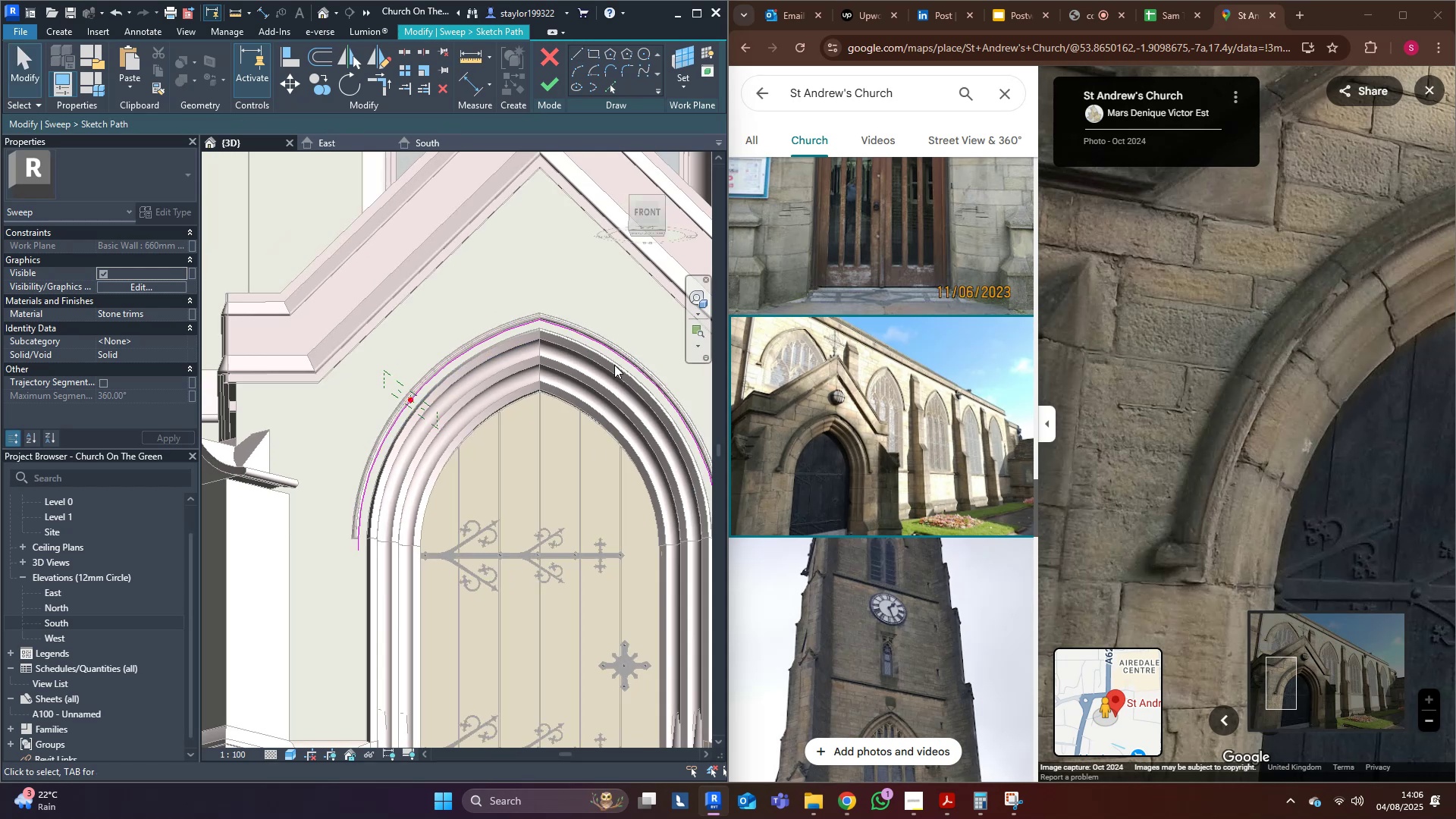 
left_click_drag(start_coordinate=[574, 403], to_coordinate=[480, 264])
 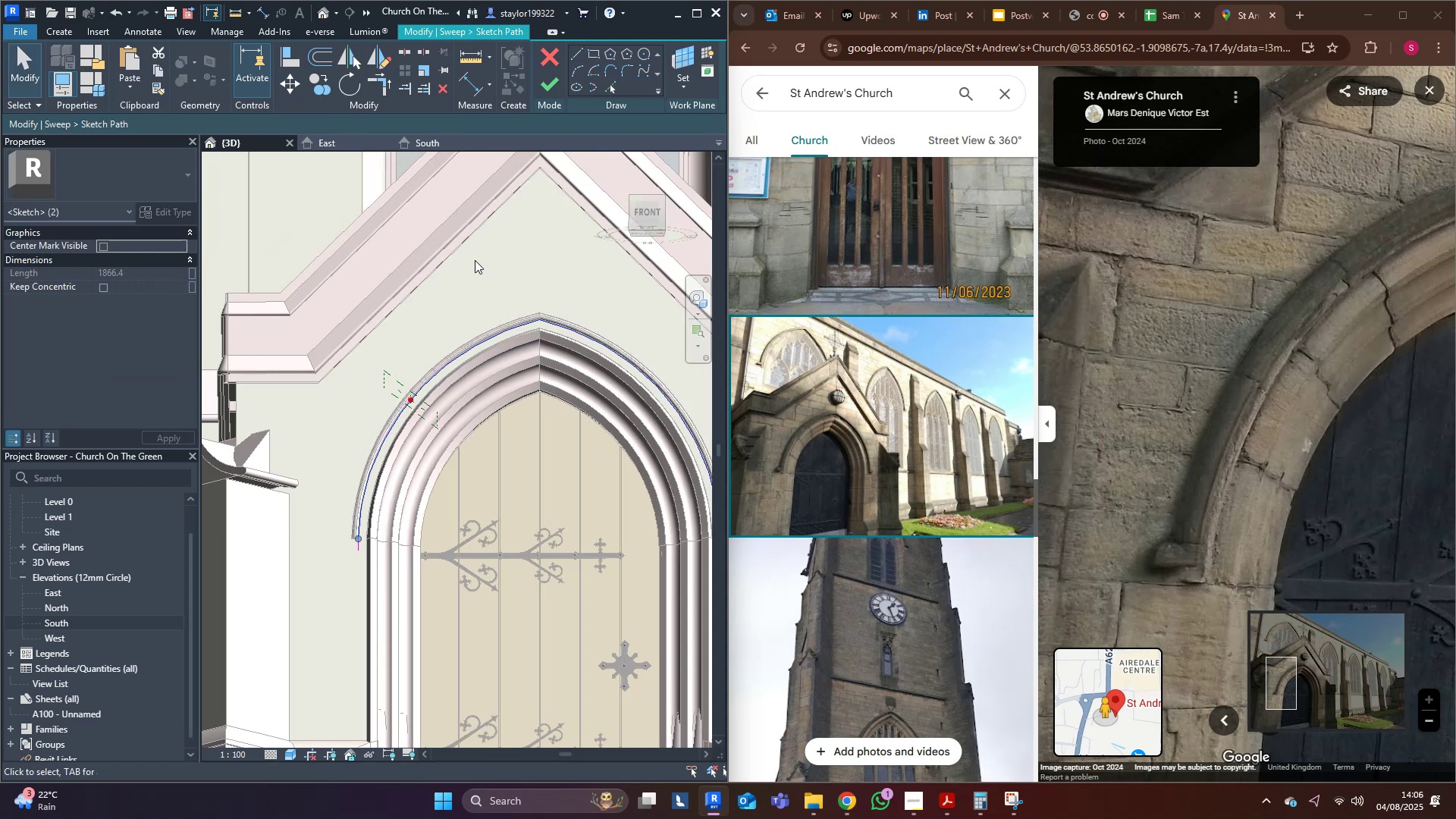 
key(Control+ControlLeft)
 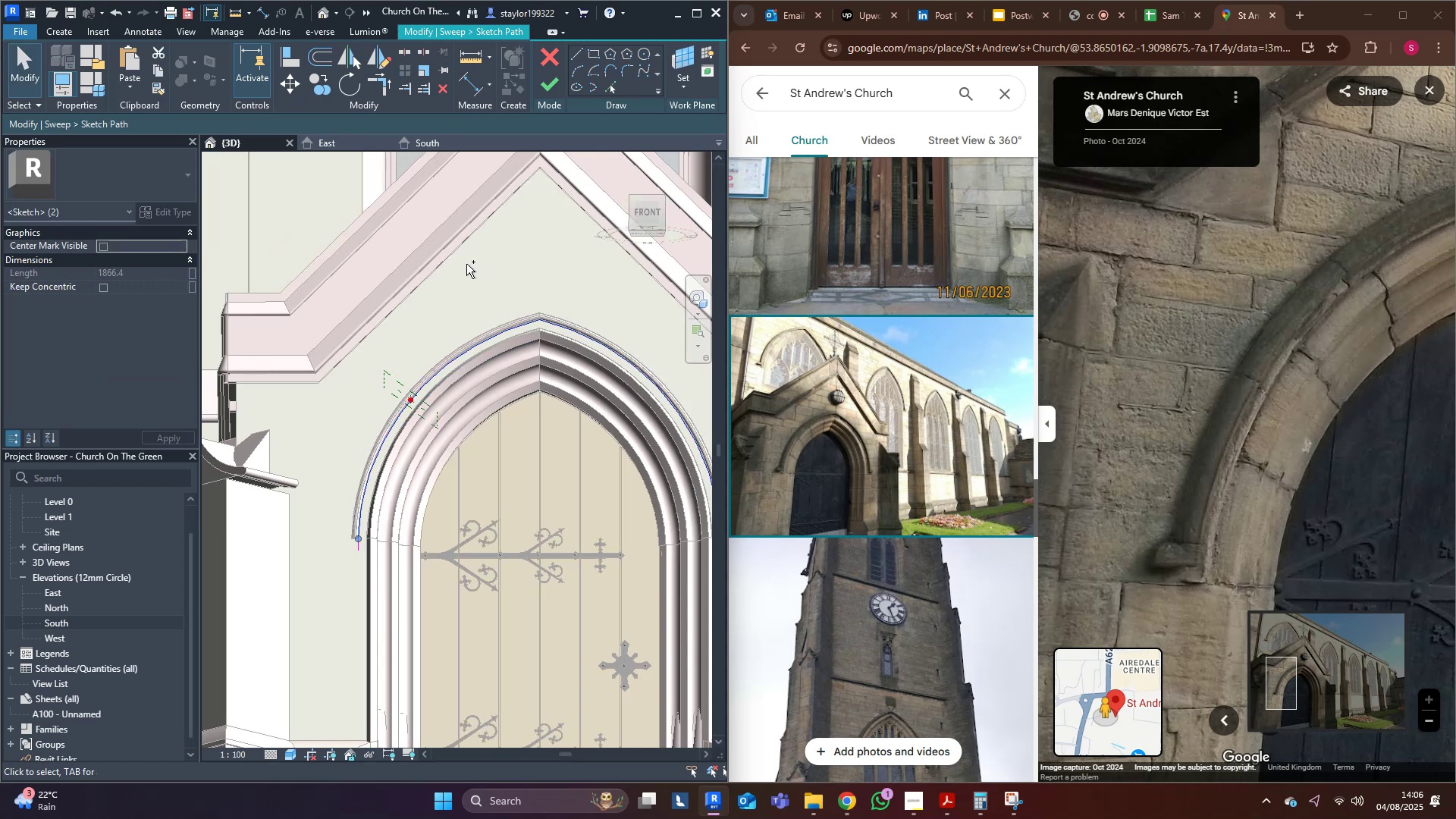 
key(Control+X)
 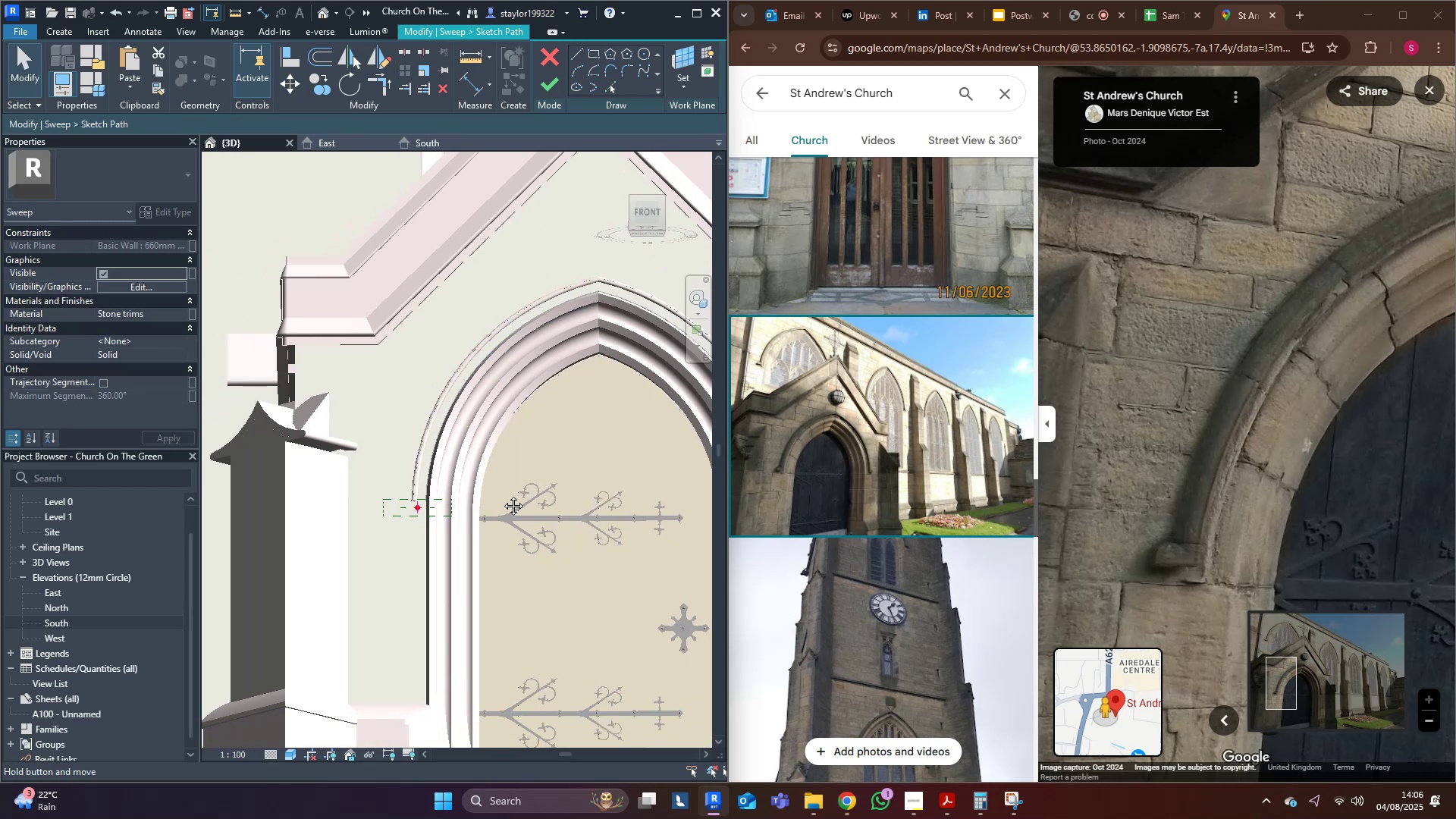 
scroll: coordinate [398, 535], scroll_direction: up, amount: 11.0
 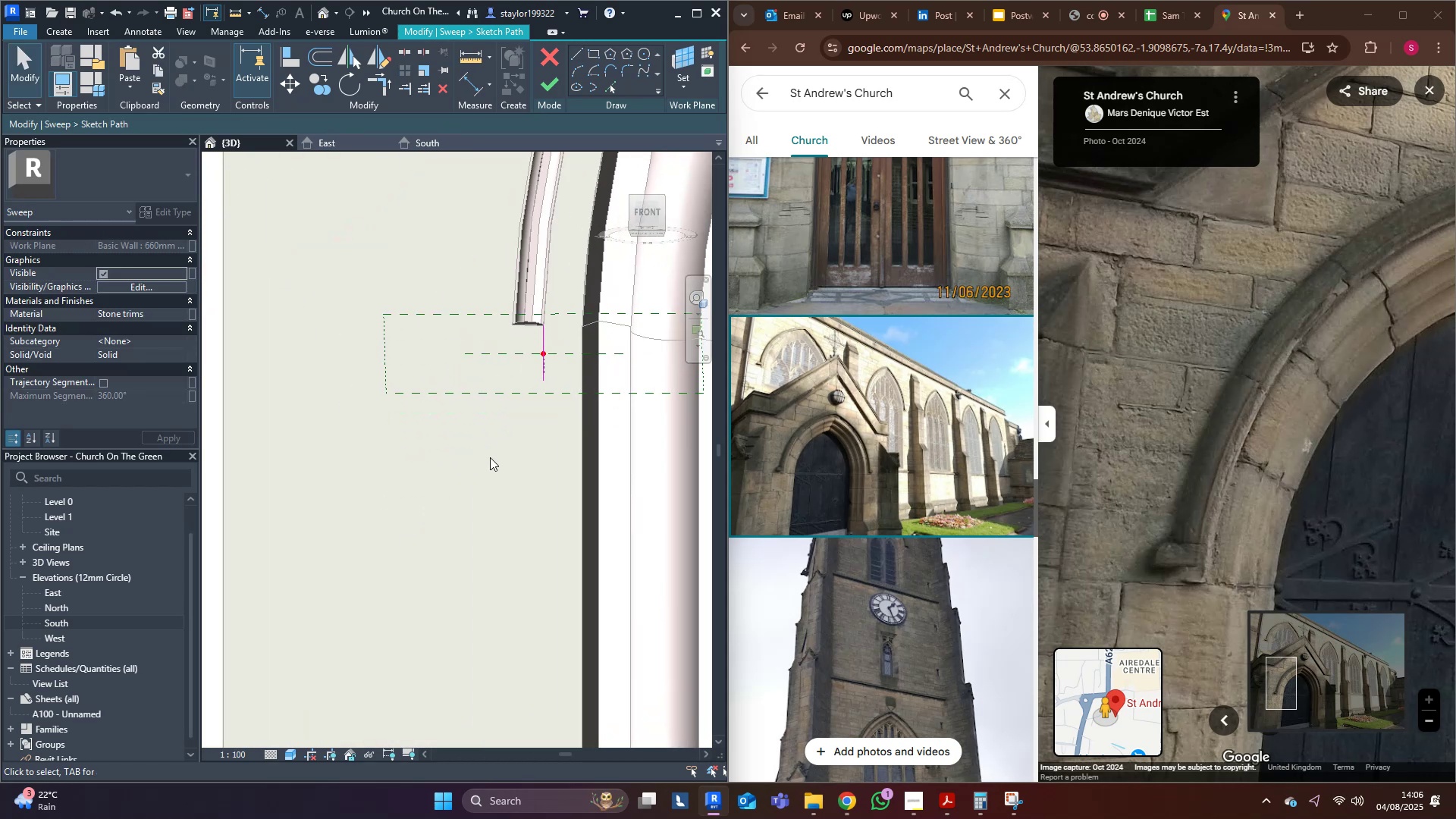 
hold_key(key=ShiftLeft, duration=0.51)
 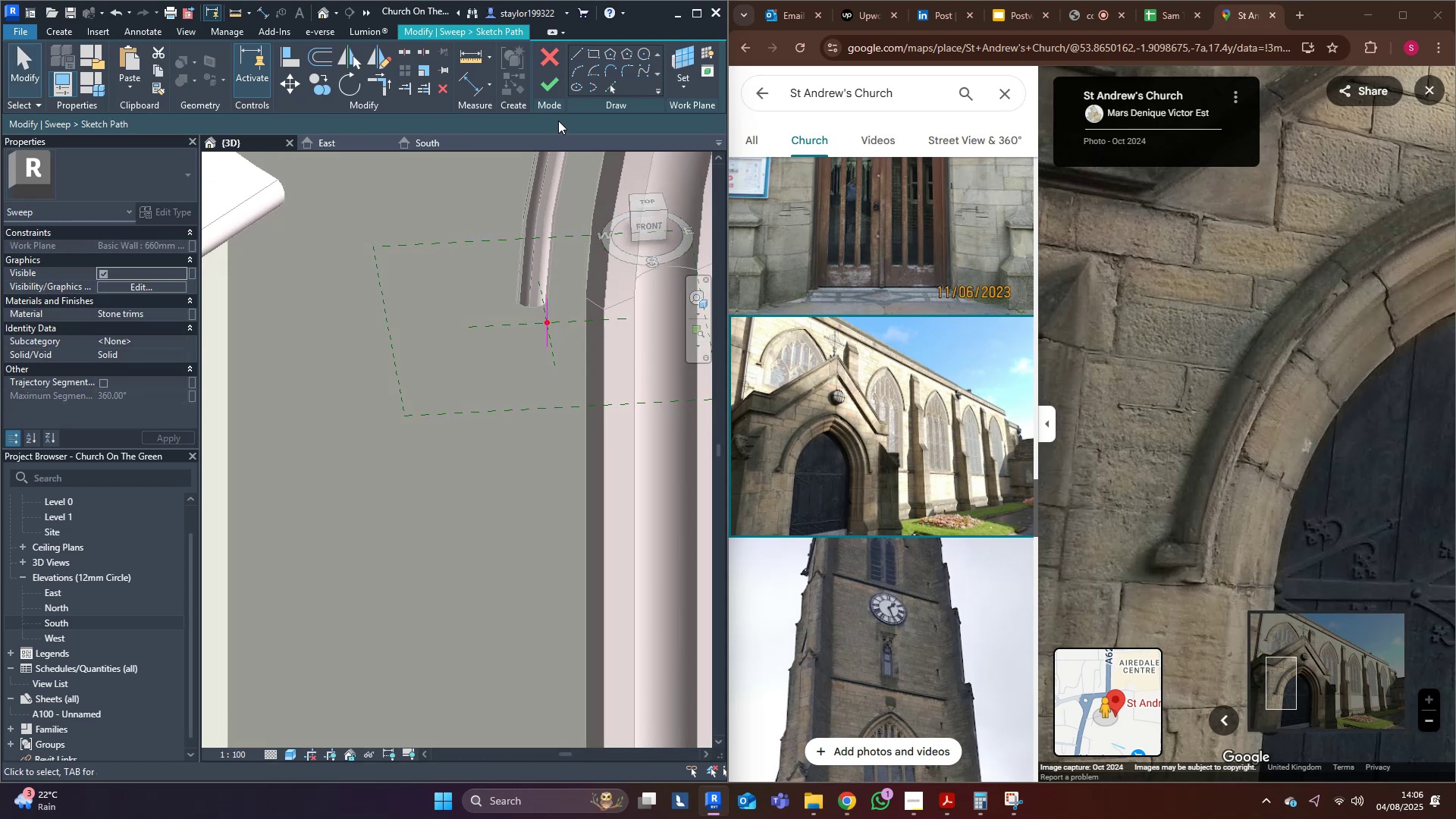 
hold_key(key=ShiftLeft, duration=0.36)
 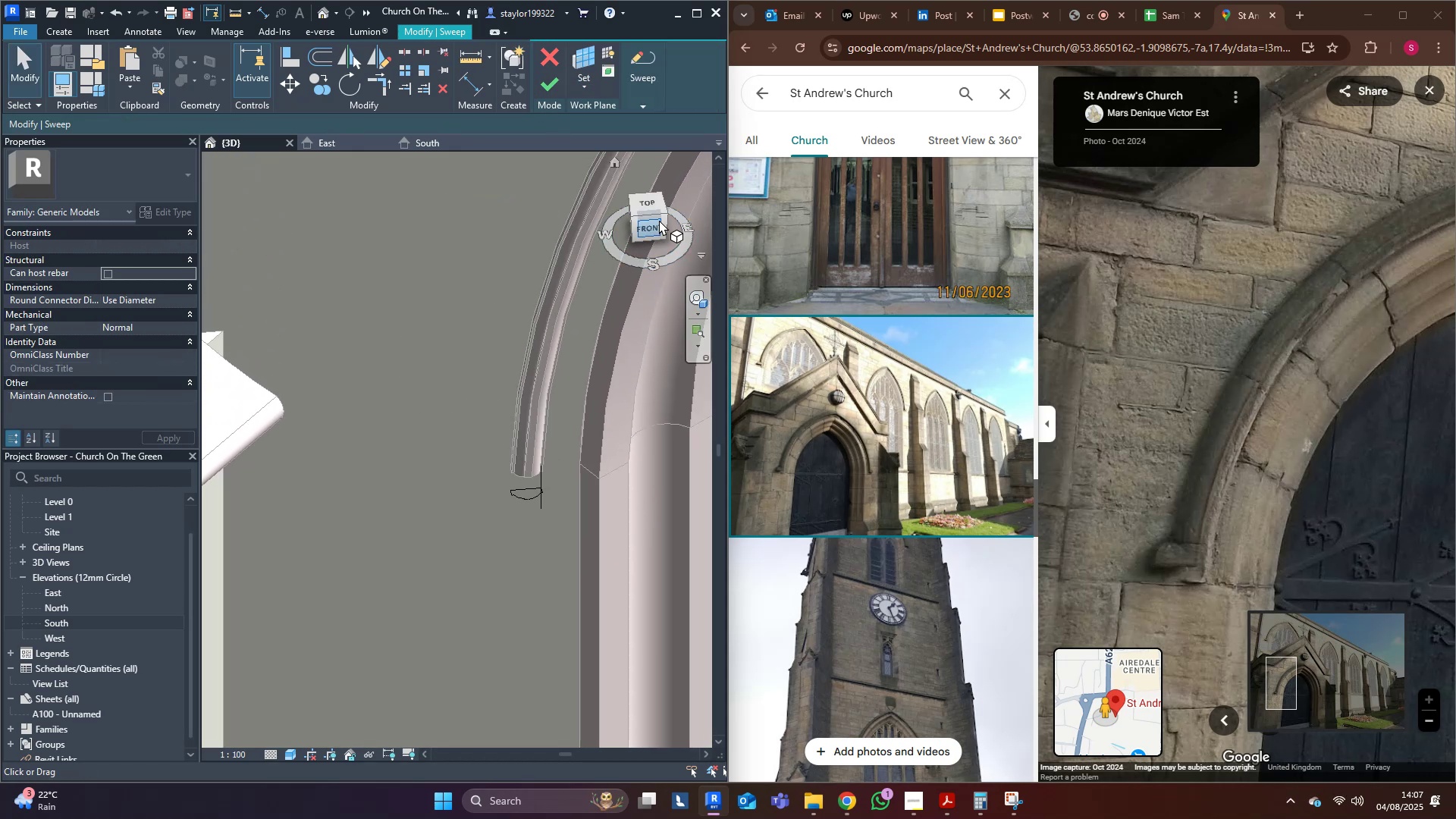 
left_click([651, 207])
 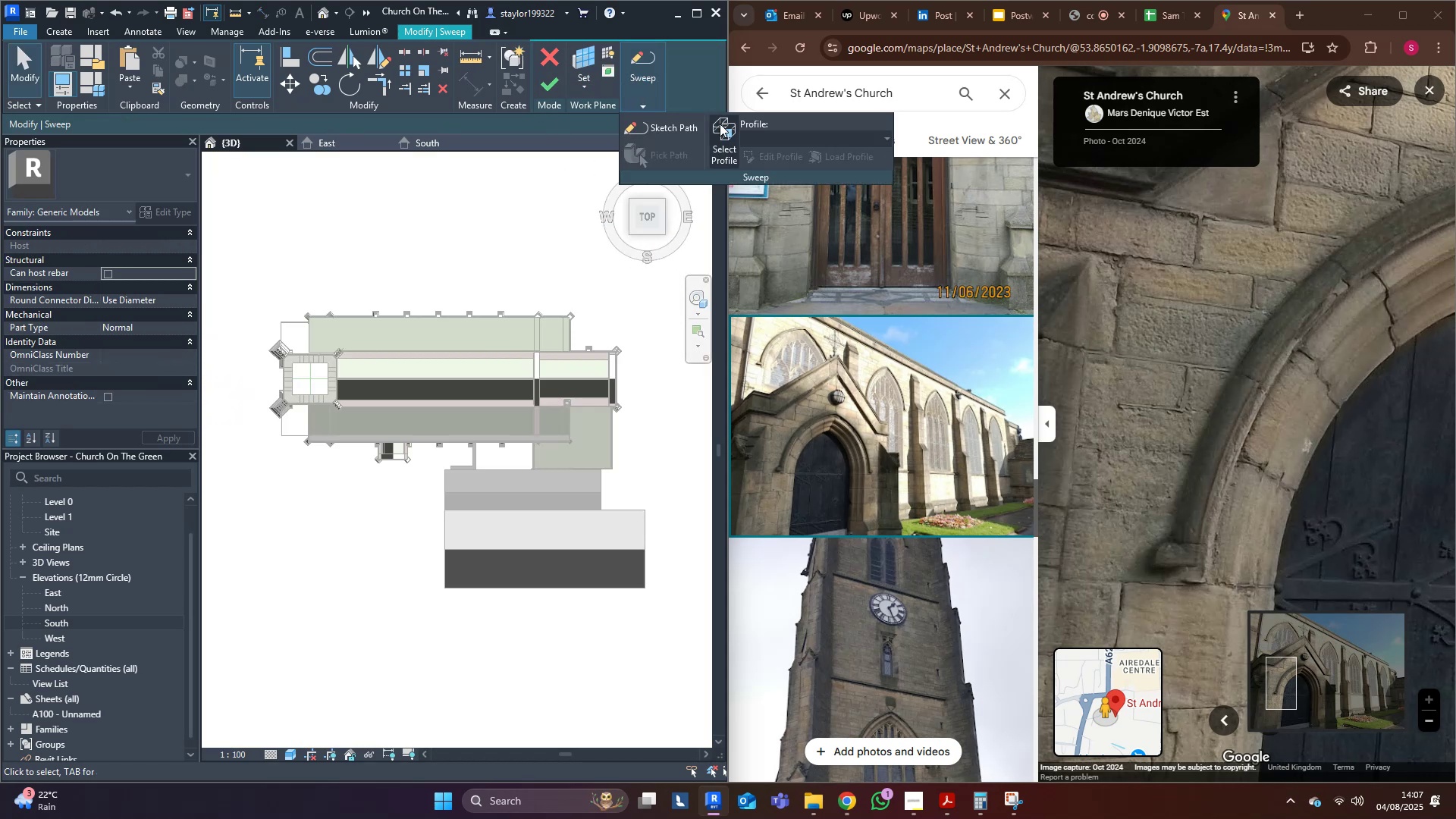 
double_click([774, 162])
 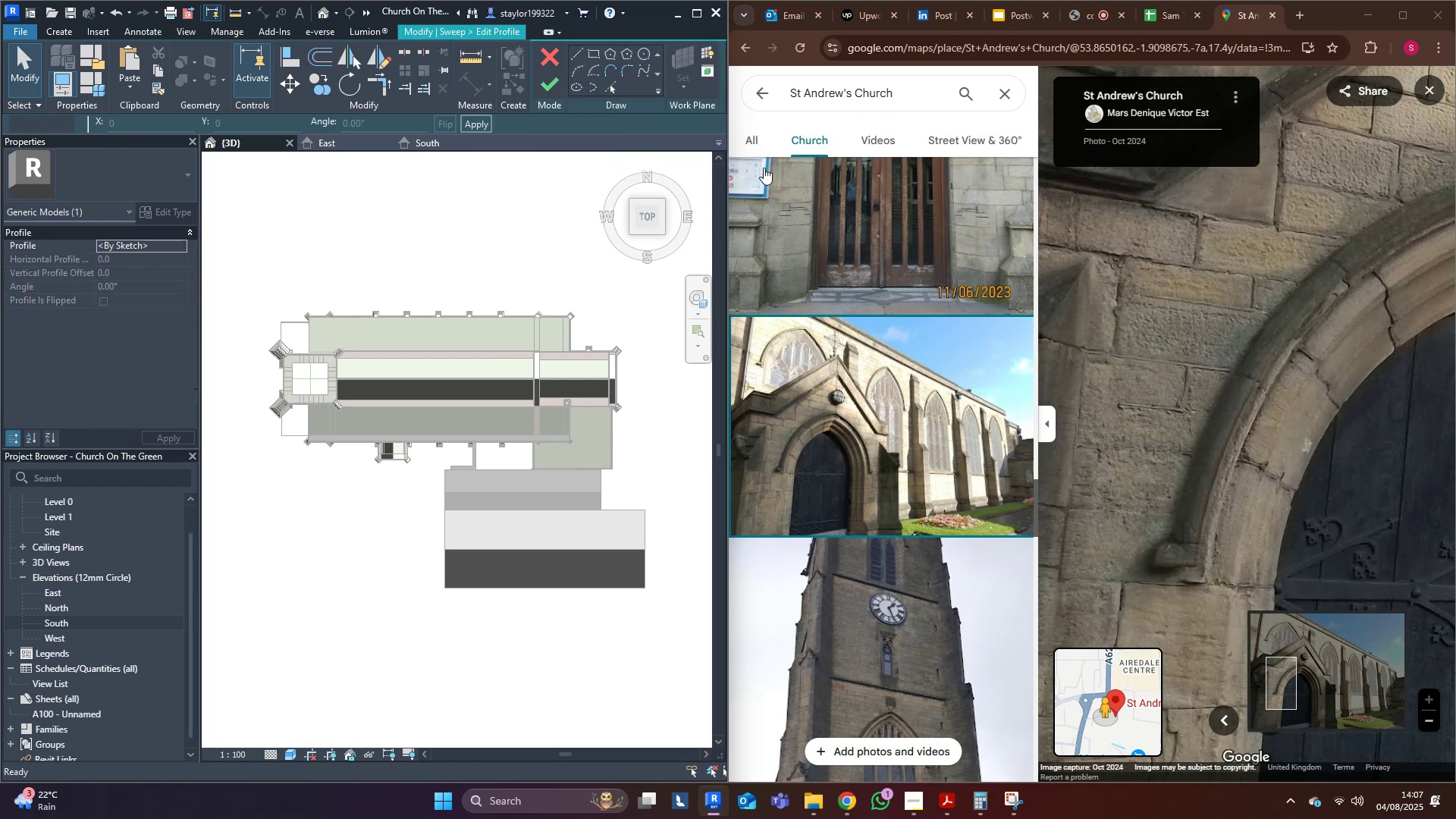 
middle_click([448, 450])
 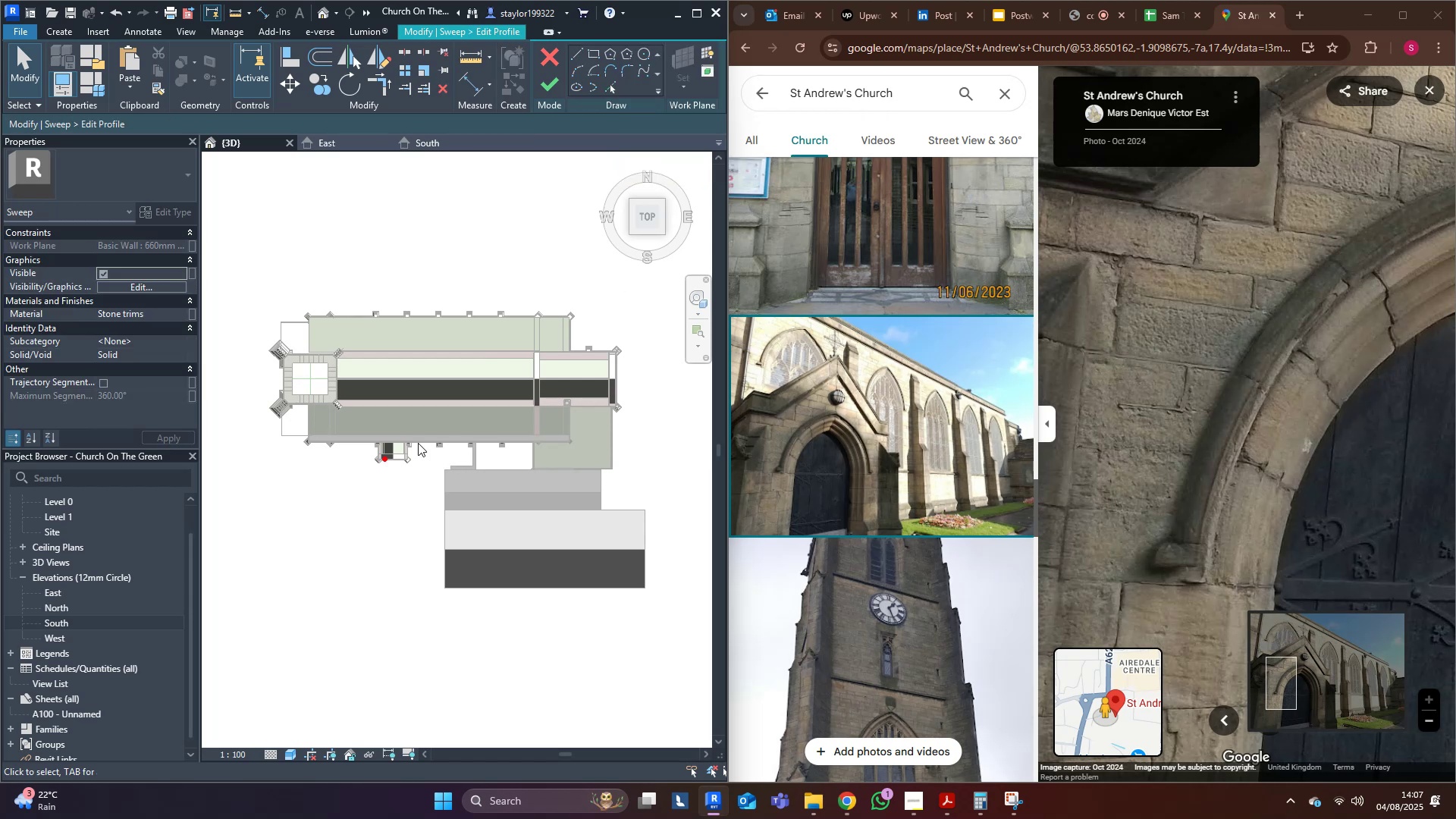 
scroll: coordinate [469, 339], scroll_direction: up, amount: 43.0
 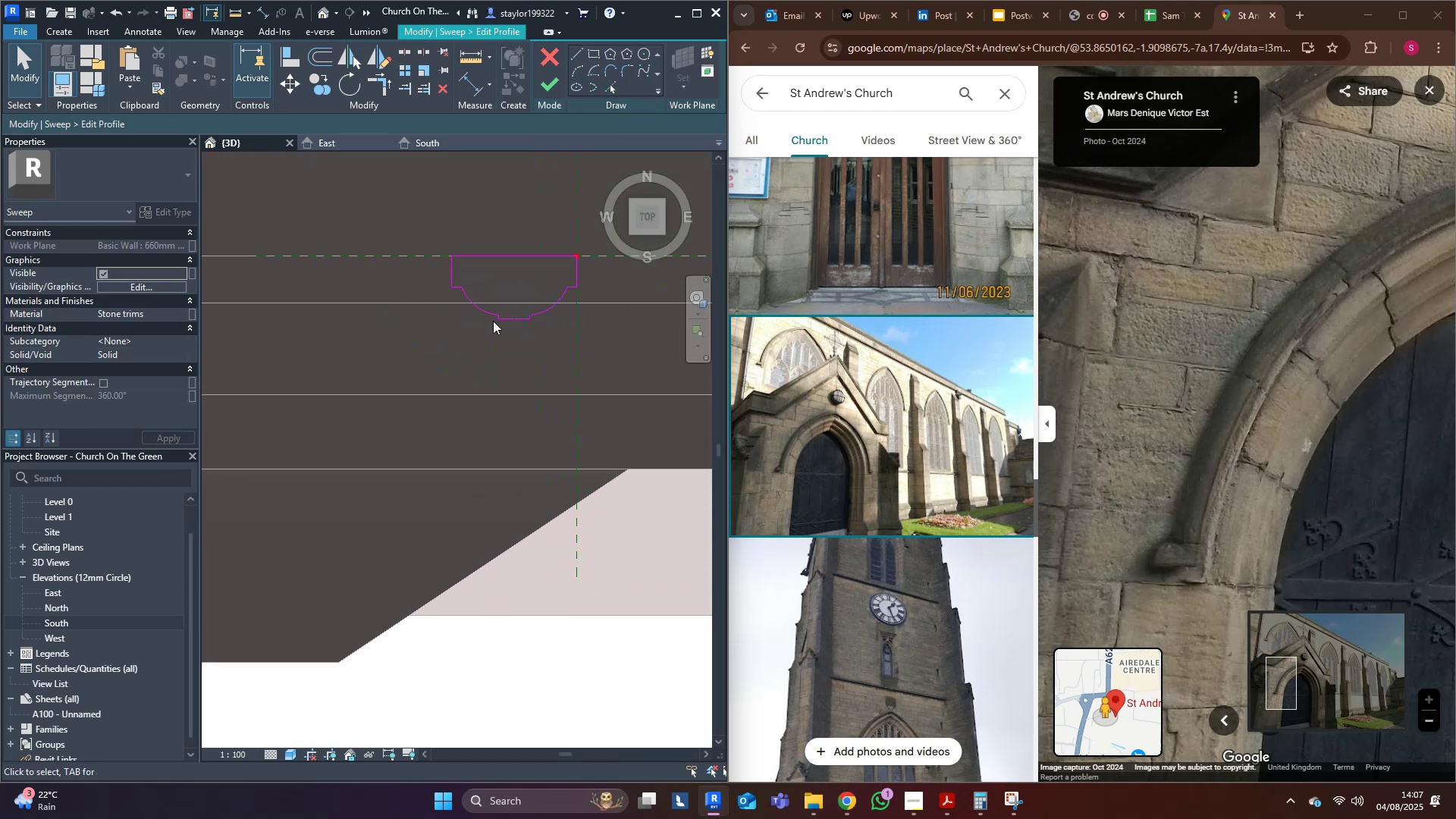 
wait(7.0)
 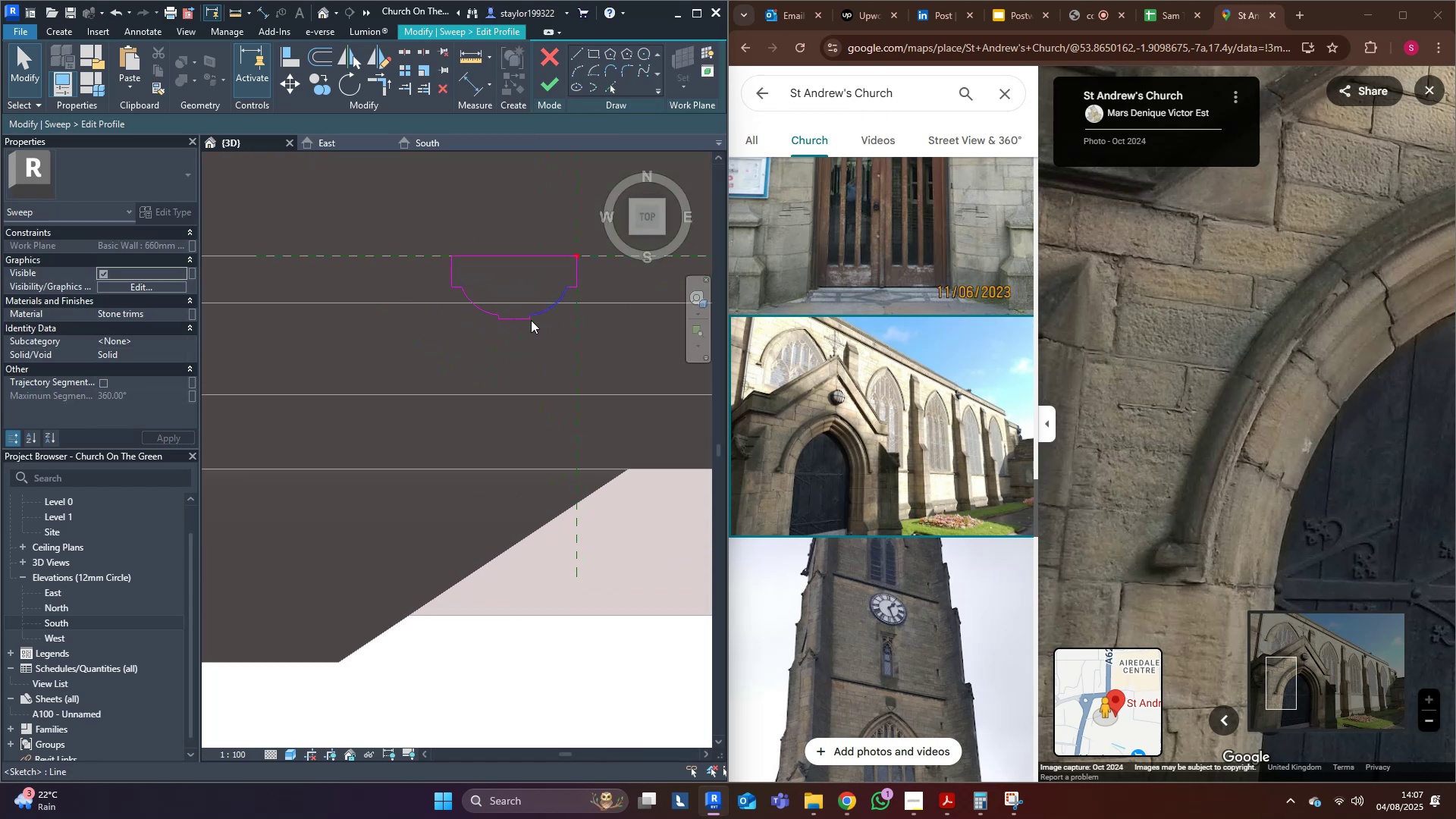 
left_click([584, 76])
 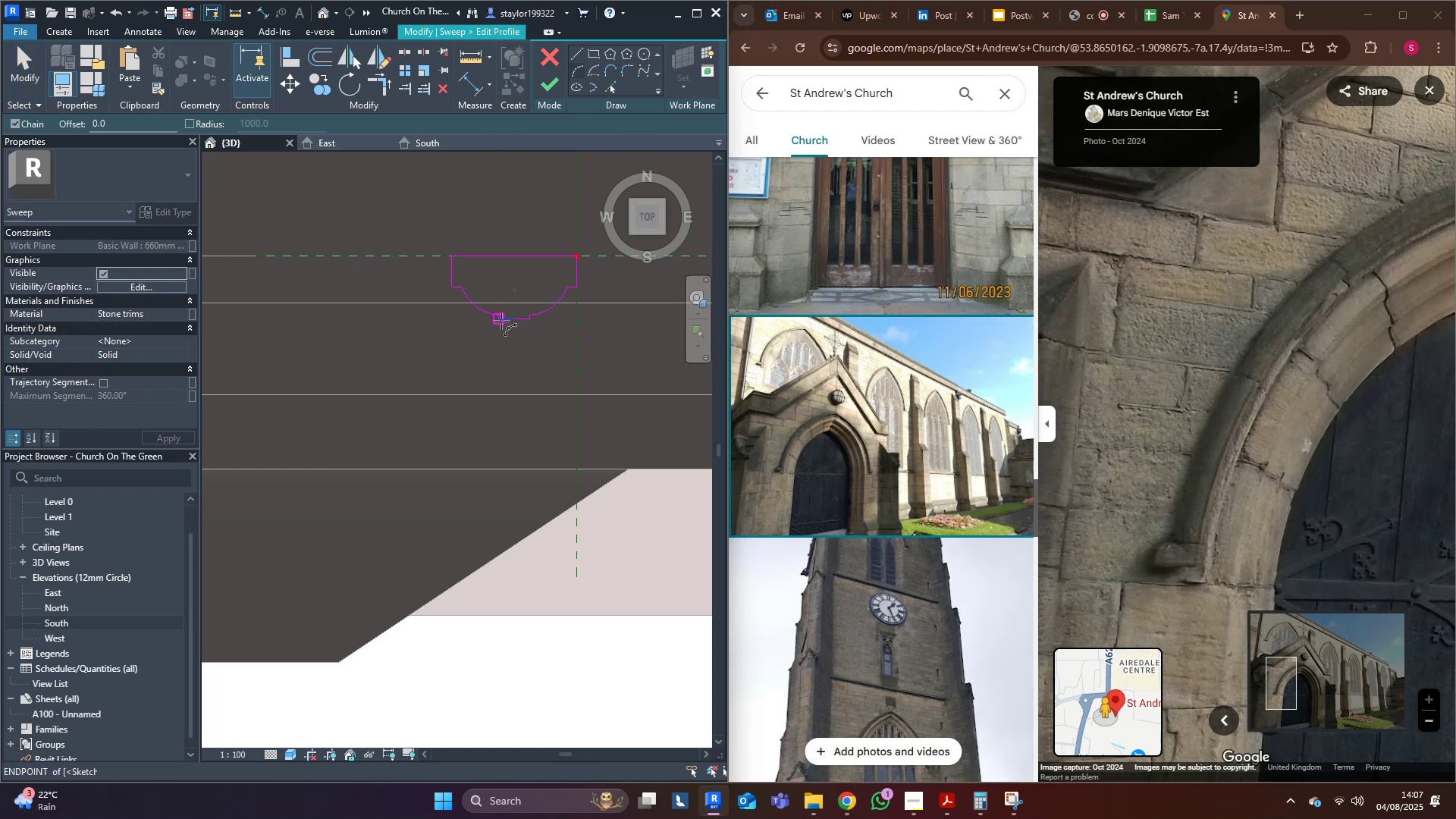 
left_click([500, 322])
 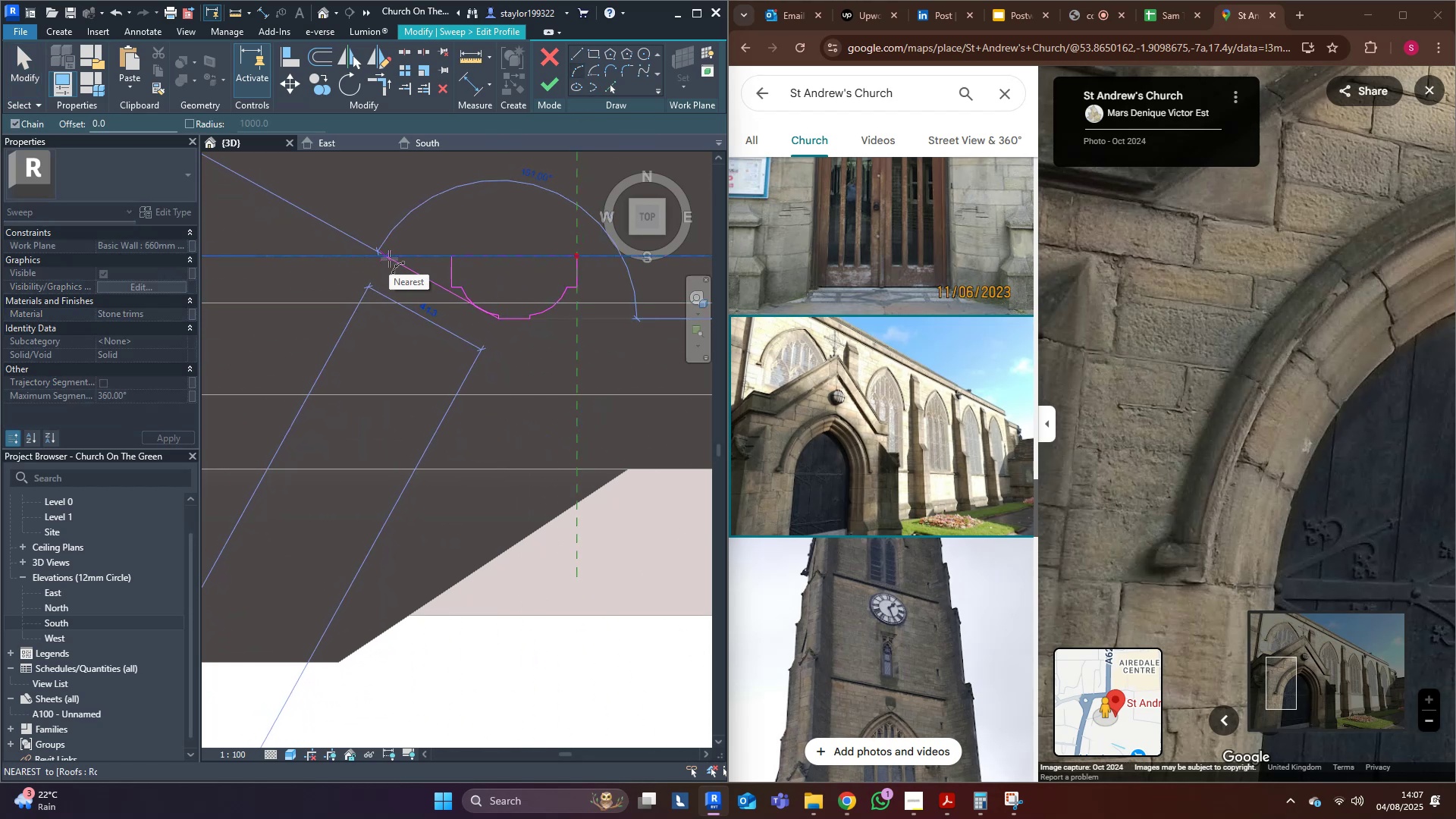 
left_click([388, 259])
 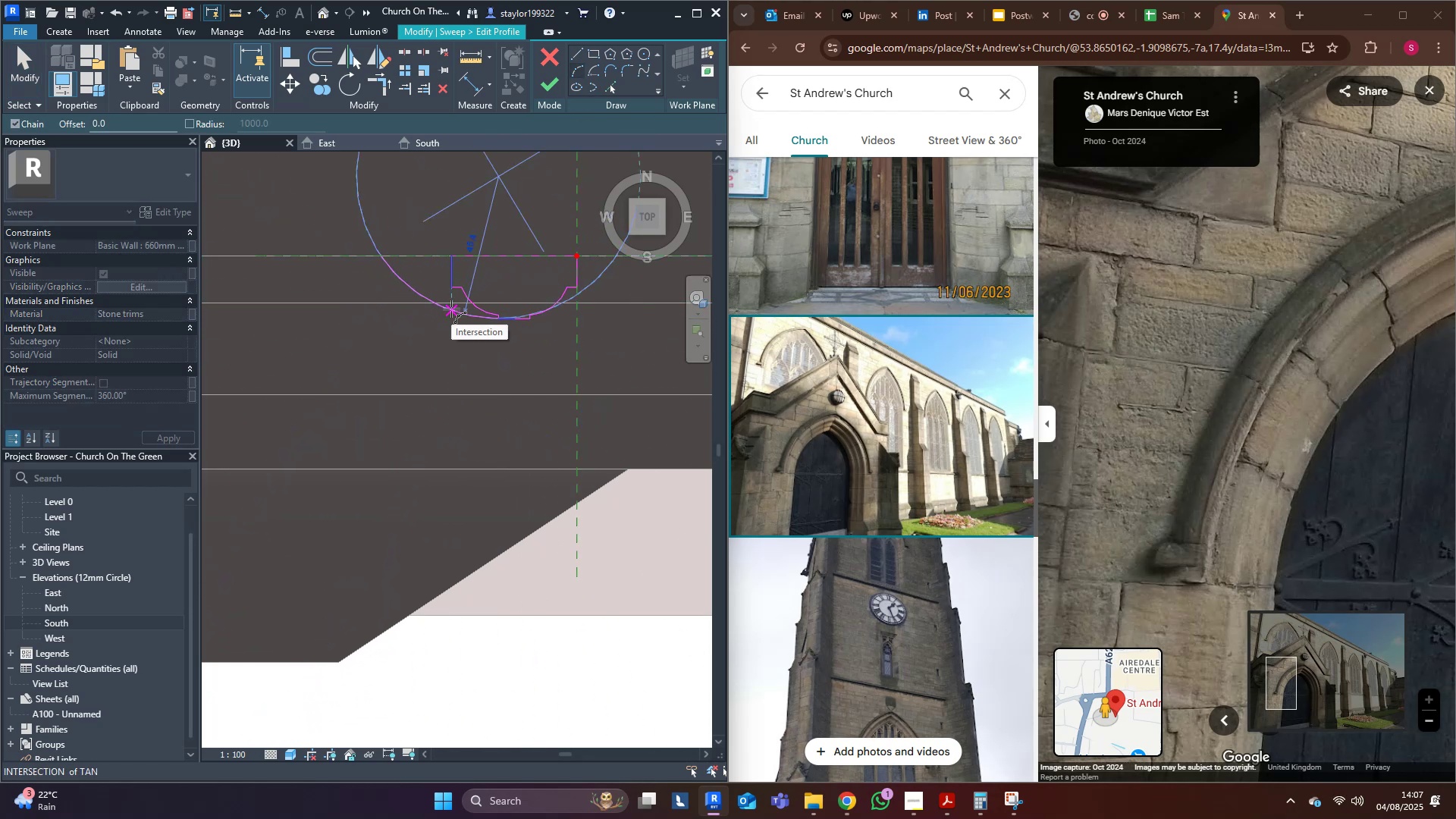 
left_click([451, 309])
 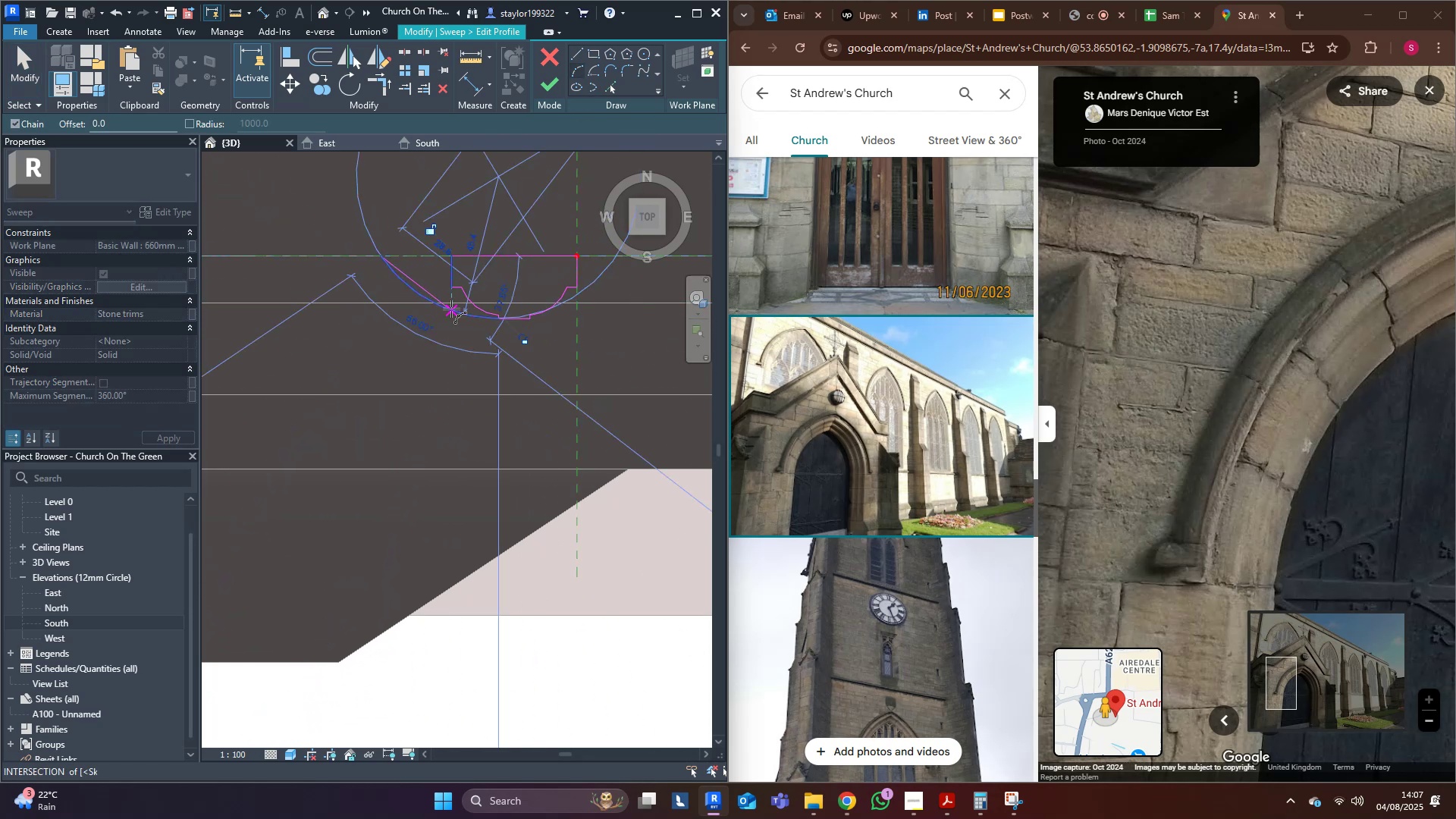 
key(Escape)
key(Escape)
type(md[Delete])
 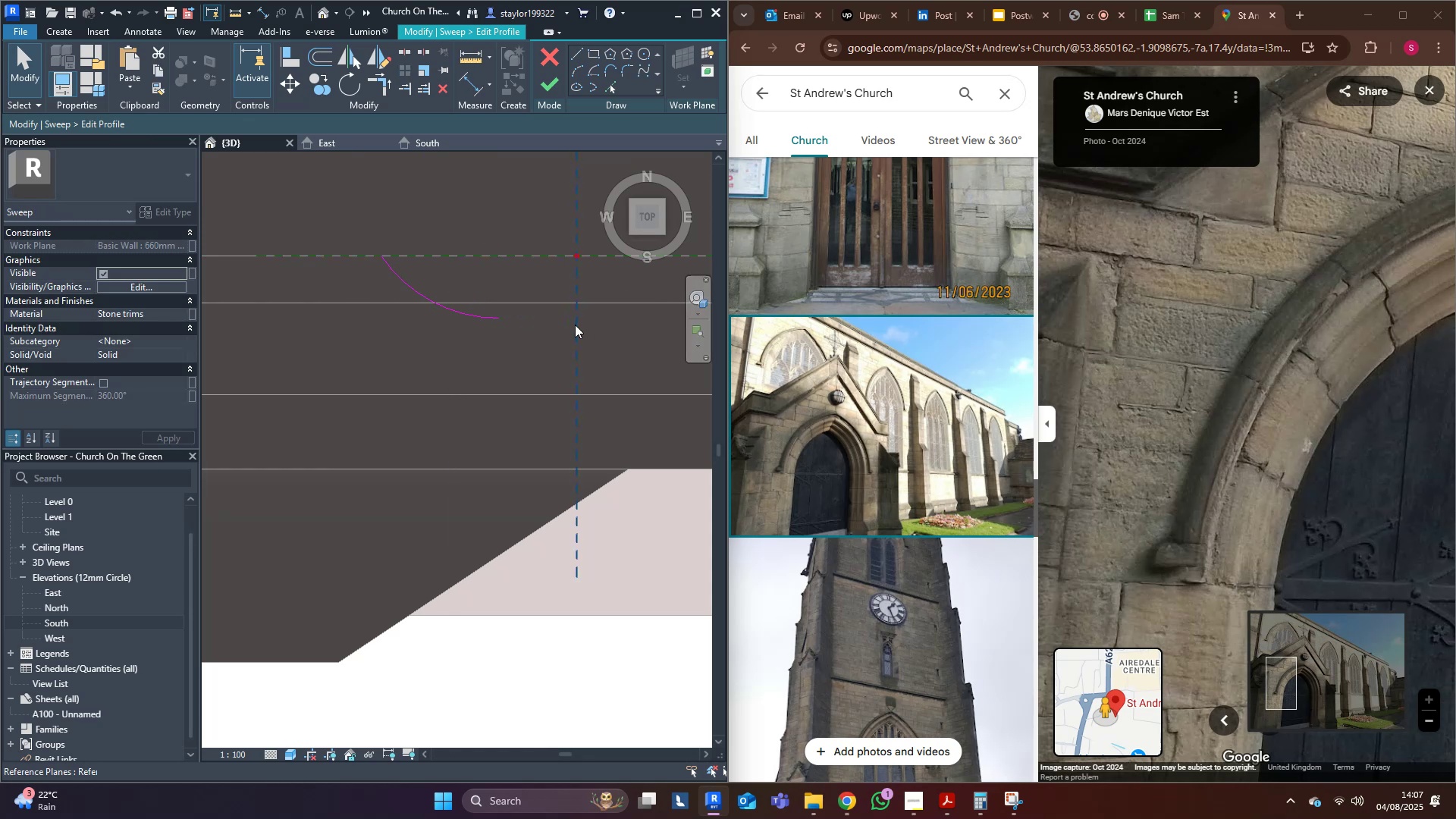 
left_click_drag(start_coordinate=[445, 240], to_coordinate=[666, 372])
 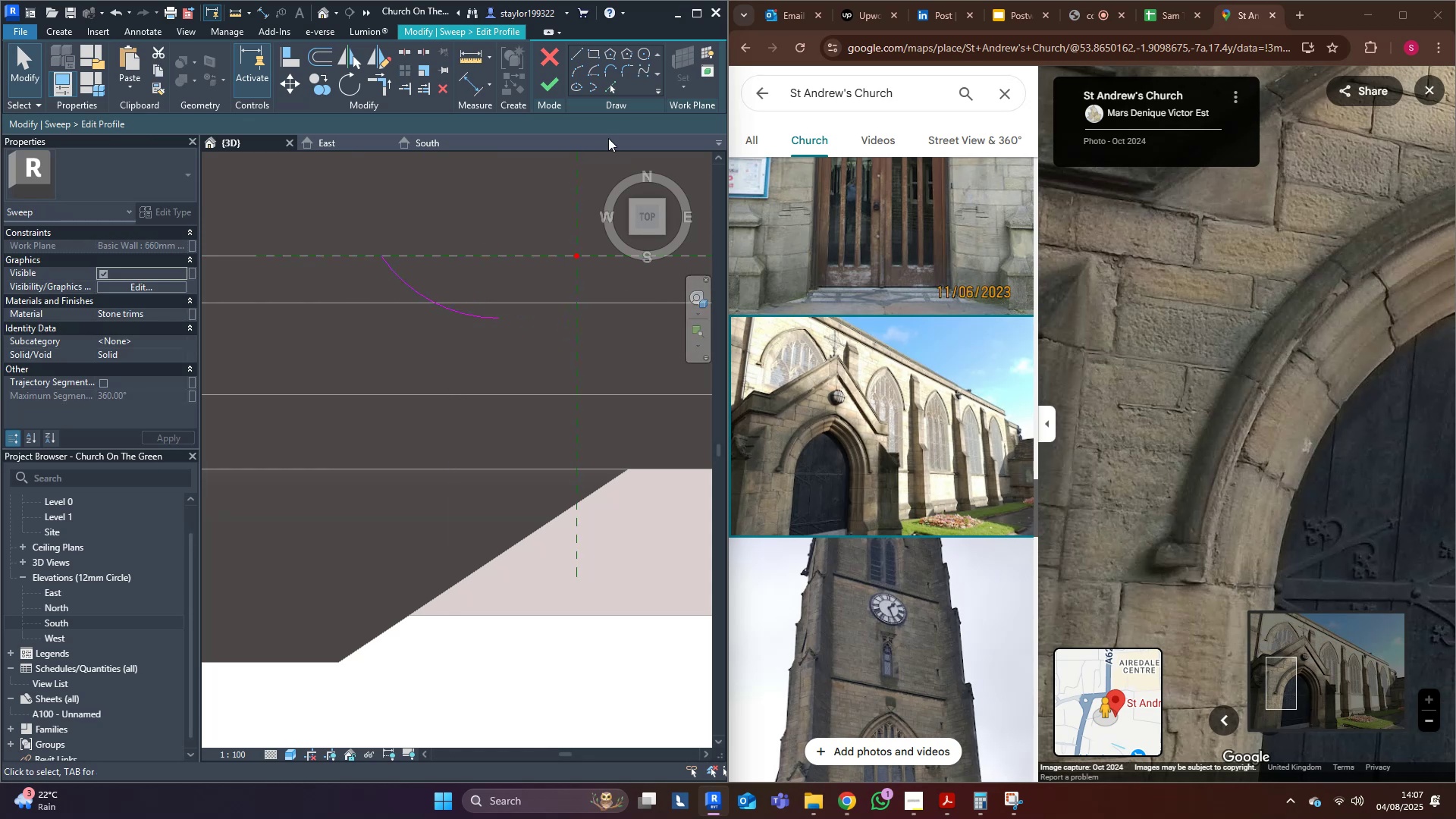 
left_click([580, 52])
 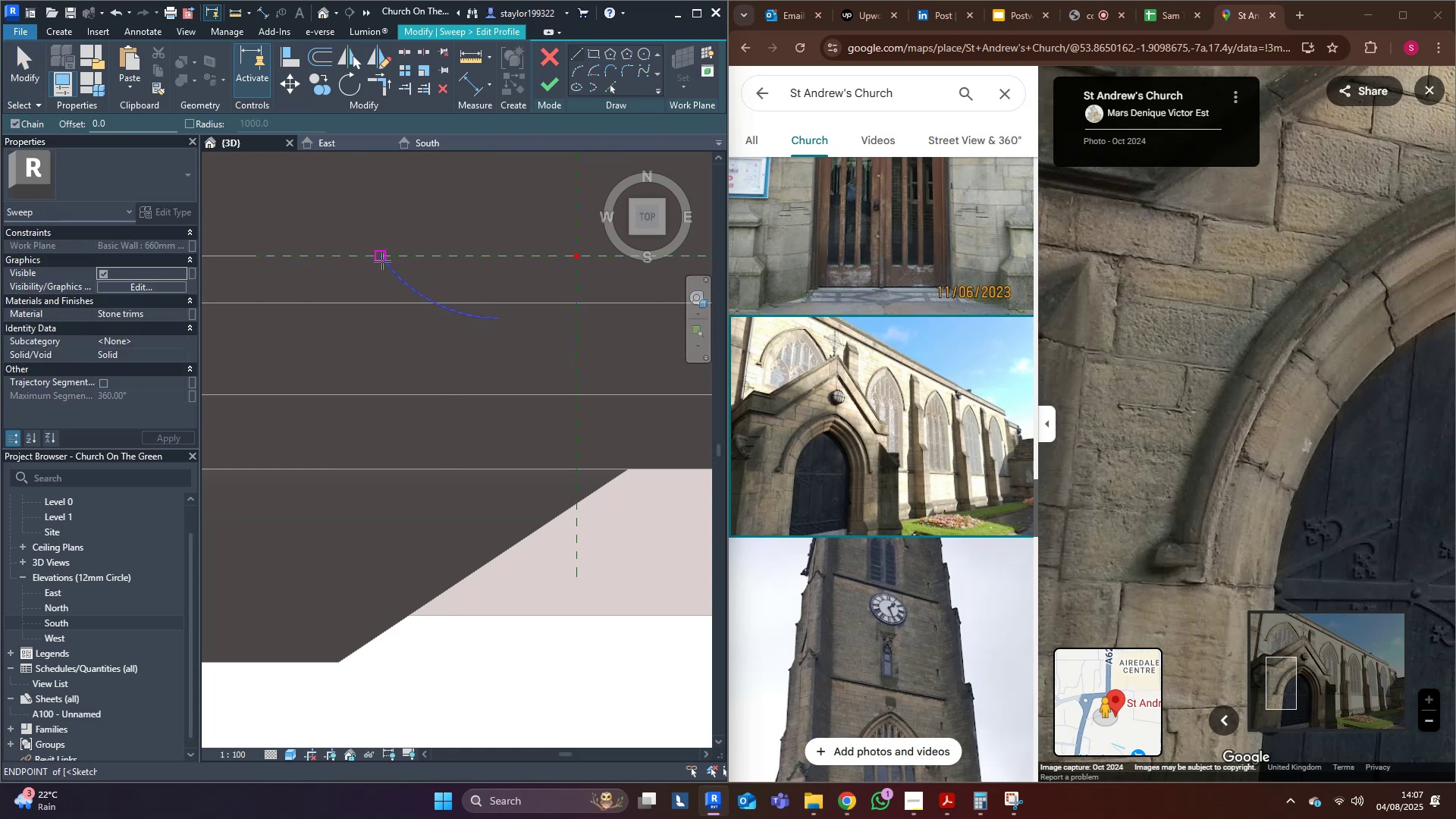 
left_click([382, 261])
 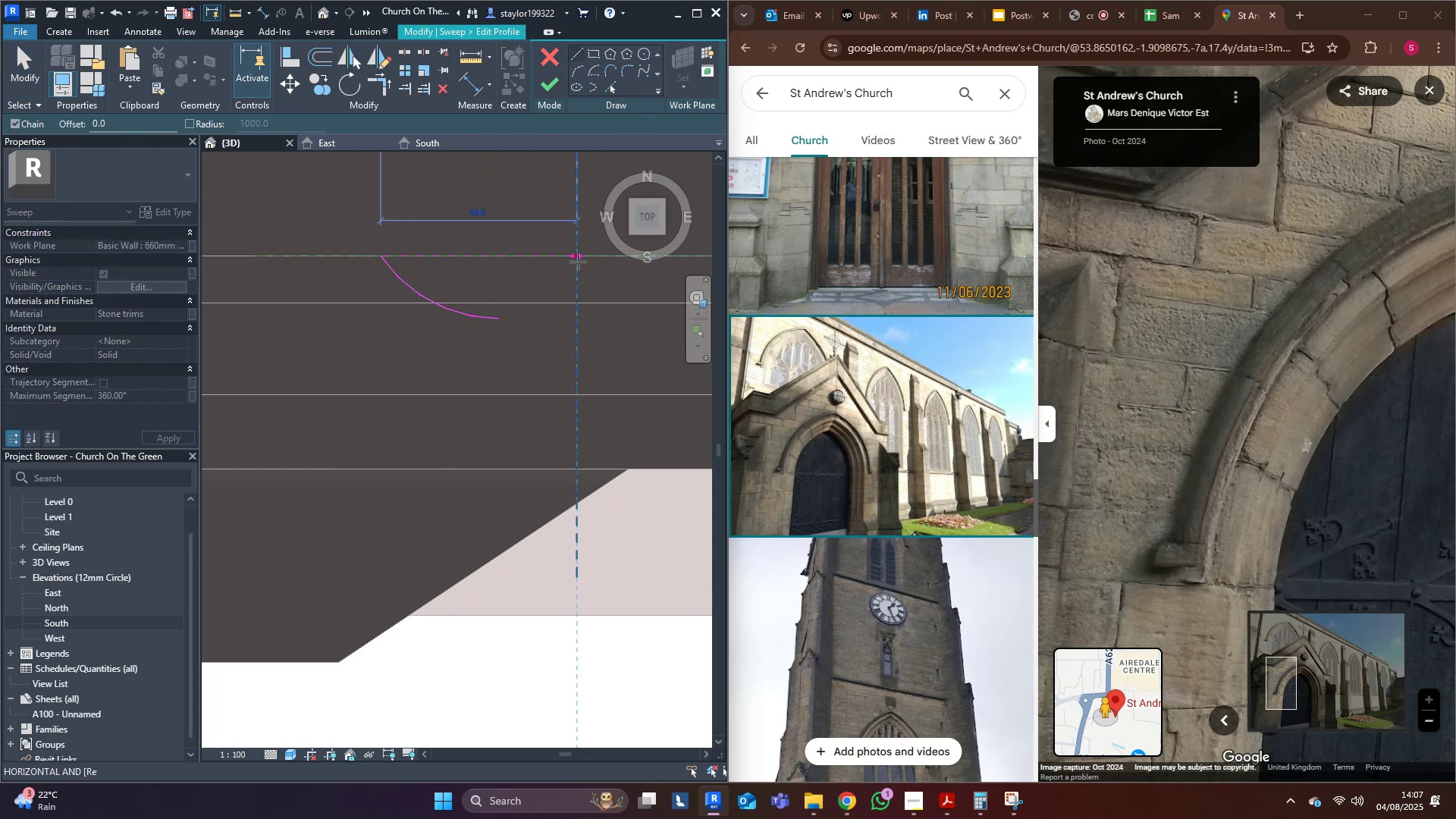 
left_click([578, 261])
 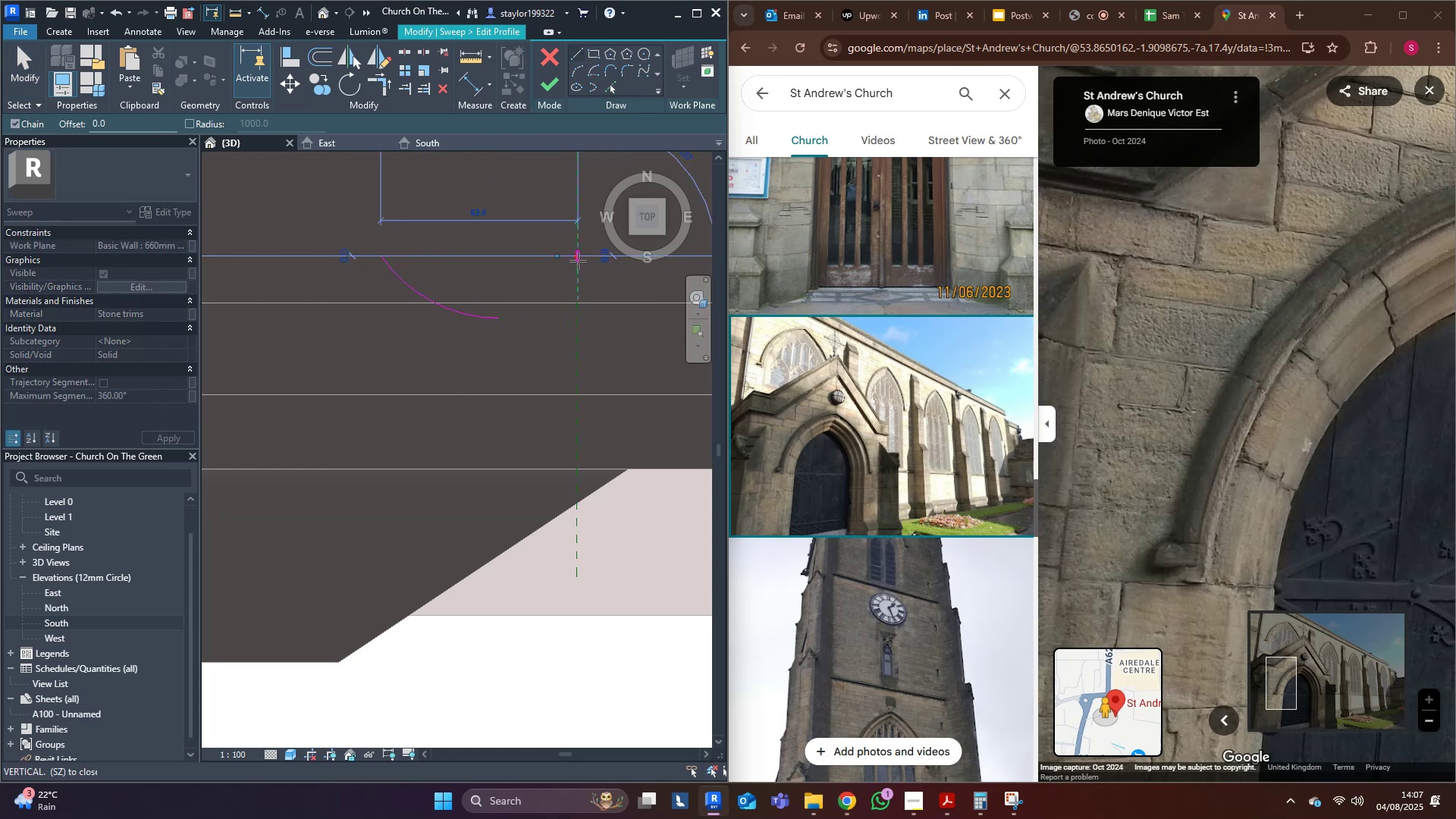 
key(Escape)
 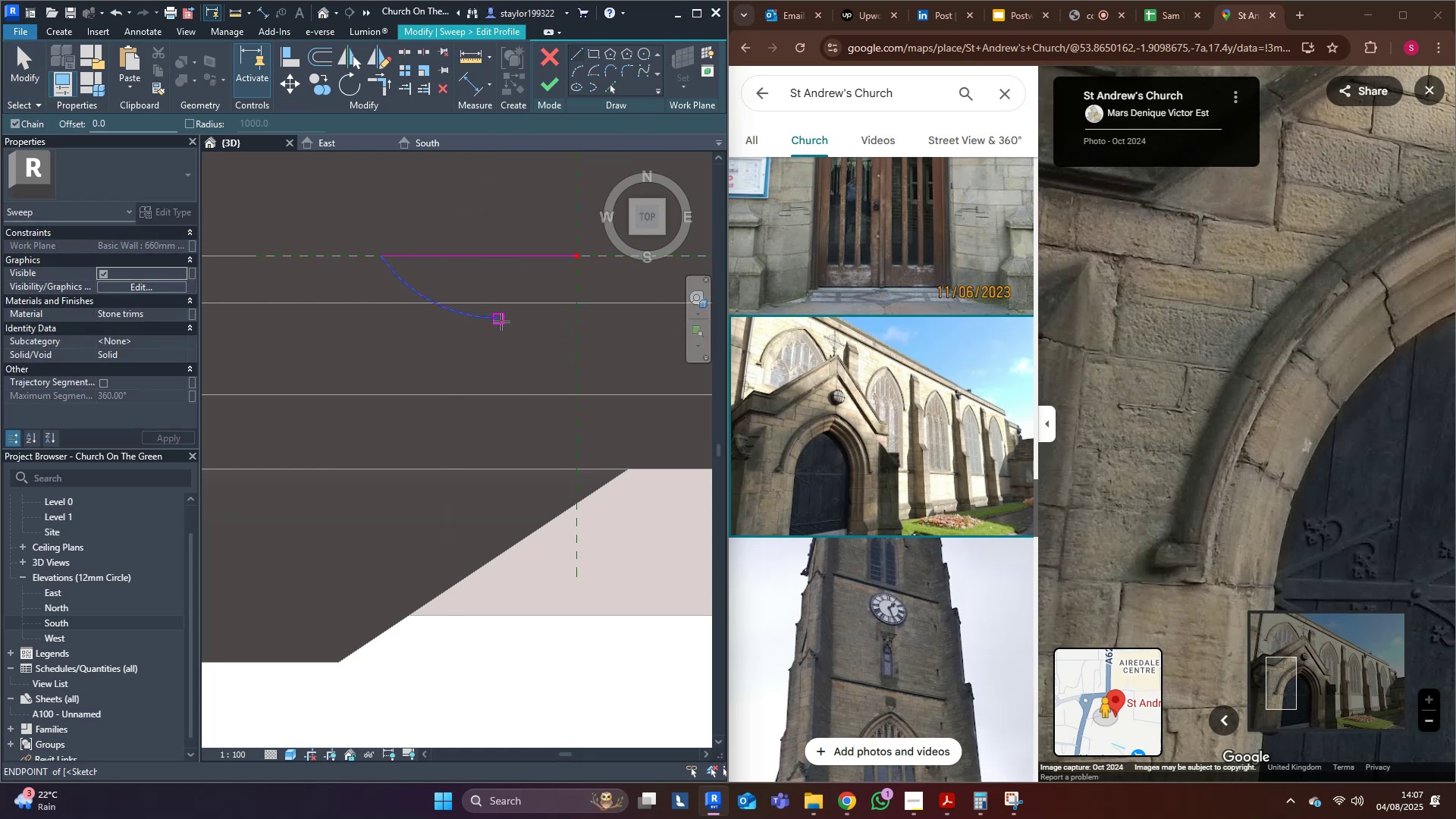 
left_click([499, 321])
 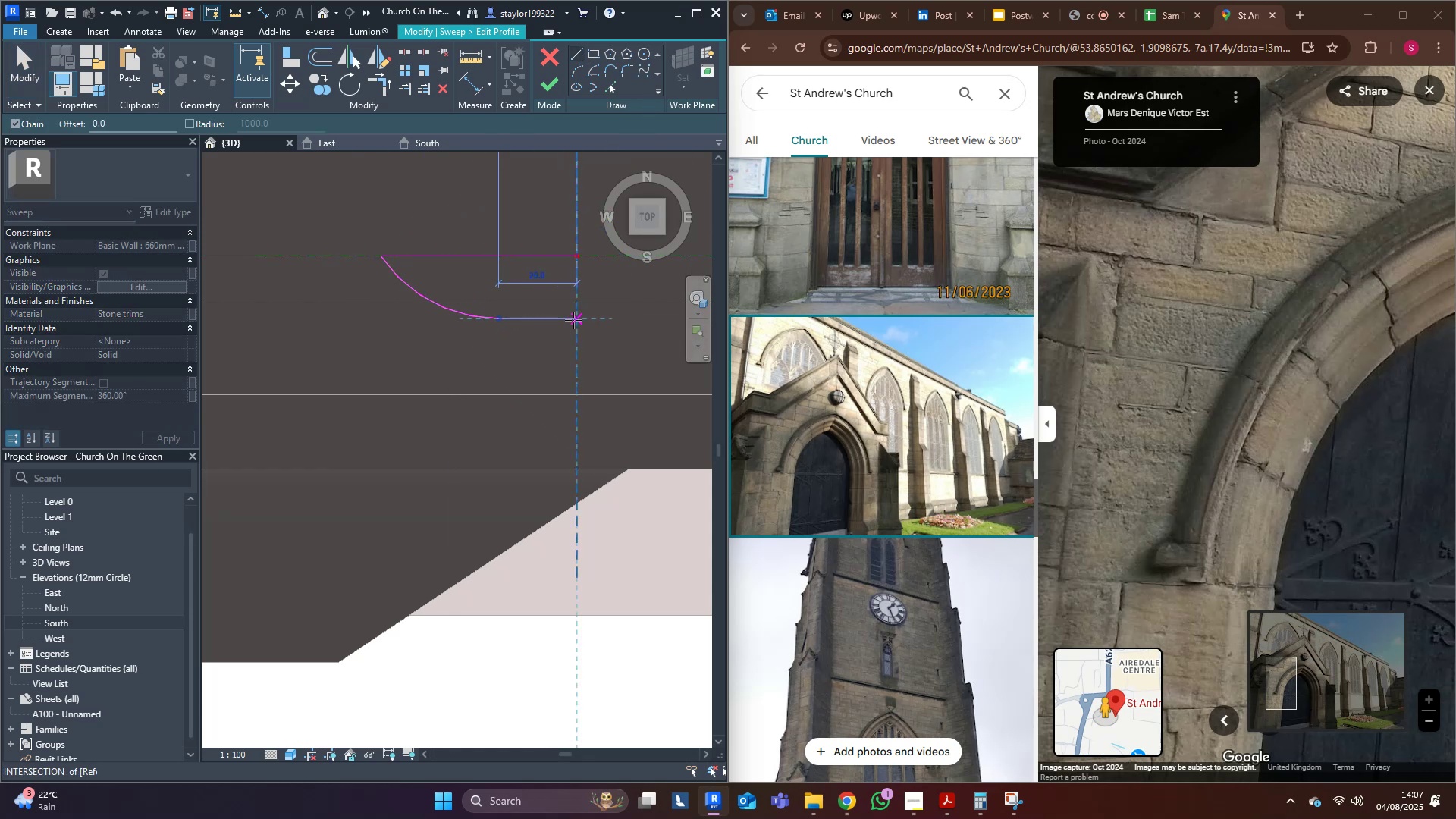 
left_click([573, 320])
 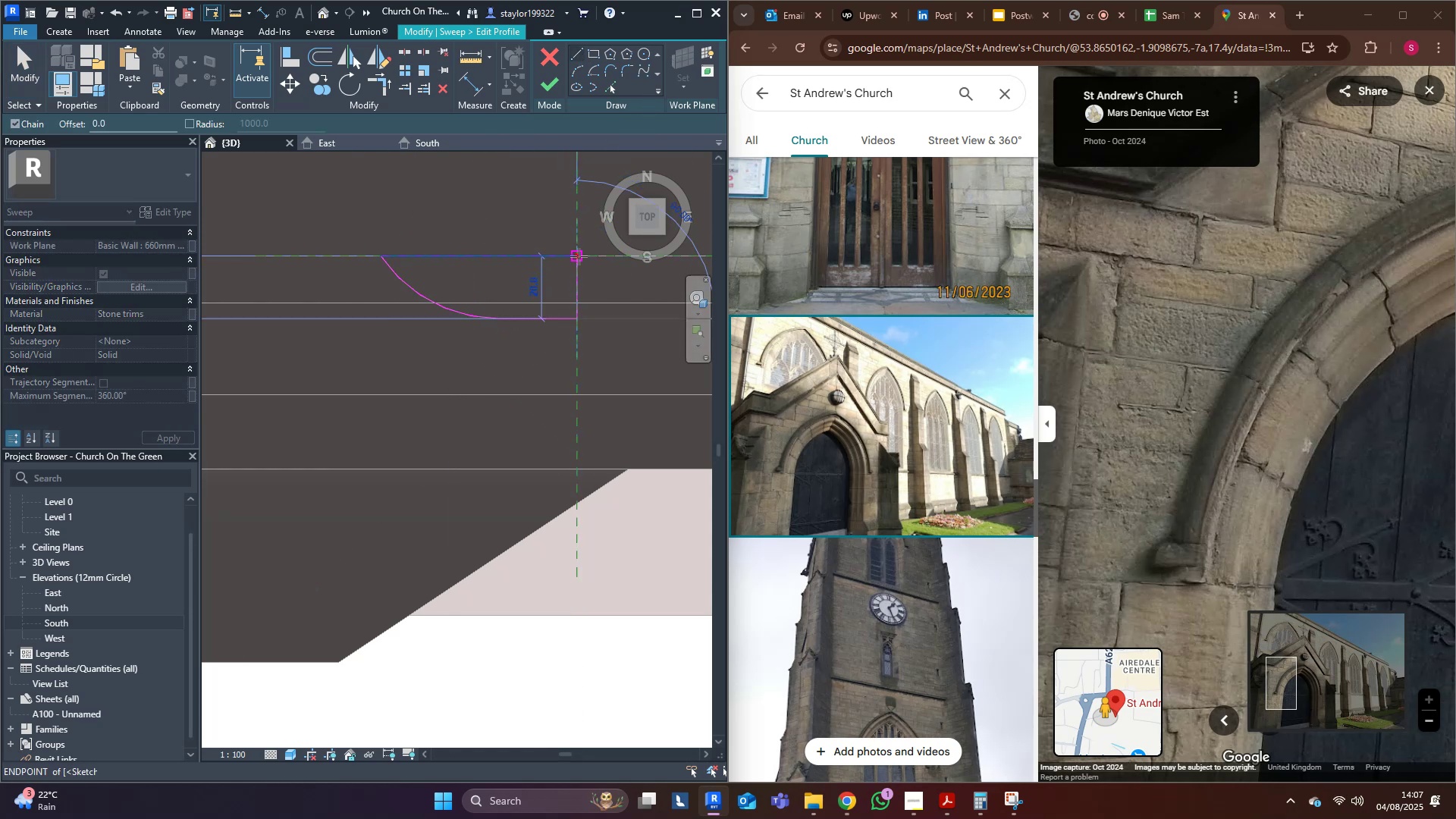 
left_click([579, 256])
 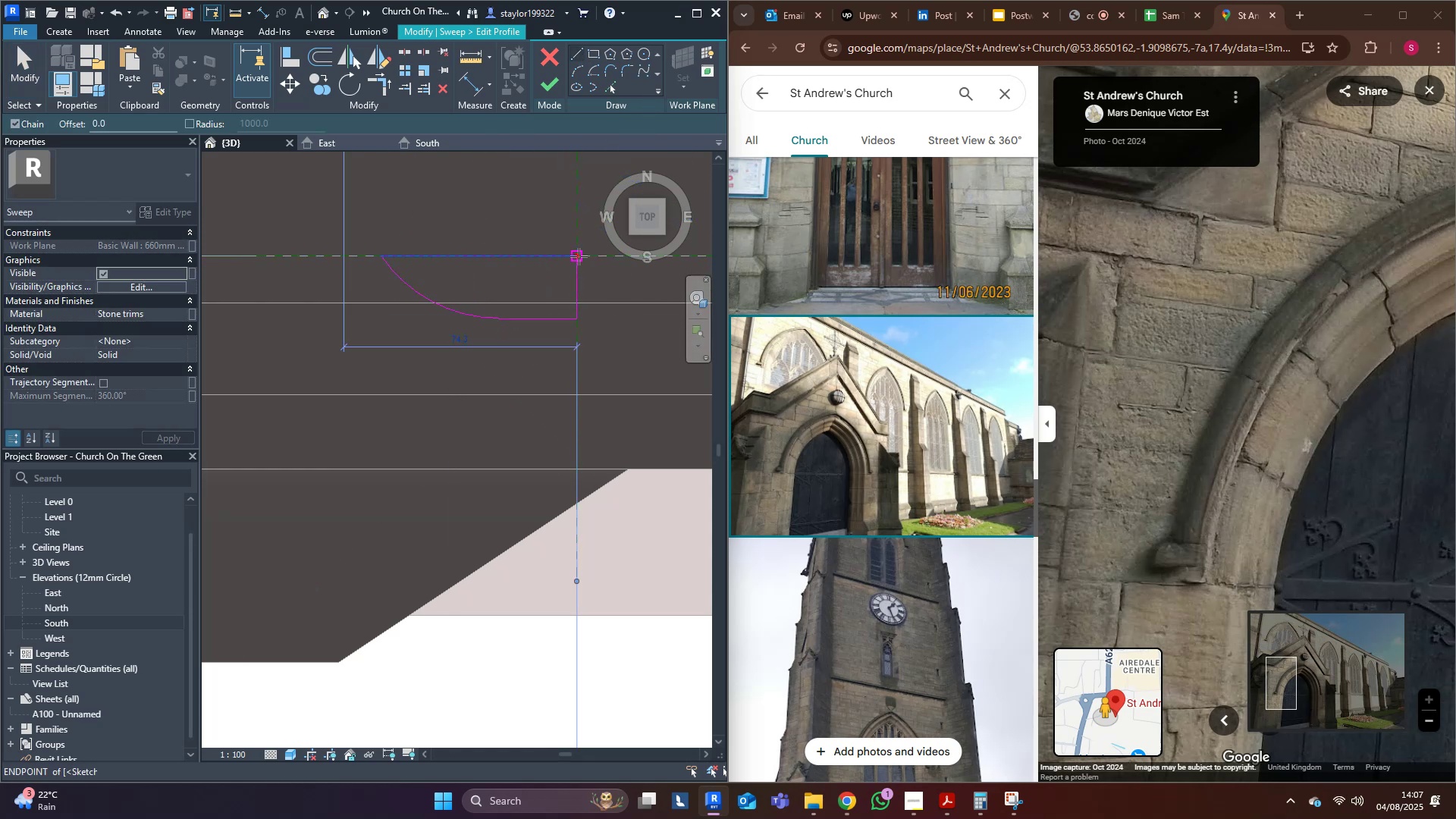 
key(Escape)
key(Escape)
key(Escape)
type(md)
 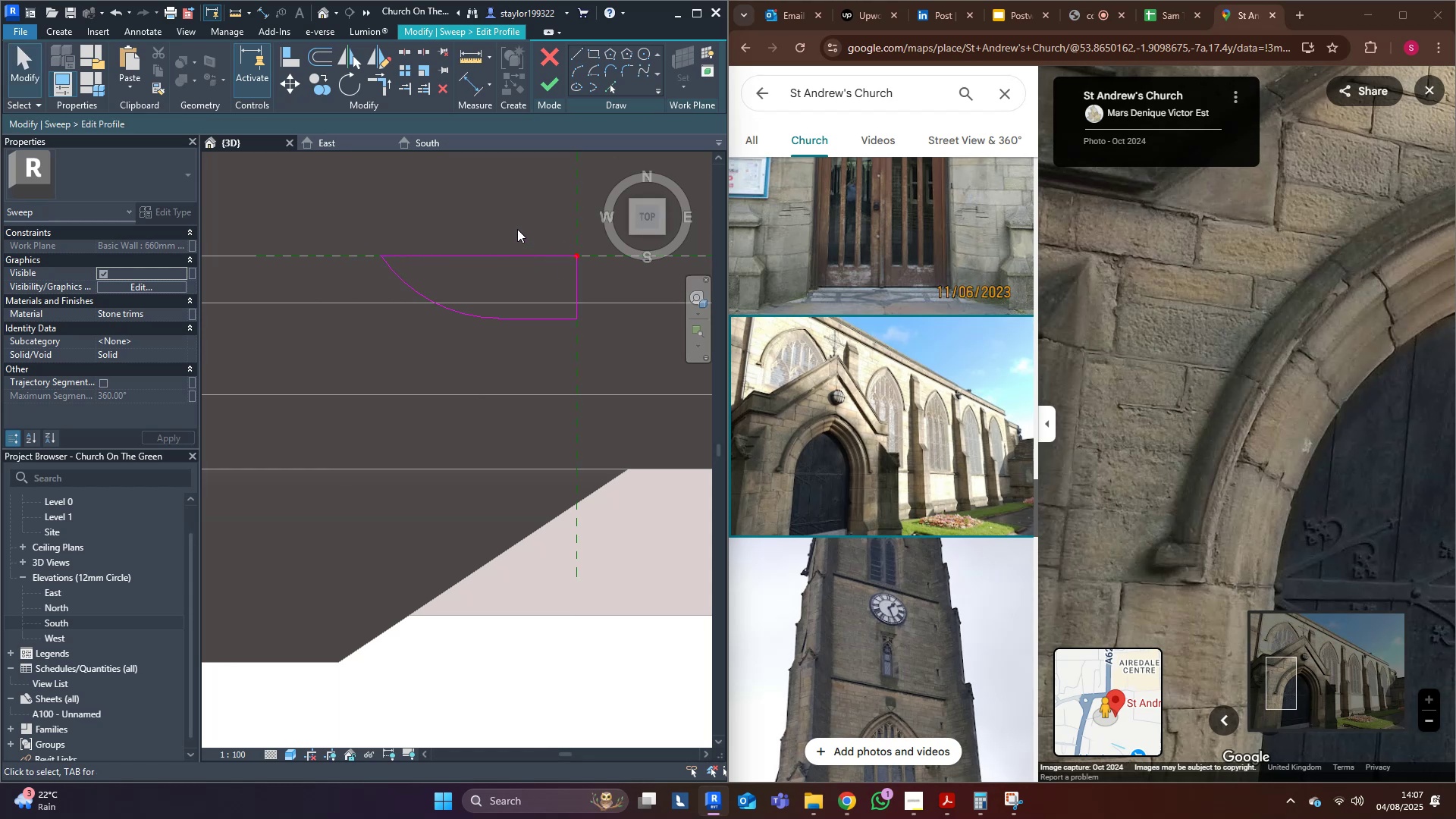 
left_click_drag(start_coordinate=[519, 221], to_coordinate=[651, 306])
 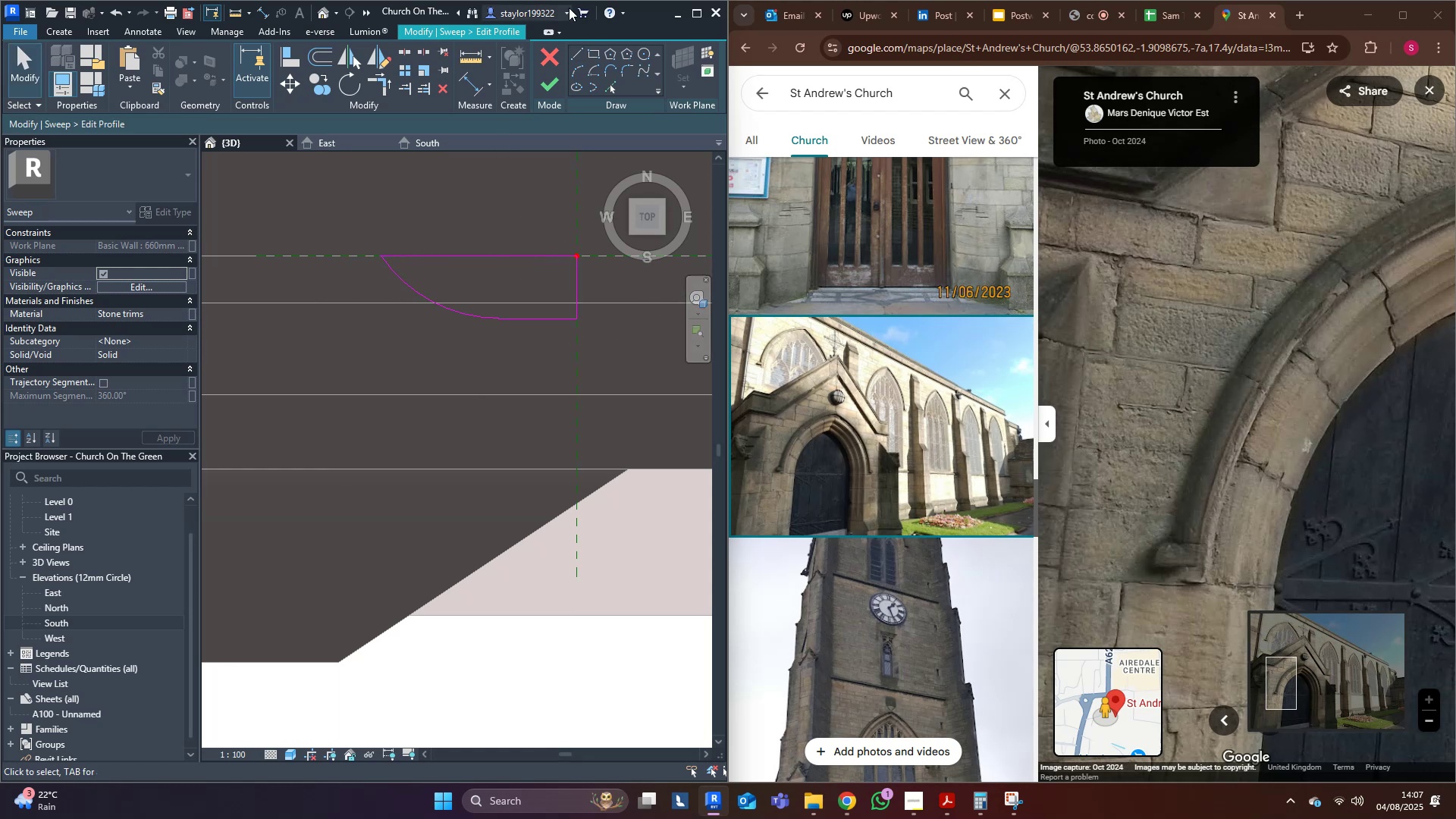 
left_click([583, 69])
 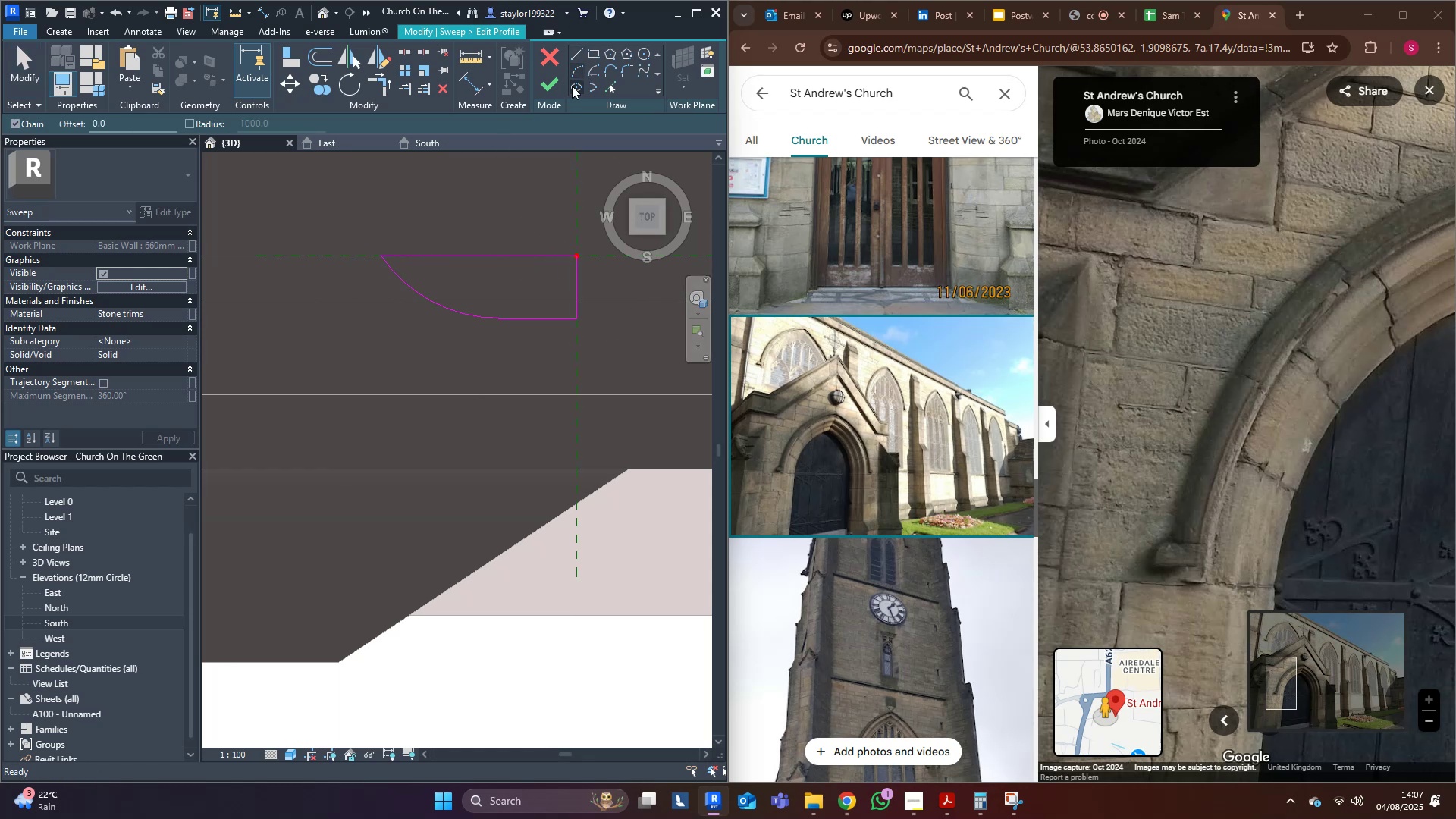 
scroll: coordinate [591, 315], scroll_direction: up, amount: 7.0
 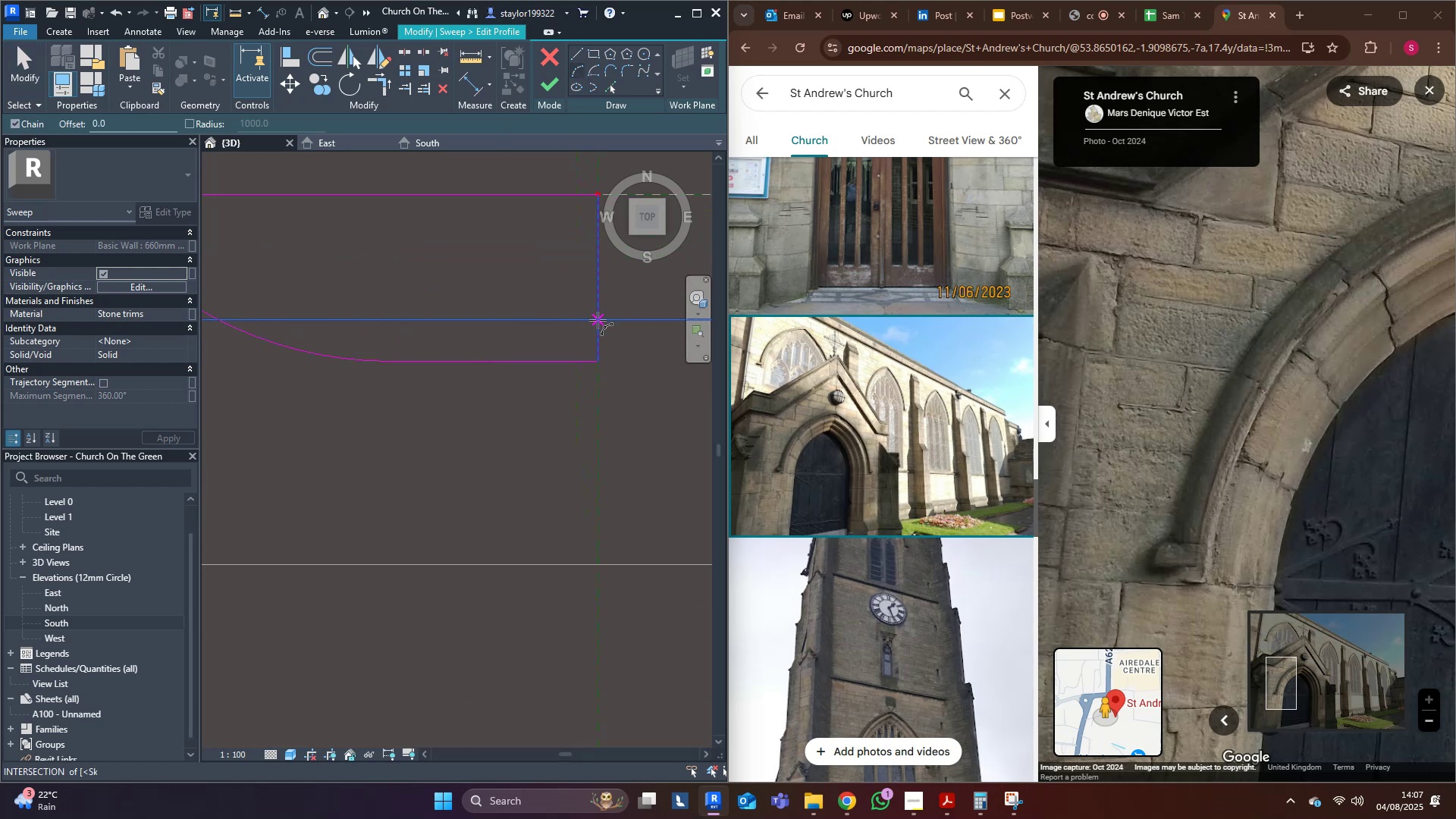 
left_click([598, 320])
 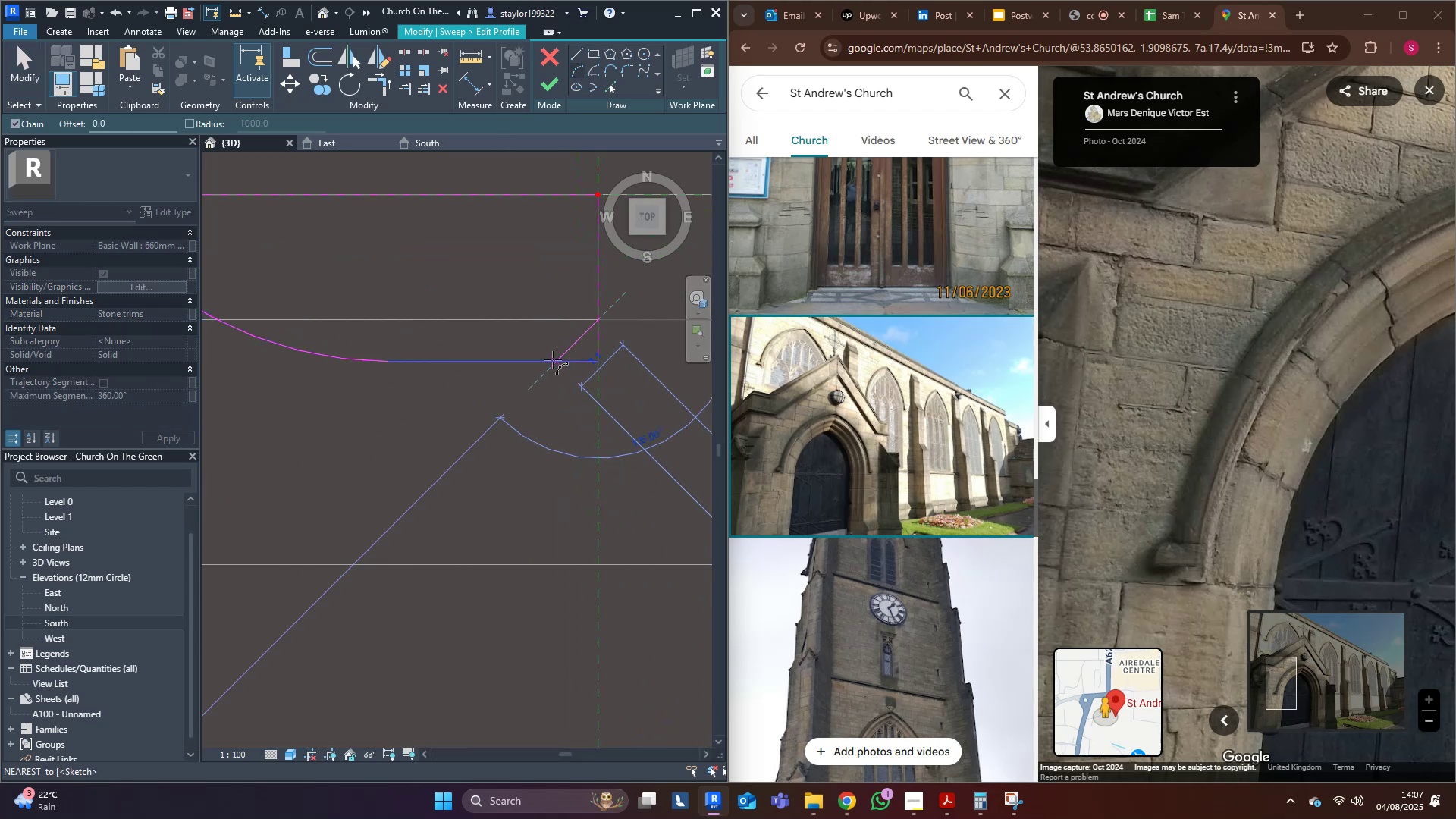 
left_click([552, 359])
 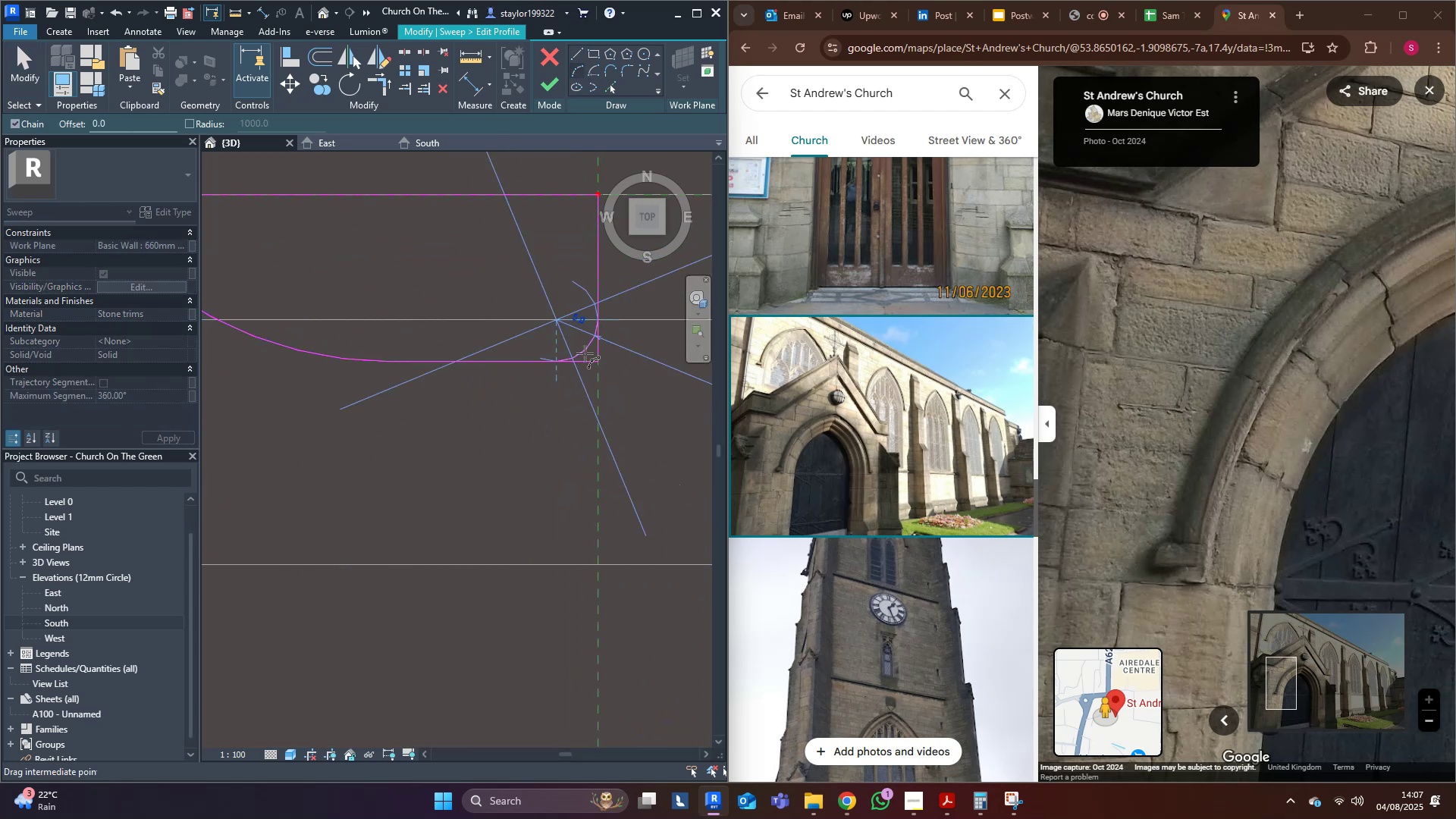 
left_click([585, 353])
 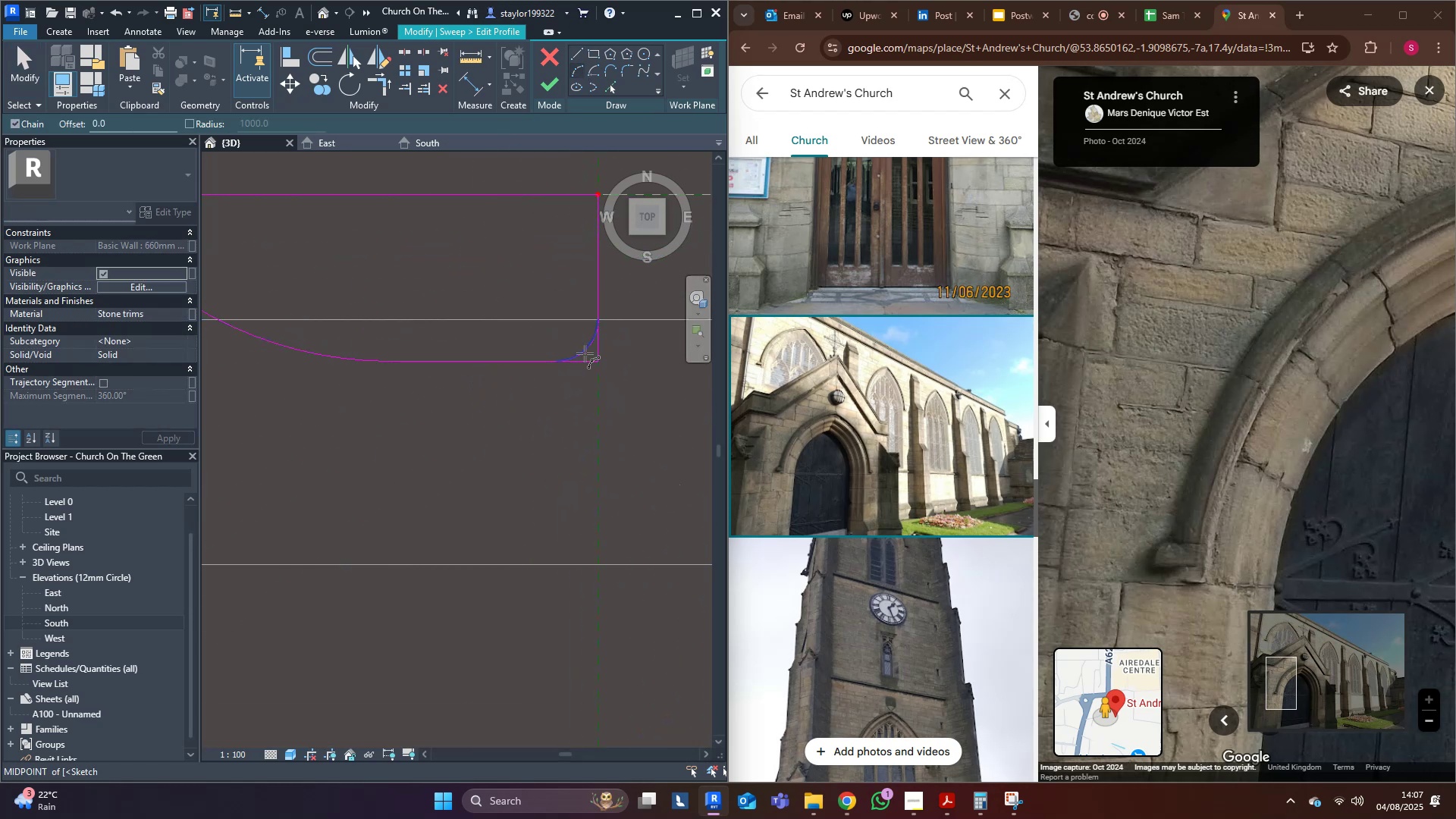 
key(Escape)
 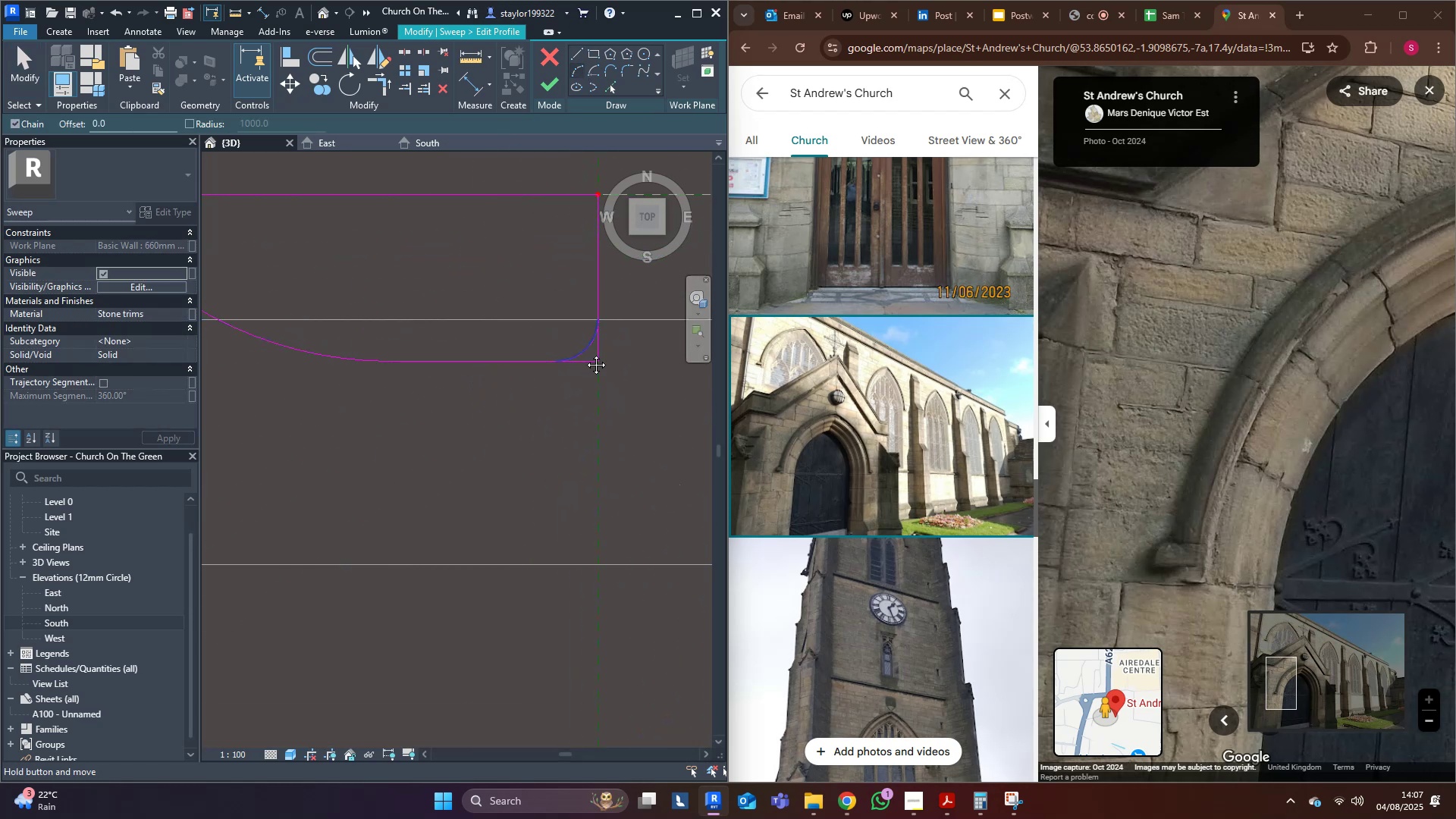 
middle_click([585, 353])
 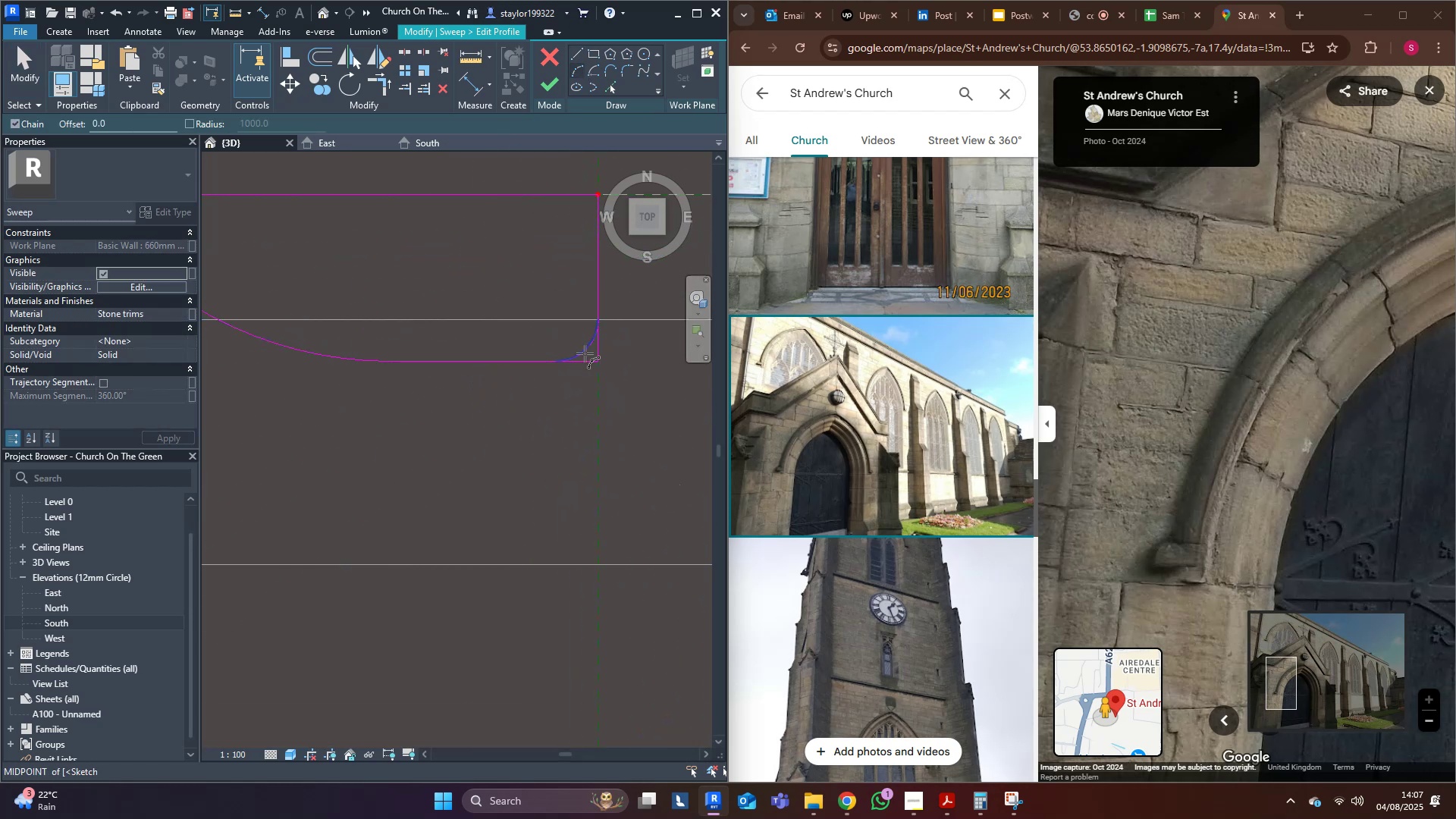 
key(R)
 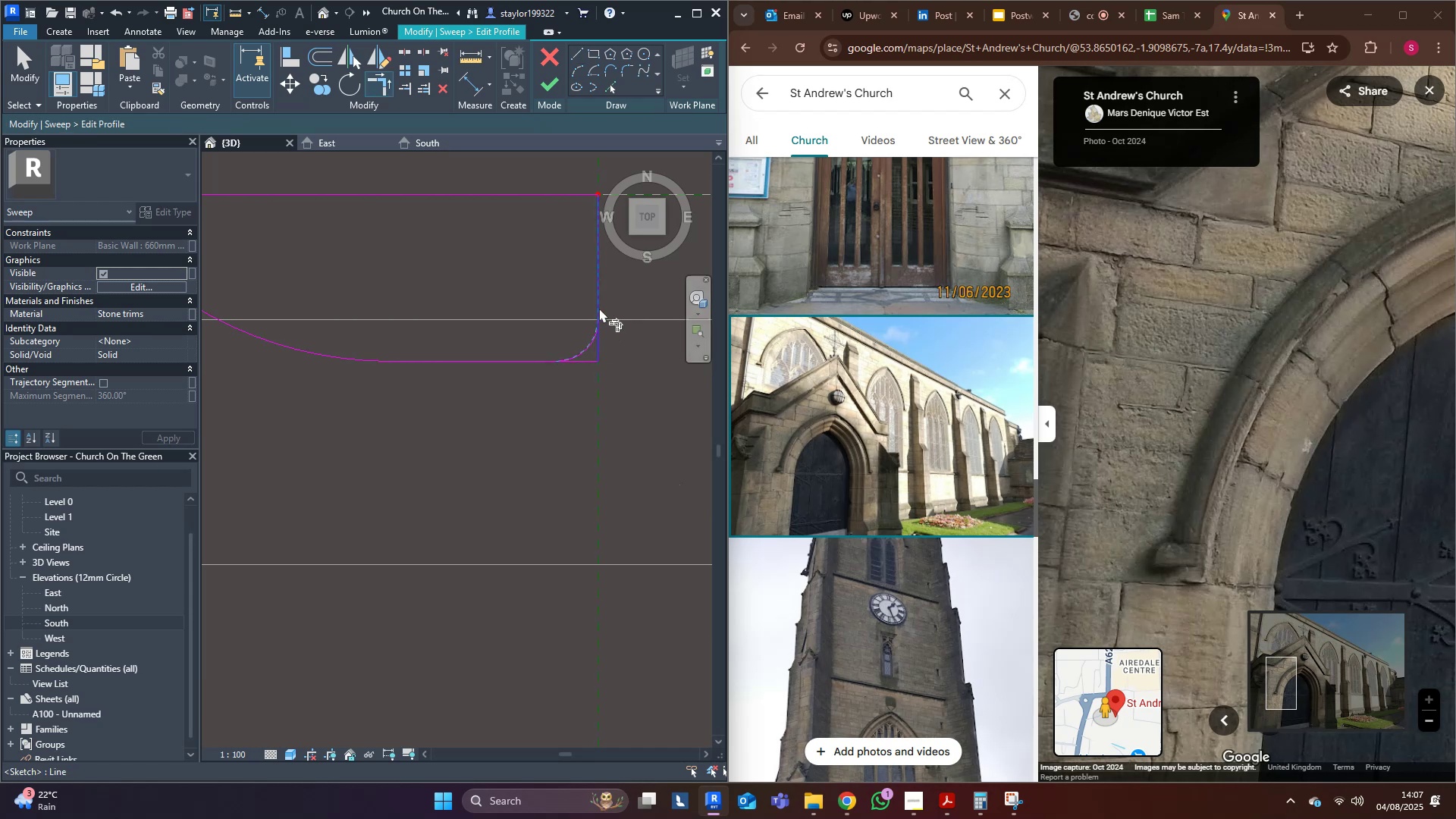 
double_click([599, 307])
 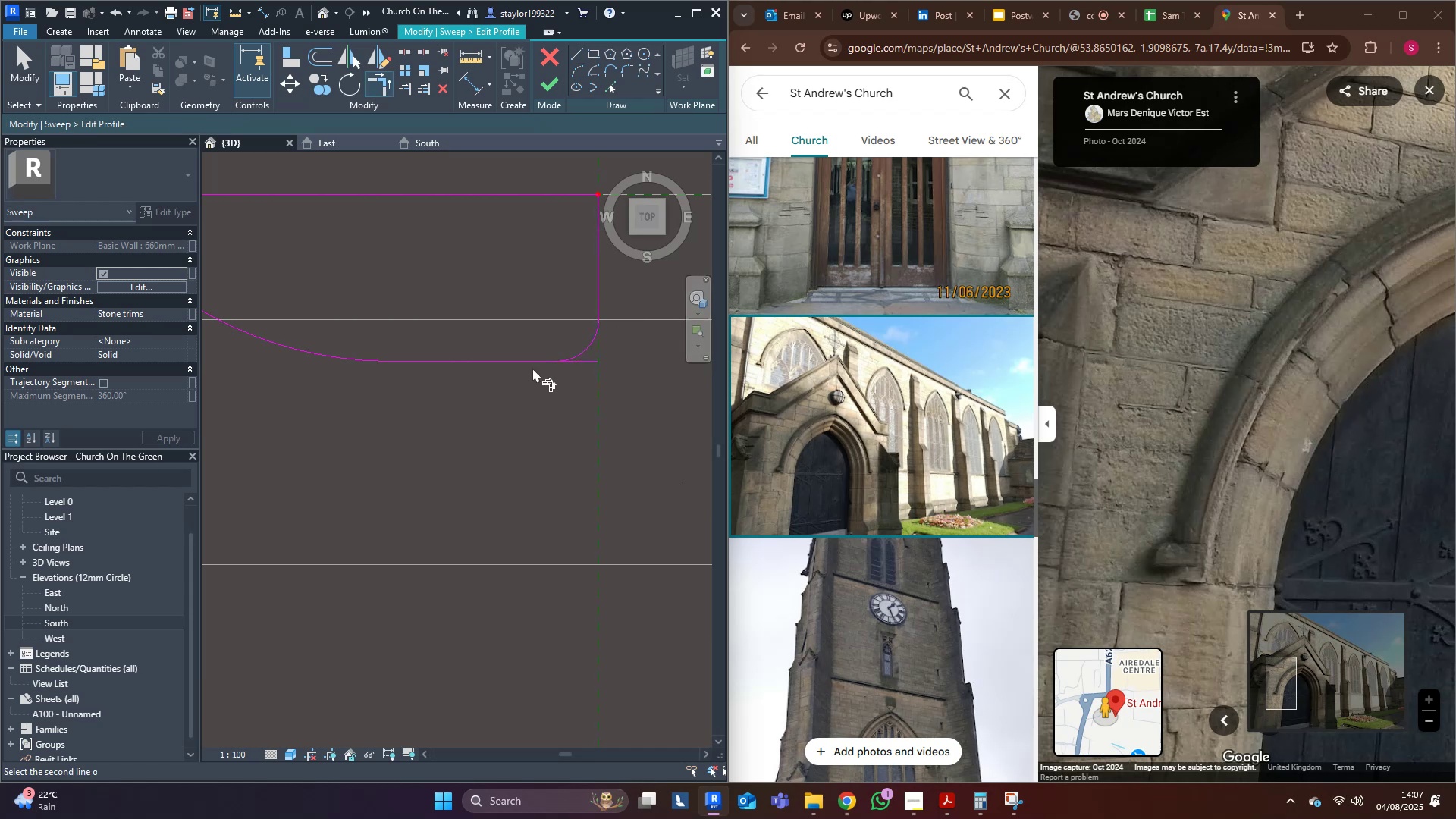 
triple_click([530, 361])
 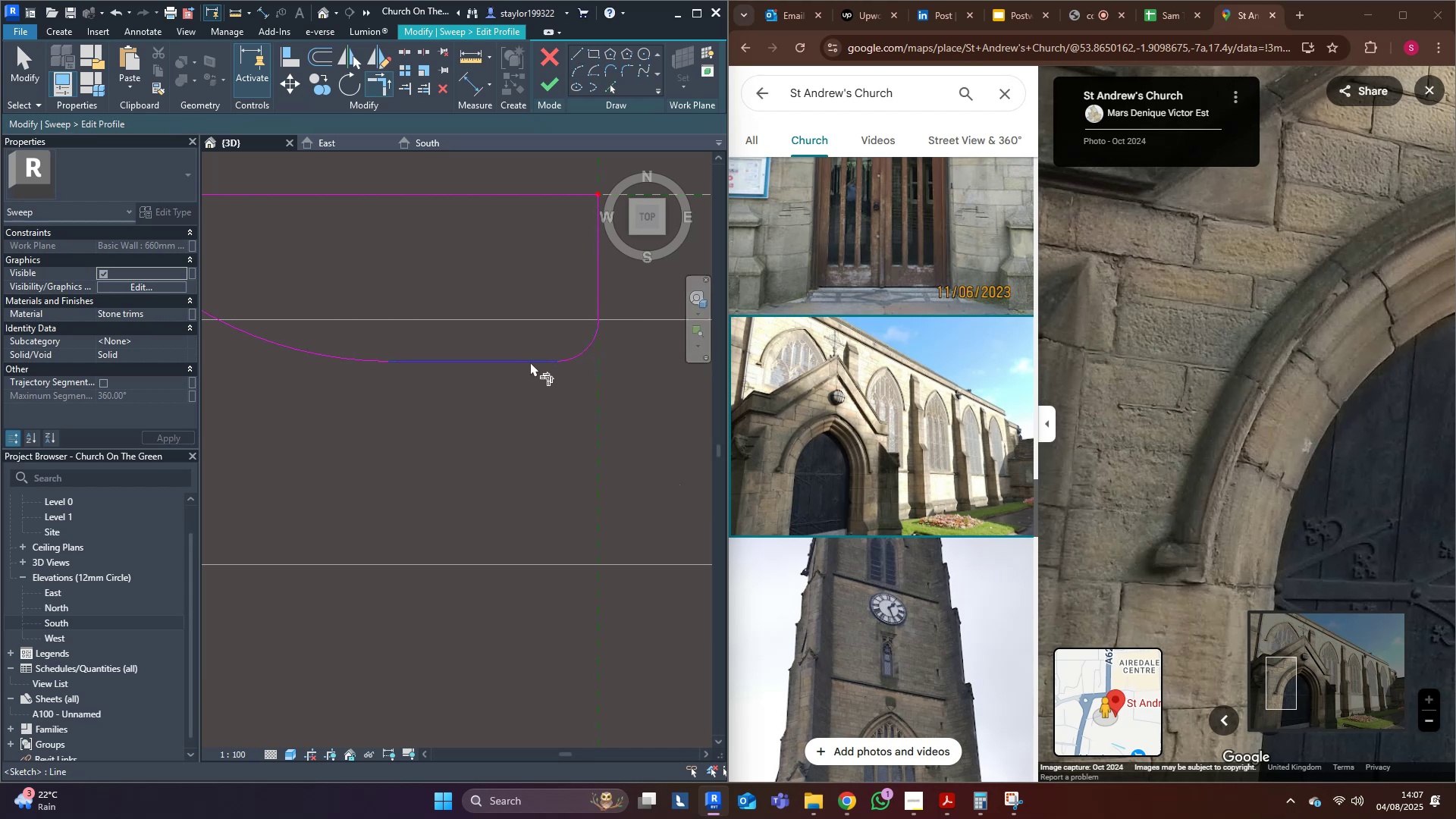 
scroll: coordinate [530, 363], scroll_direction: down, amount: 4.0
 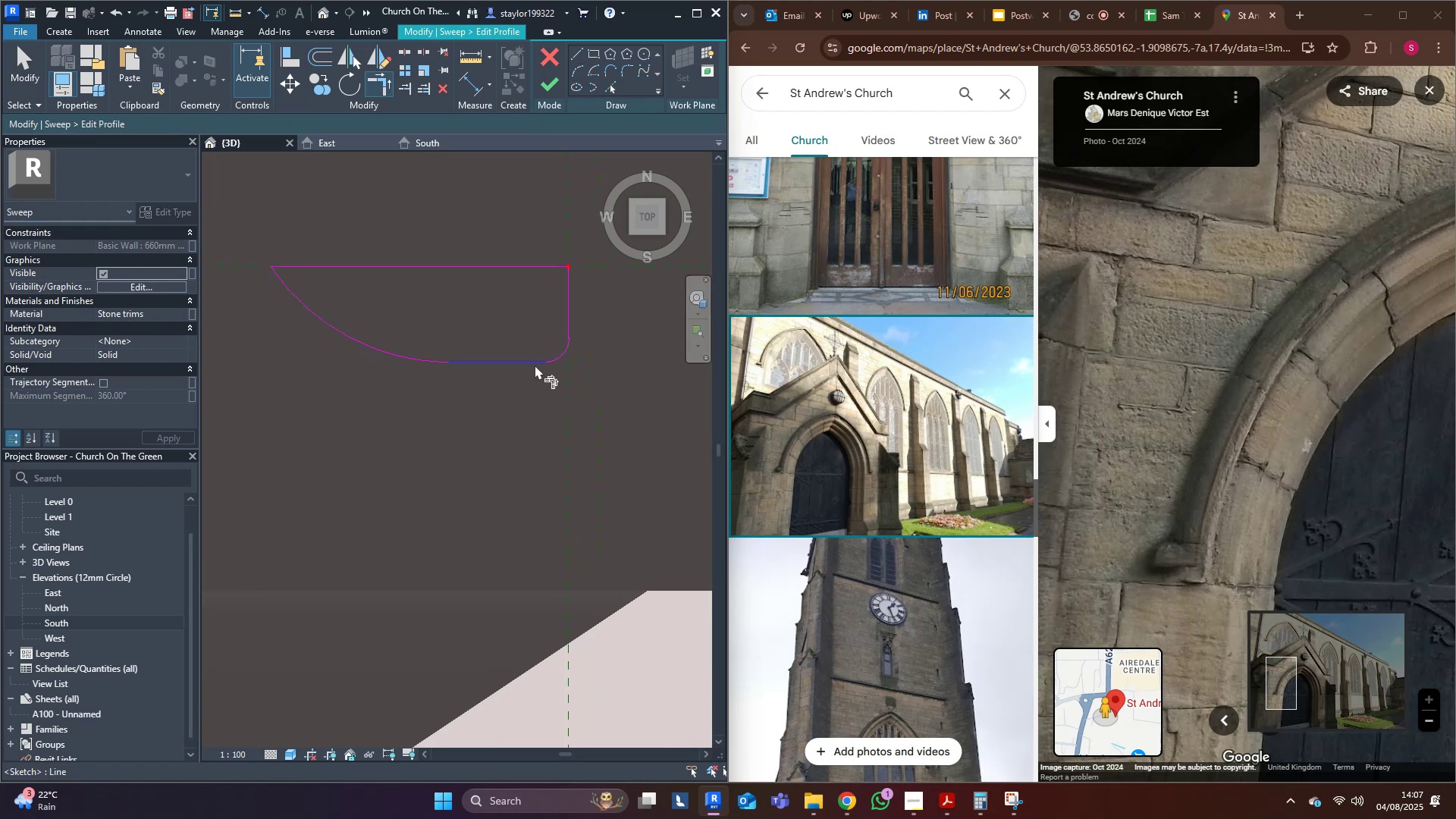 
type(md)
 